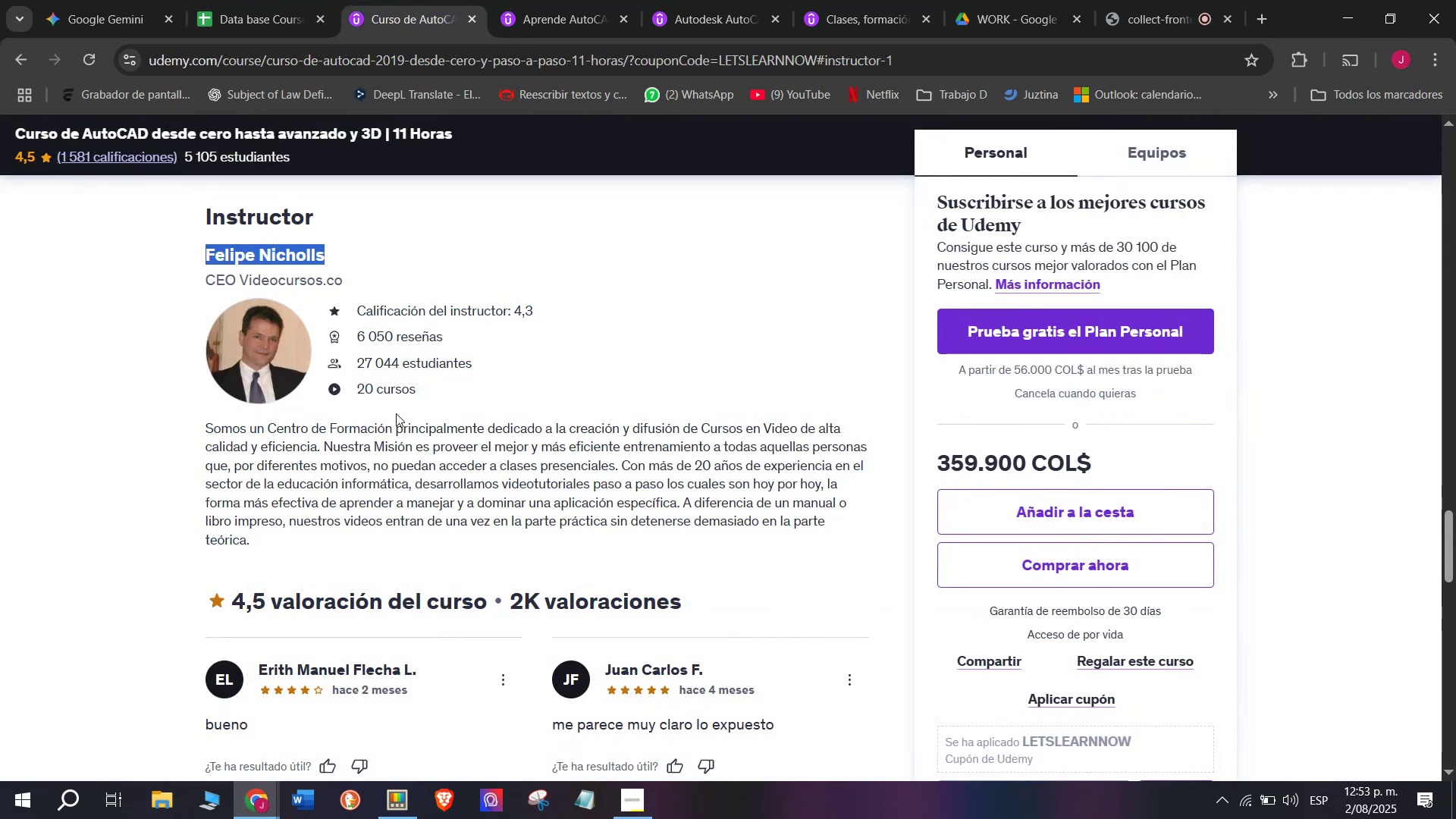 
scroll: coordinate [461, 479], scroll_direction: up, amount: 10.0
 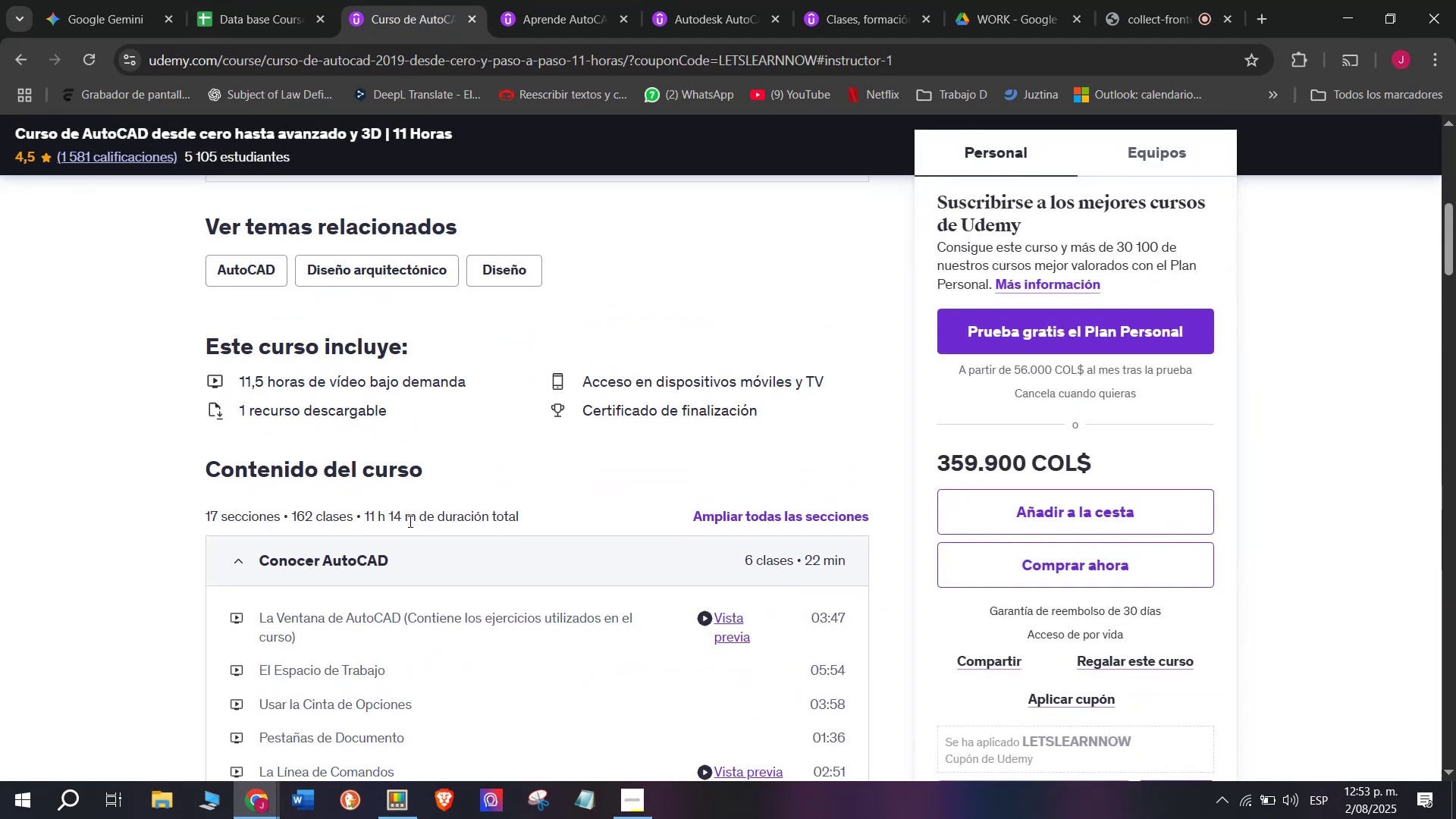 
left_click_drag(start_coordinate=[415, 521], to_coordinate=[362, 522])
 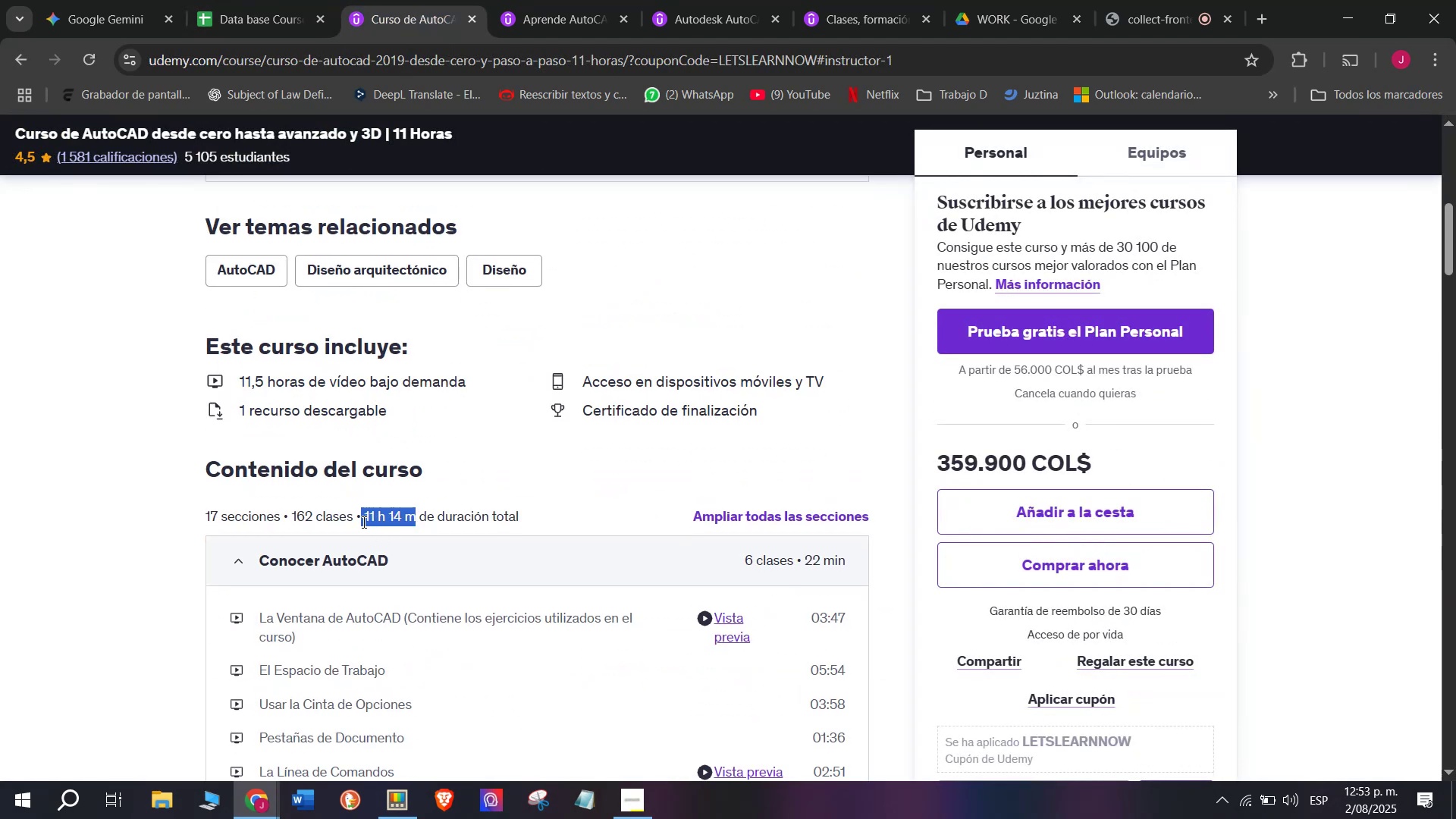 
key(Break)
 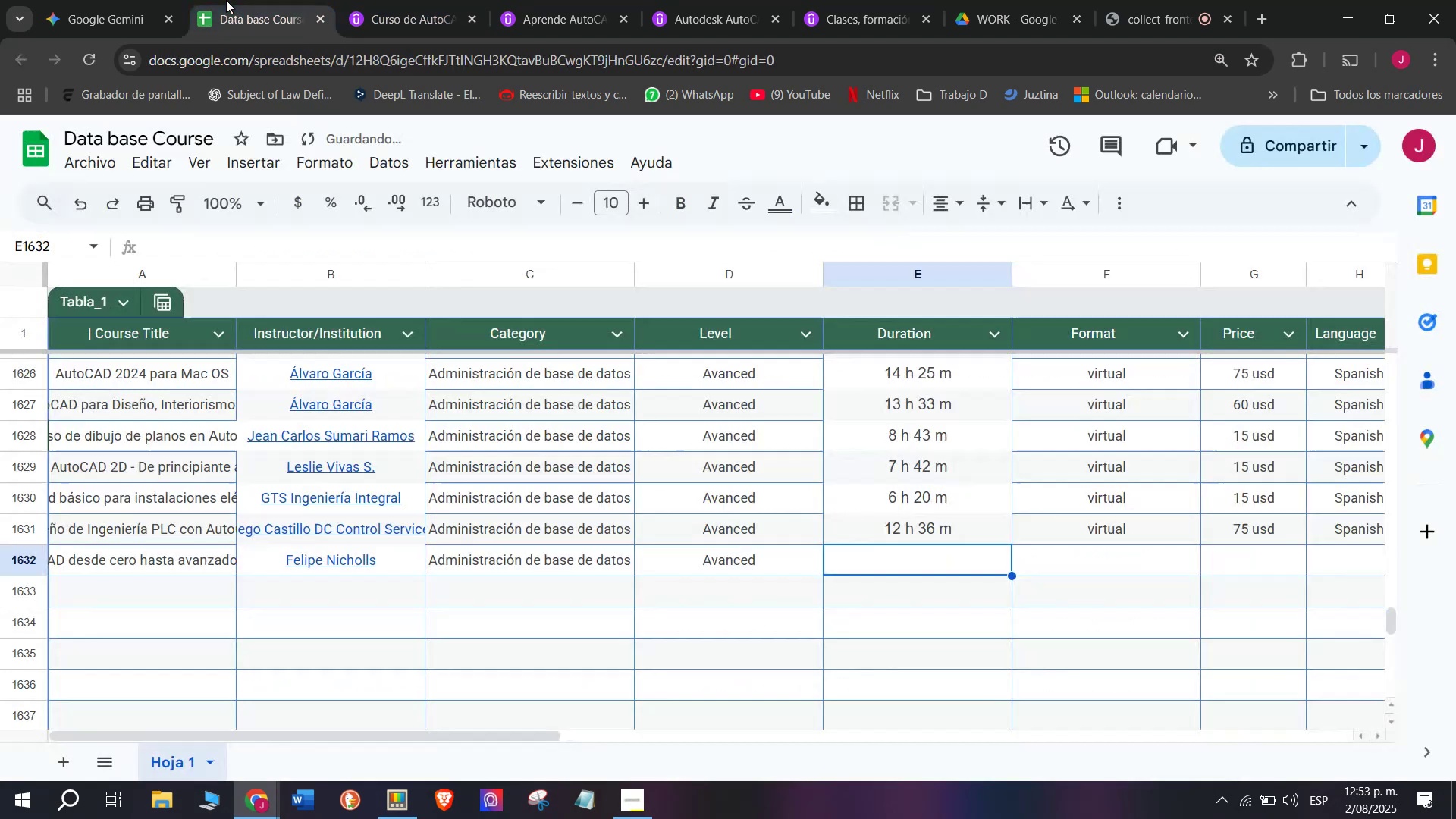 
key(Control+ControlLeft)
 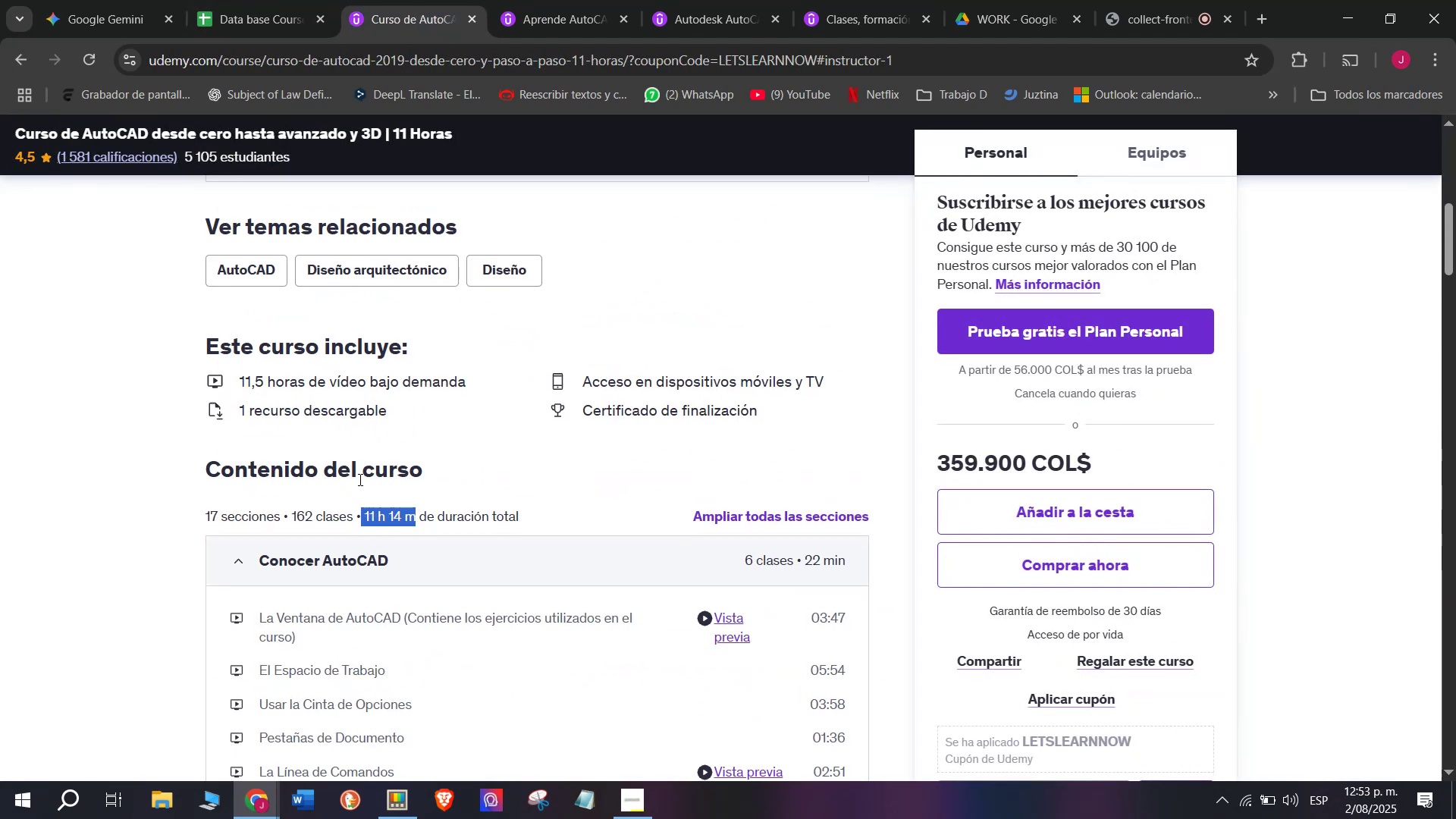 
key(Control+C)
 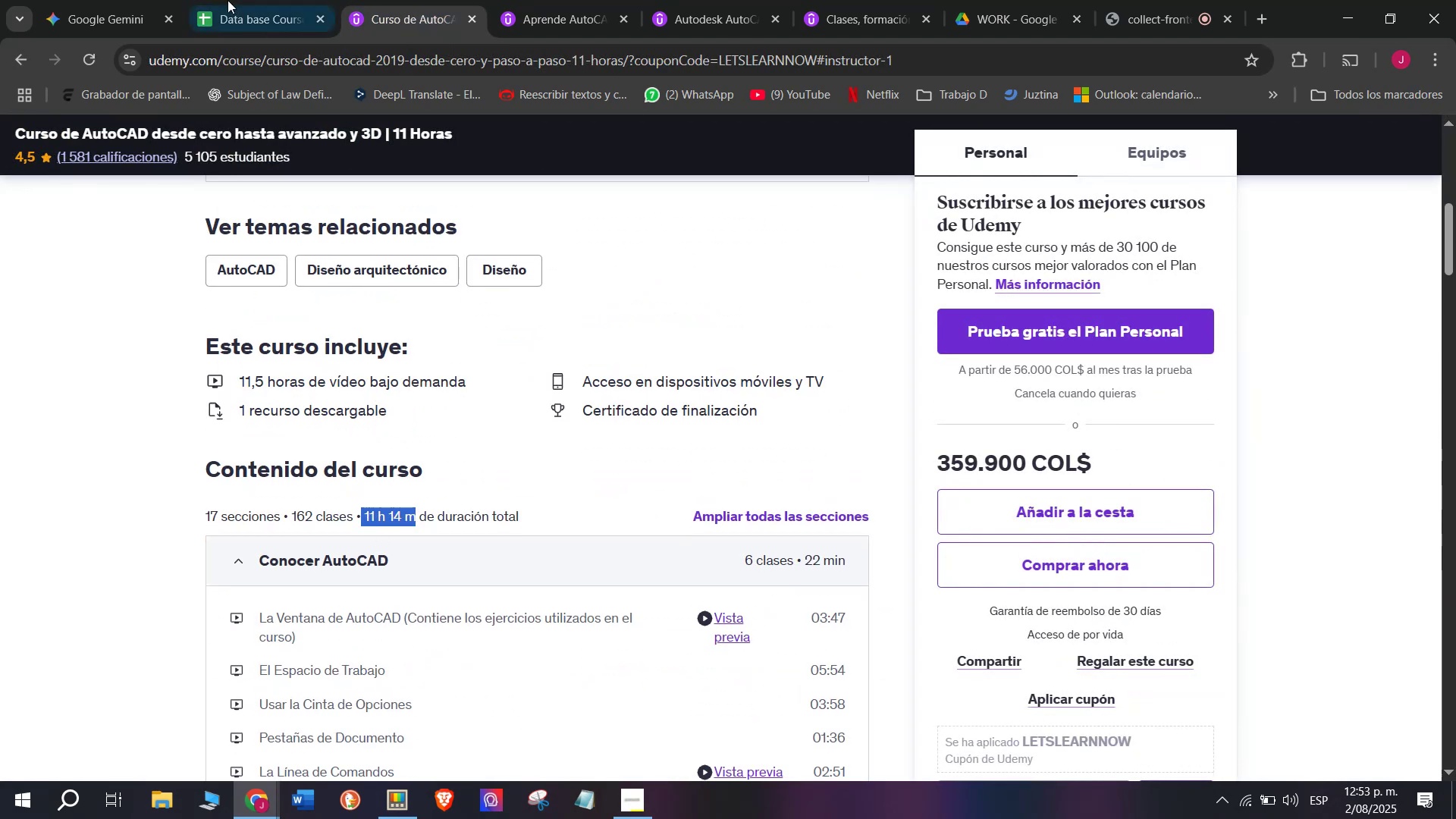 
left_click([226, 0])
 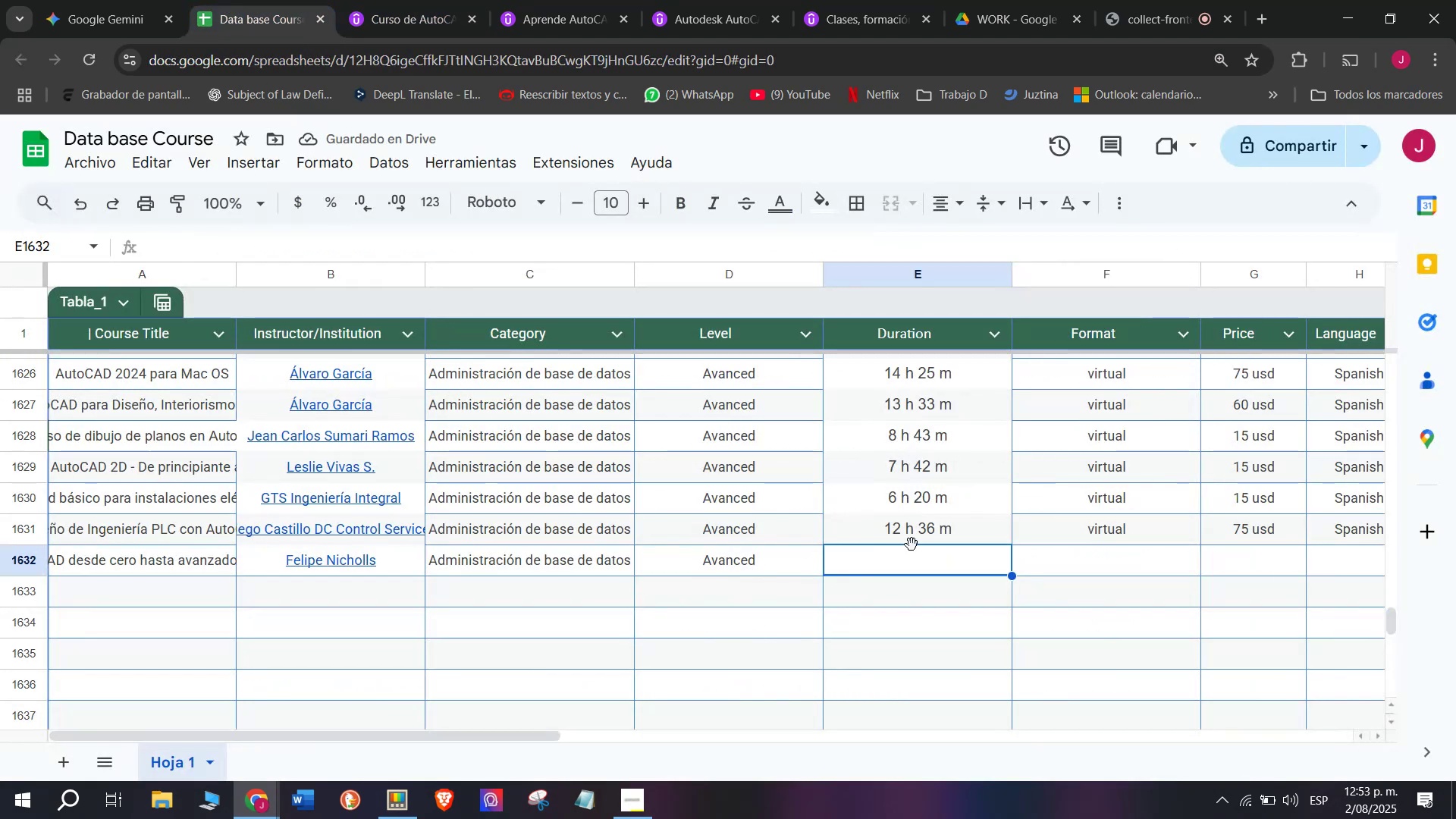 
left_click([924, 557])
 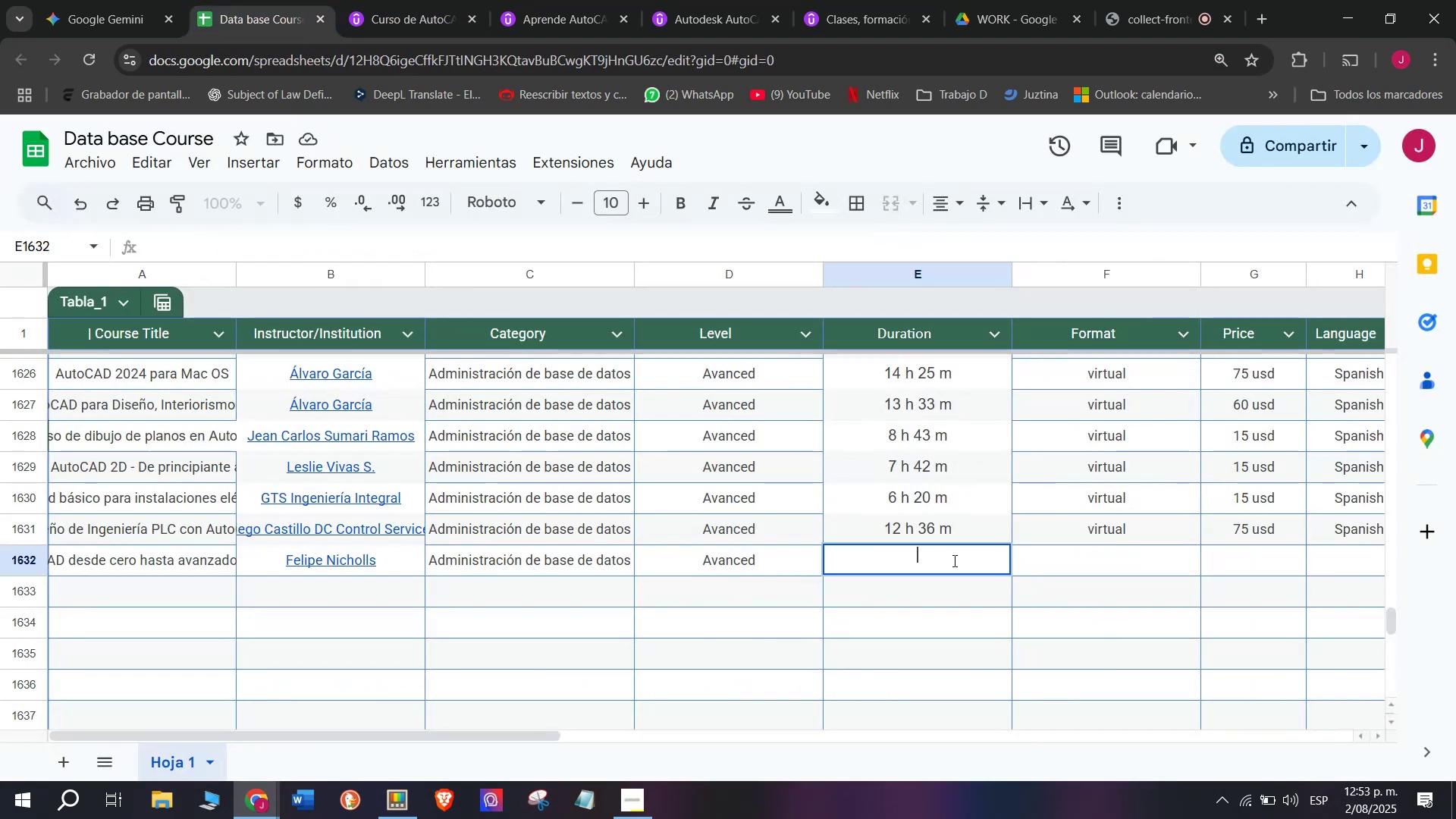 
key(Control+ControlLeft)
 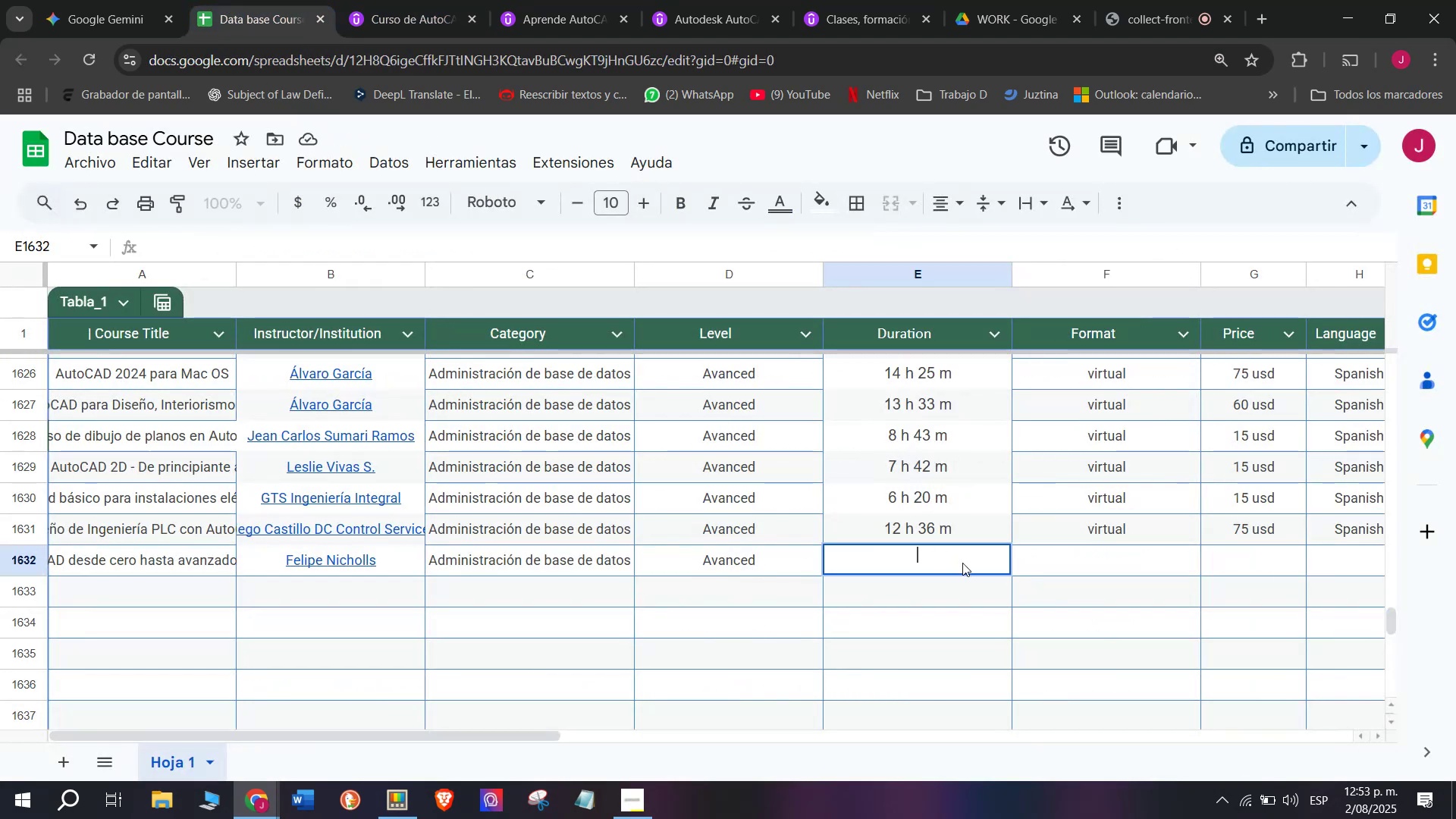 
key(Z)
 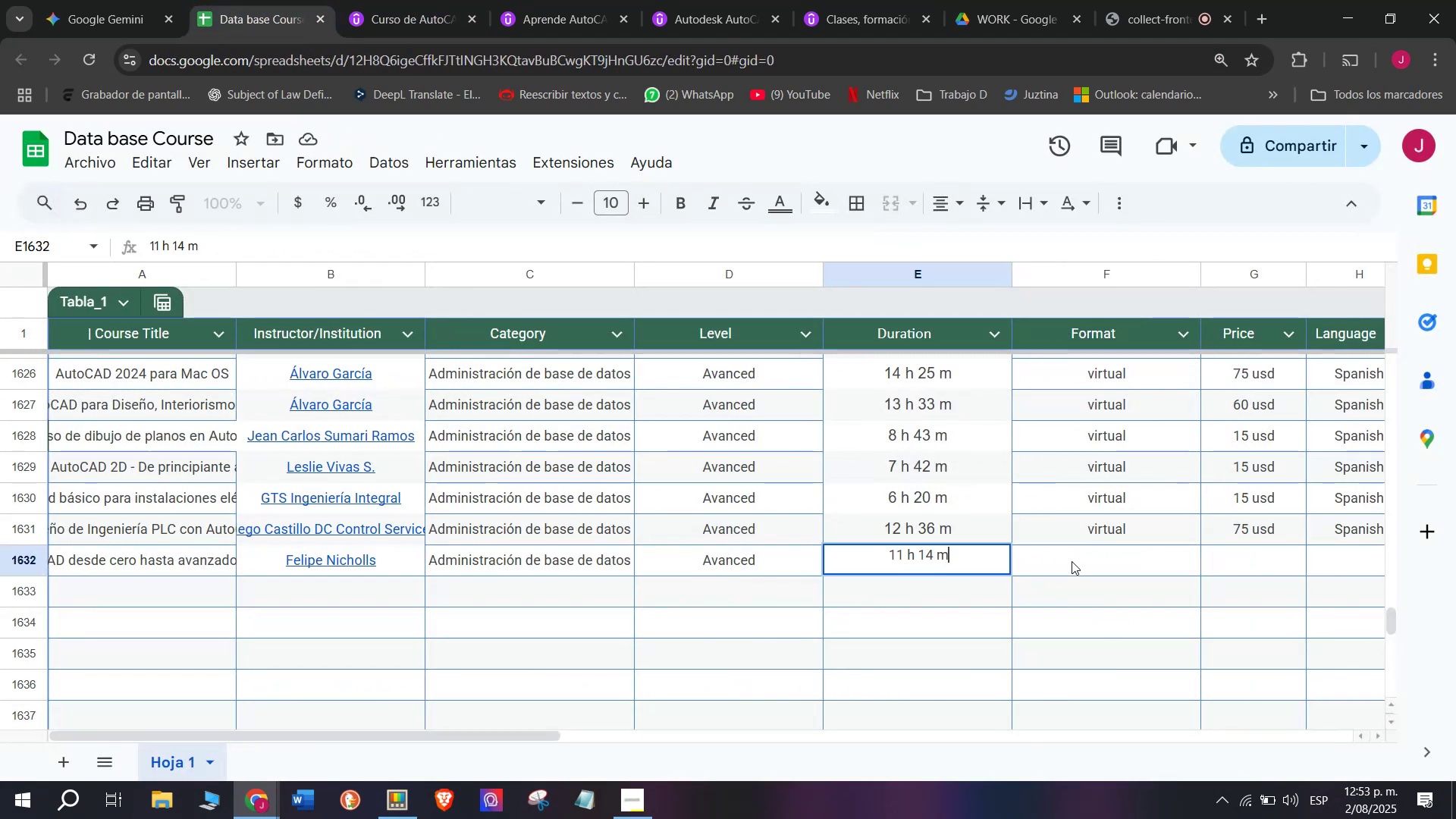 
key(Control+V)
 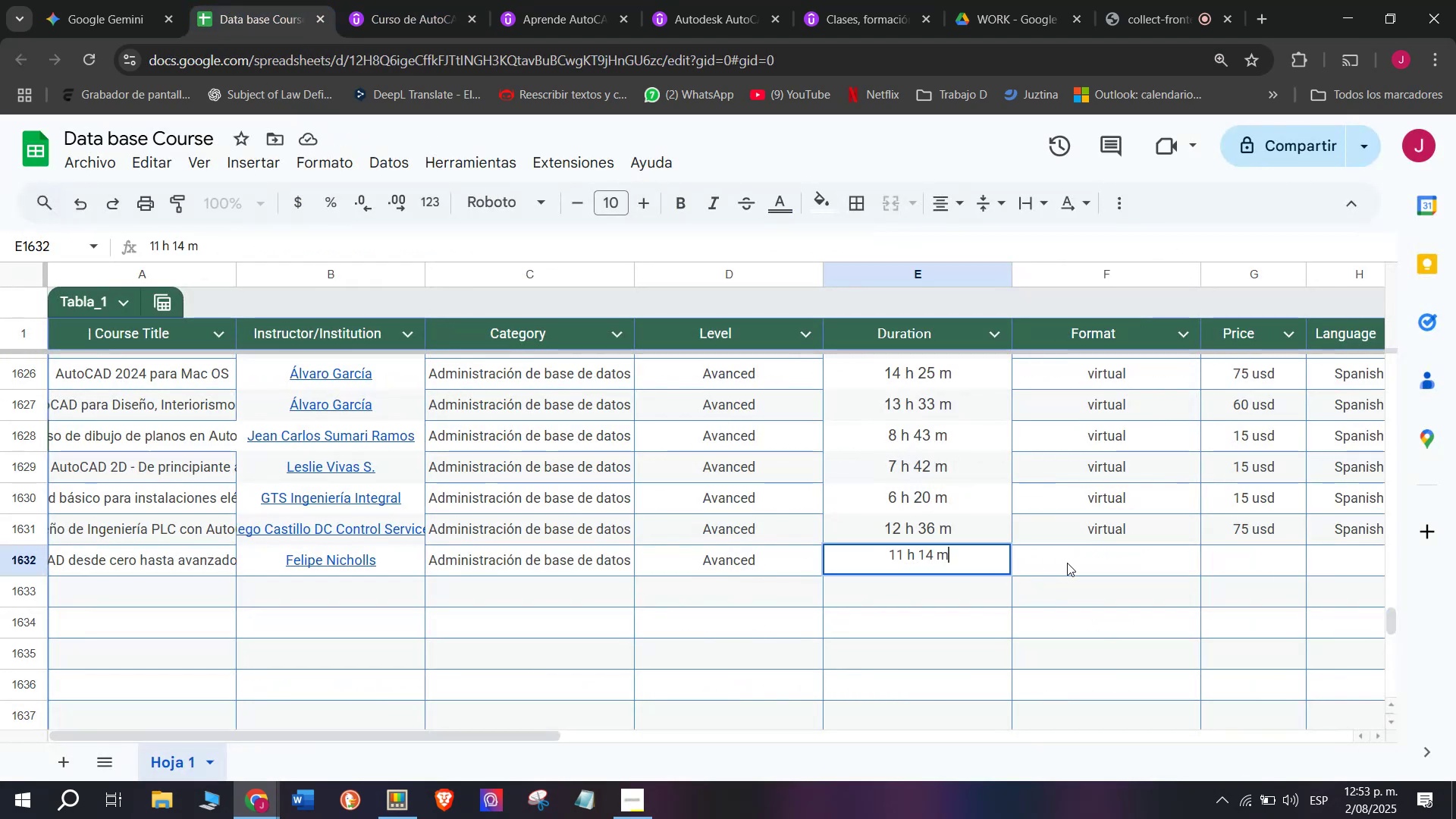 
left_click([1072, 561])
 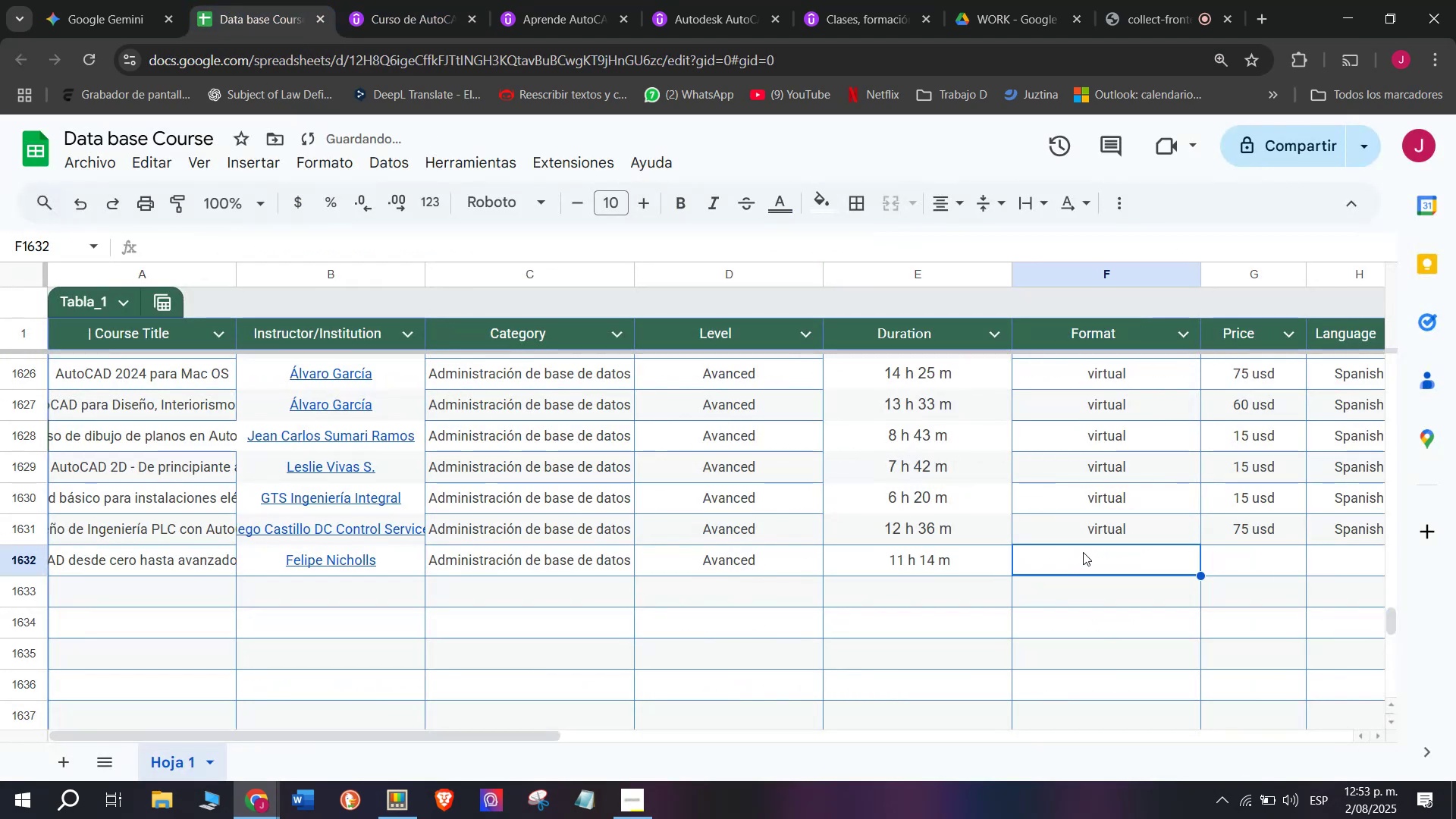 
key(Break)
 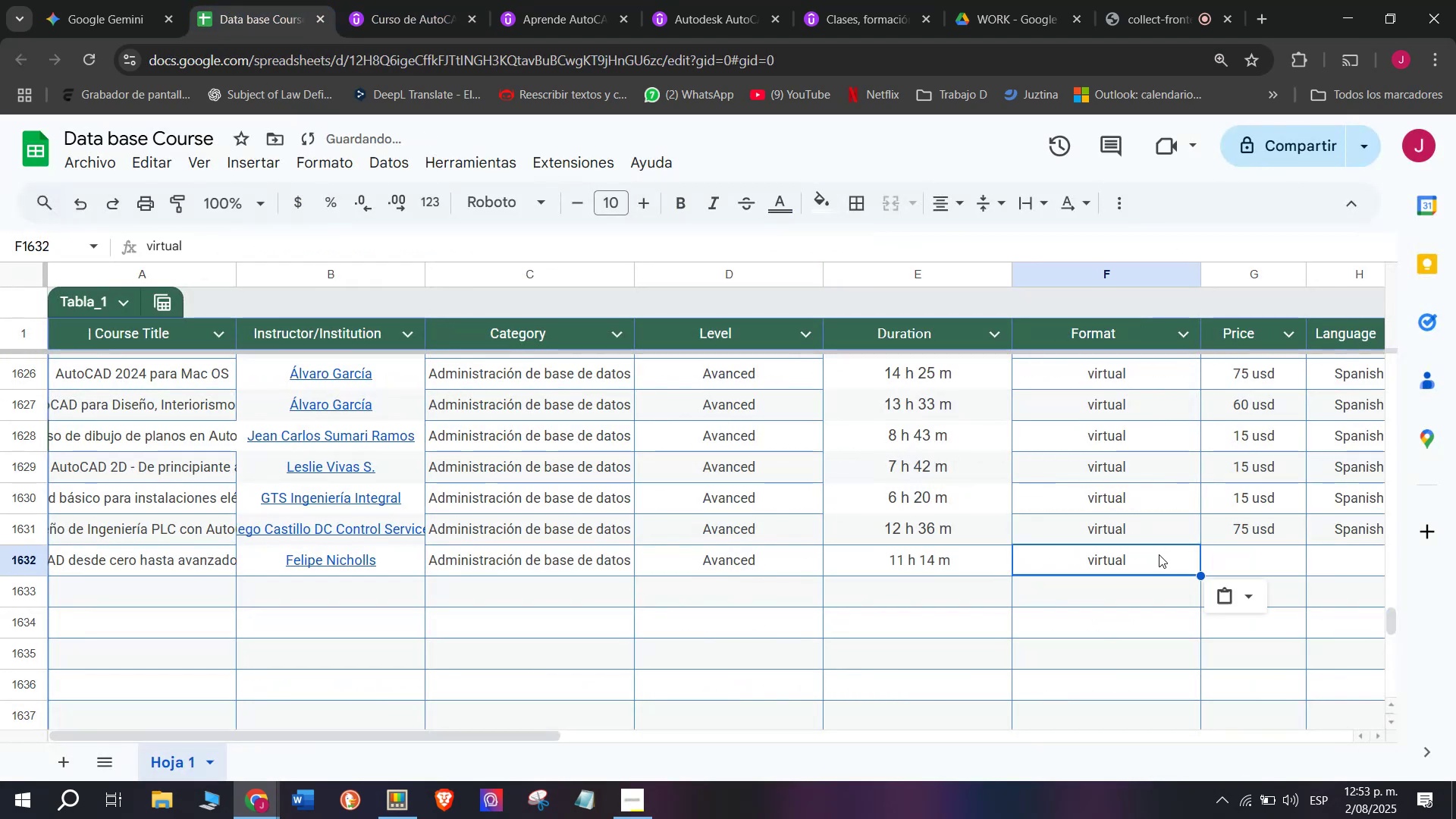 
key(Control+ControlLeft)
 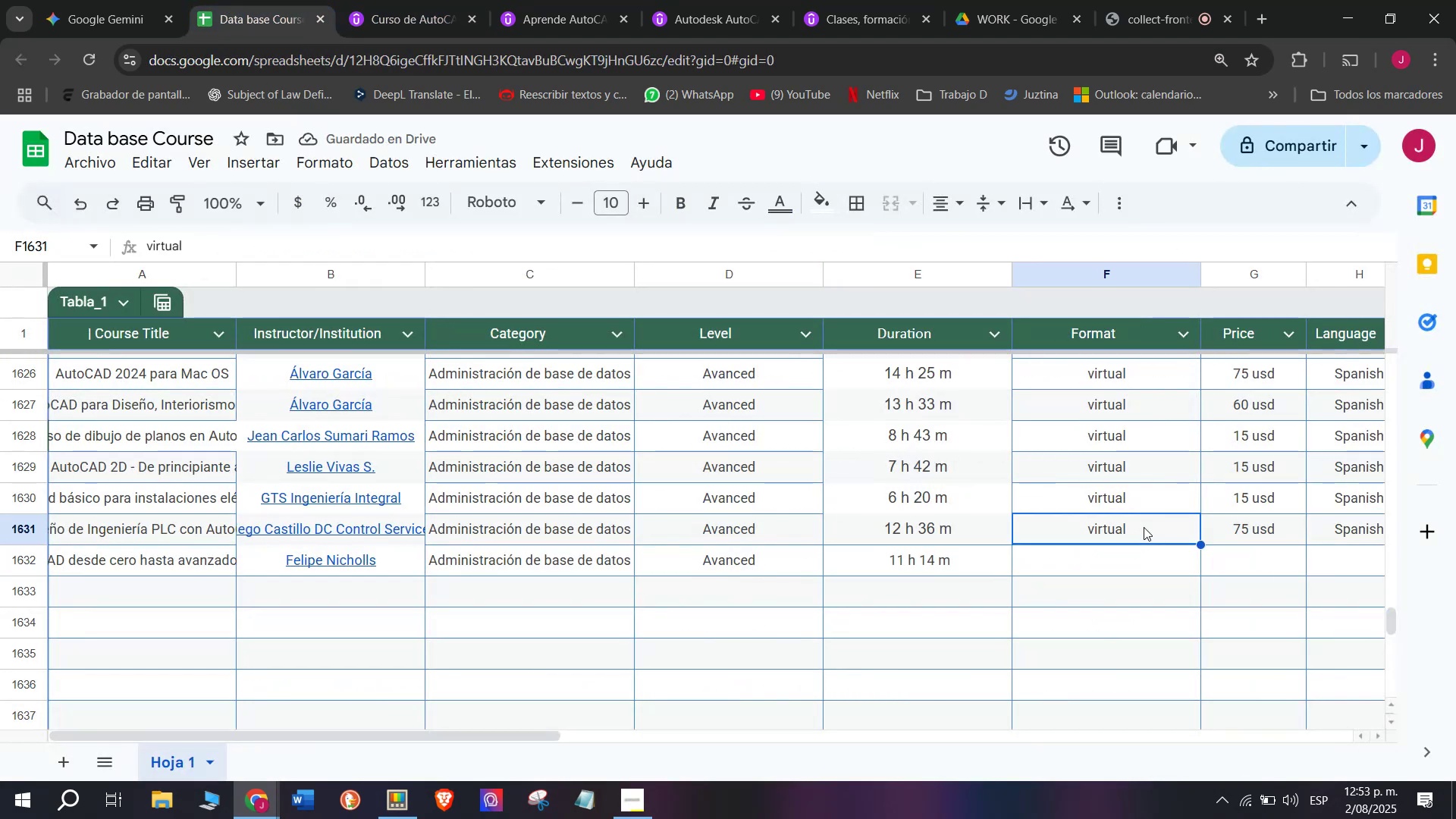 
key(Control+C)
 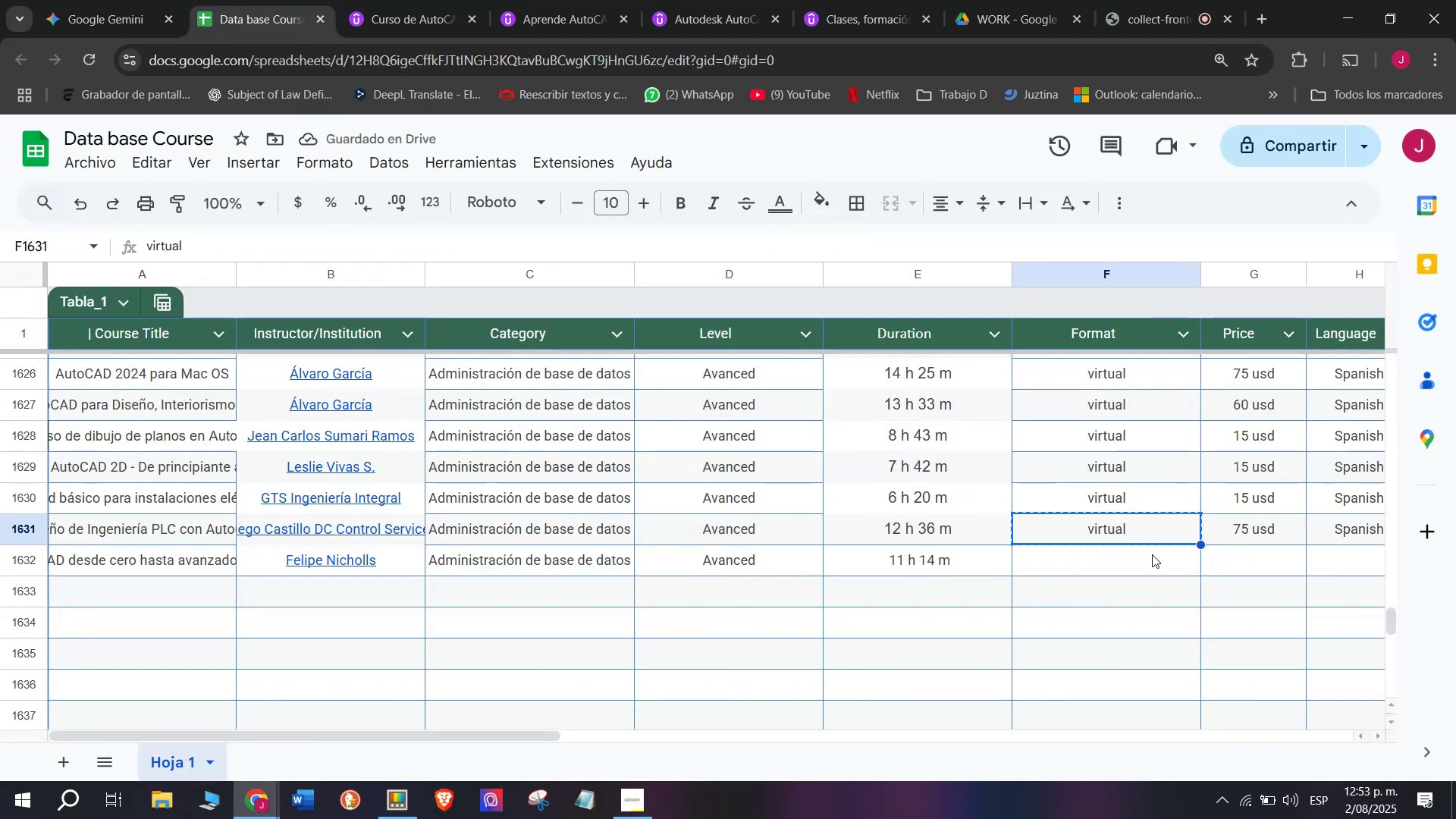 
double_click([1152, 554])
 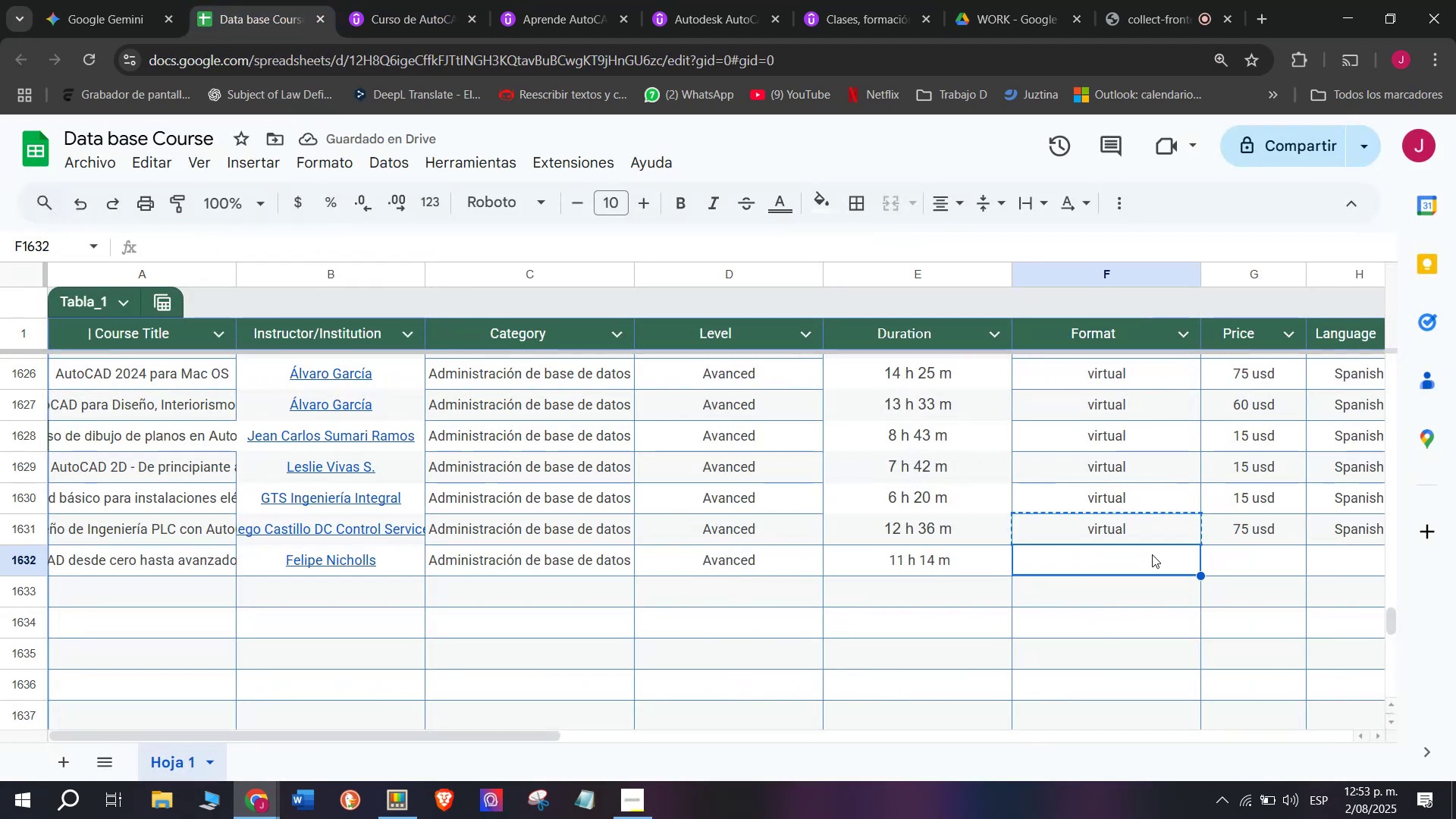 
key(Z)
 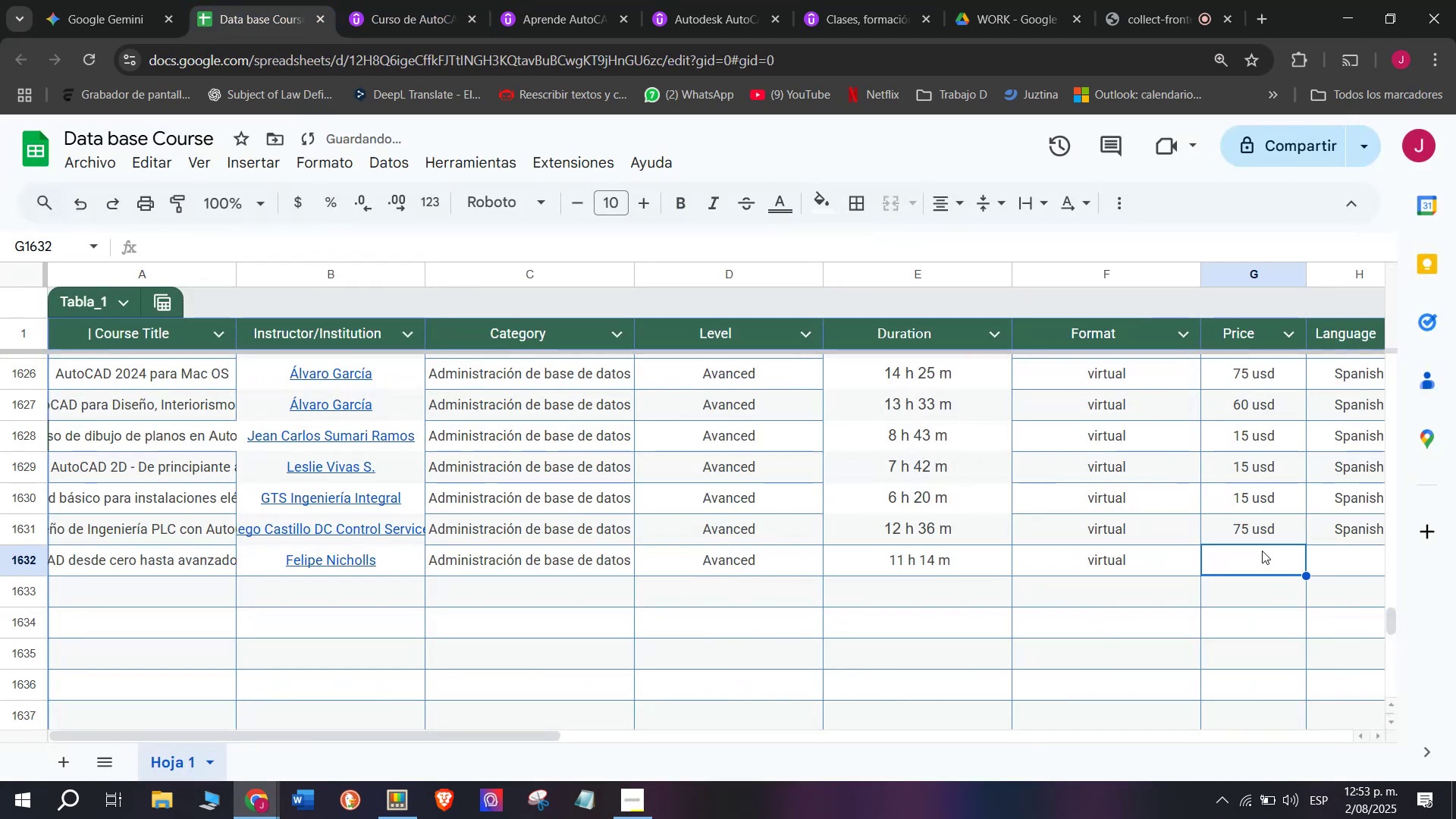 
key(Control+ControlLeft)
 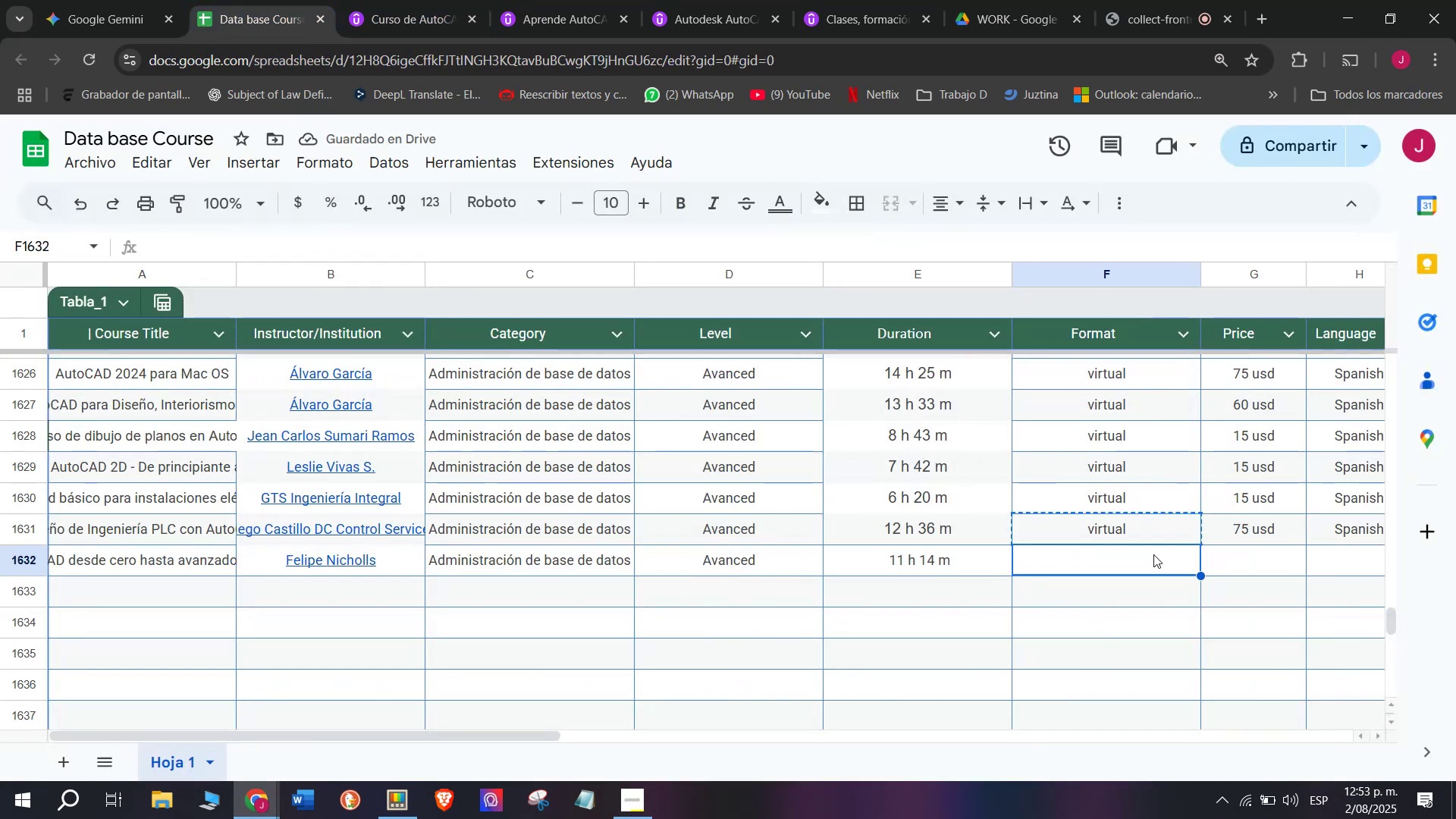 
key(Control+V)
 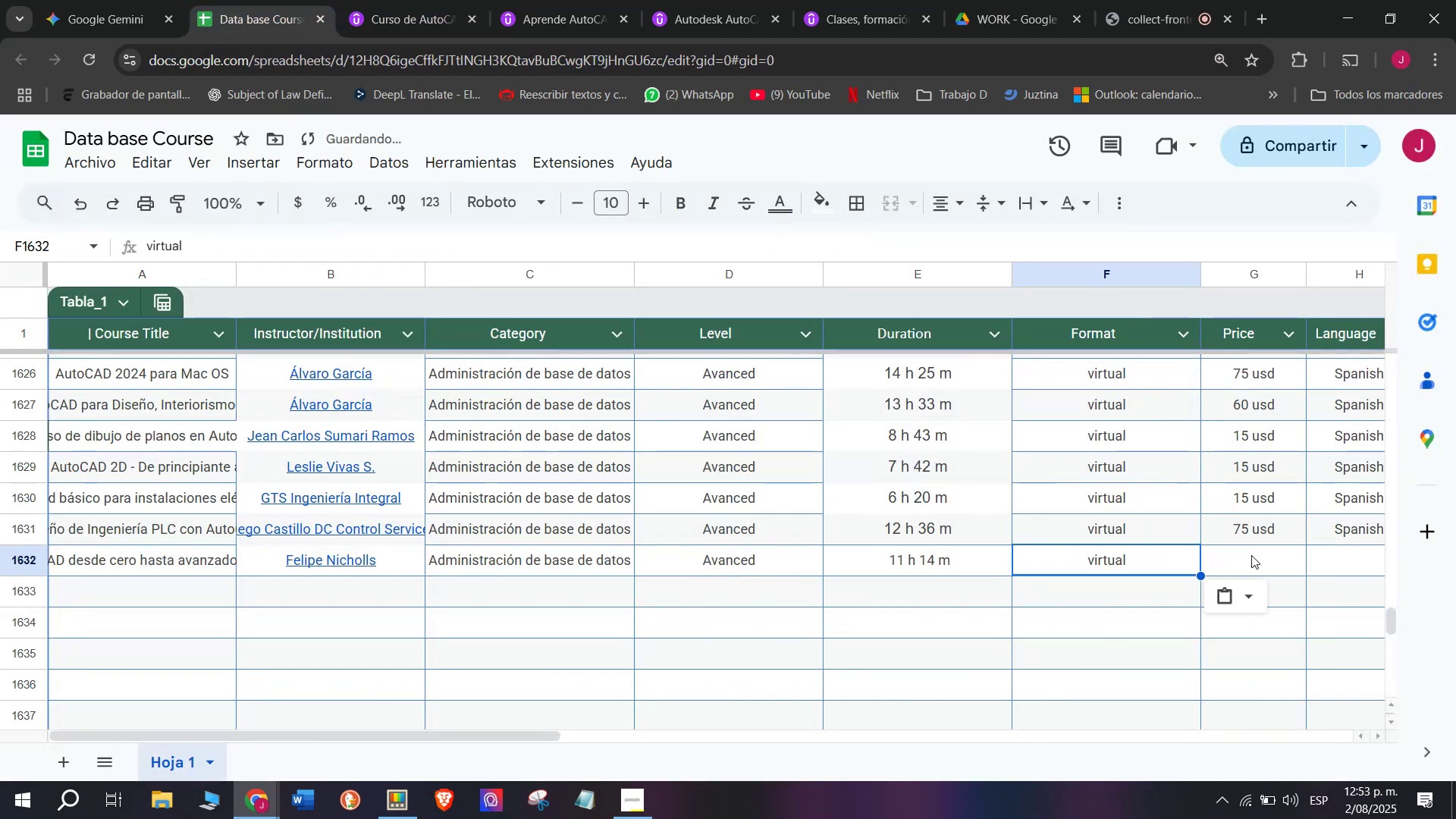 
triple_click([1262, 551])
 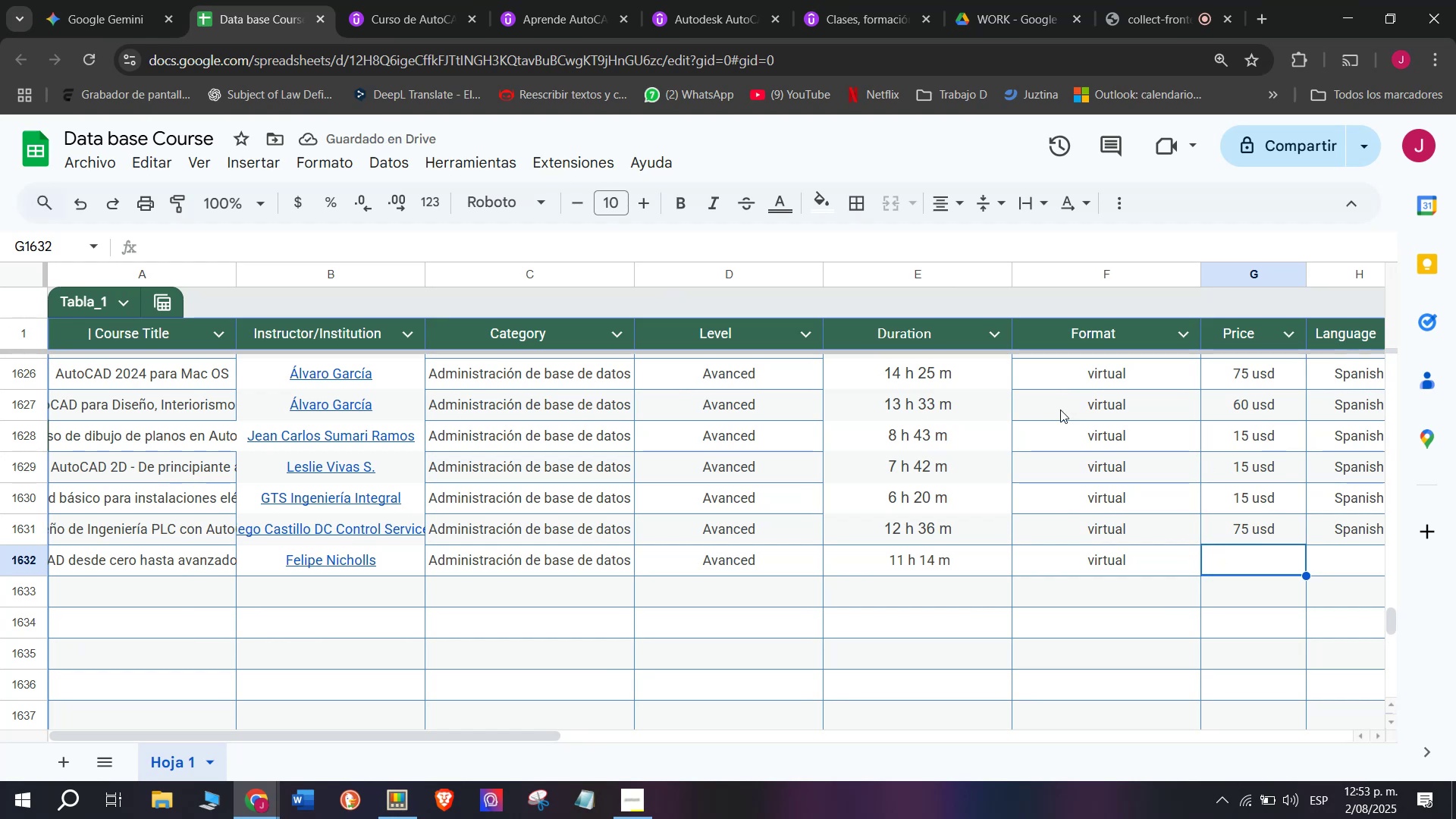 
scroll: coordinate [485, 382], scroll_direction: up, amount: 3.0
 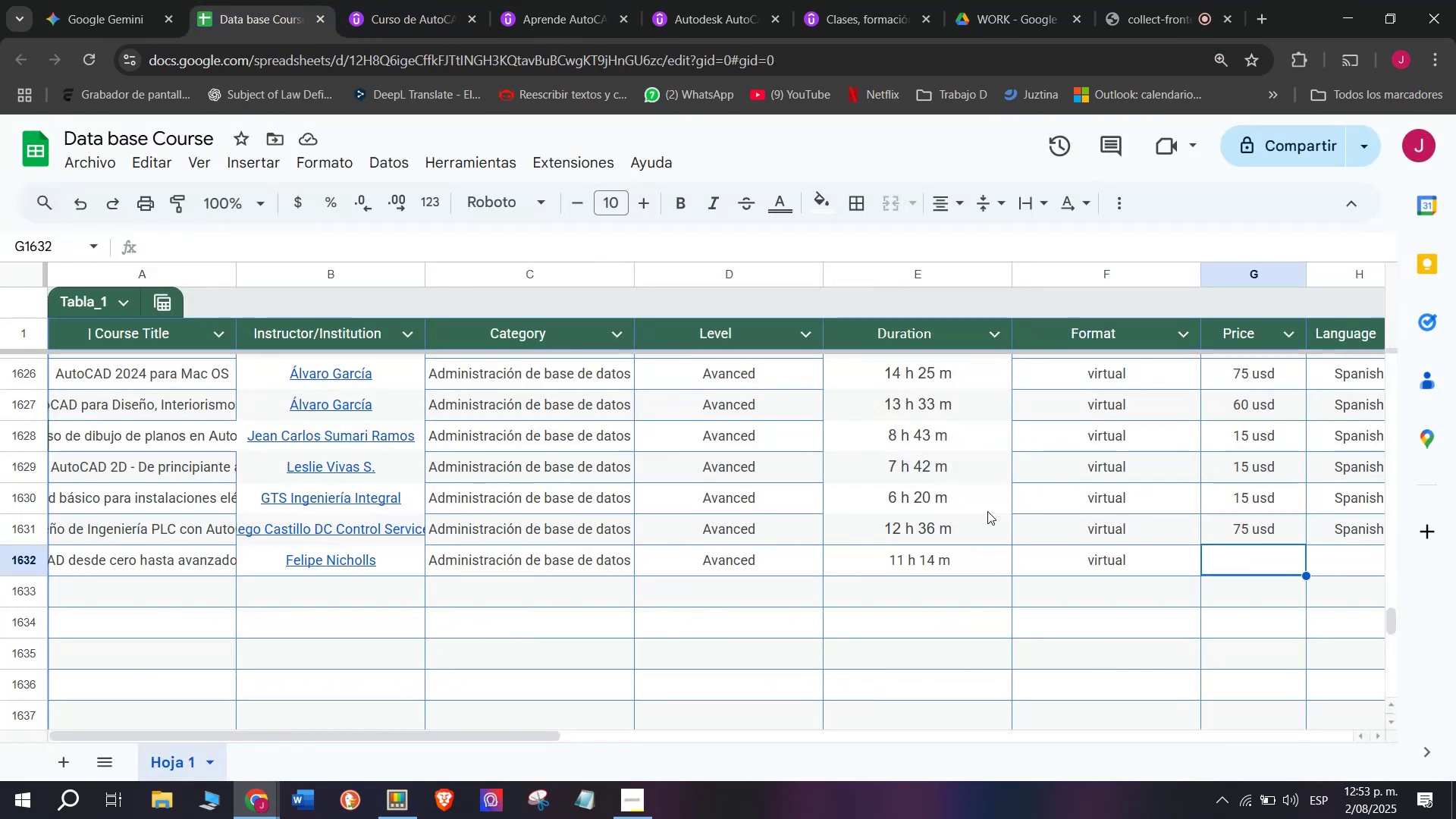 
left_click([373, 10])
 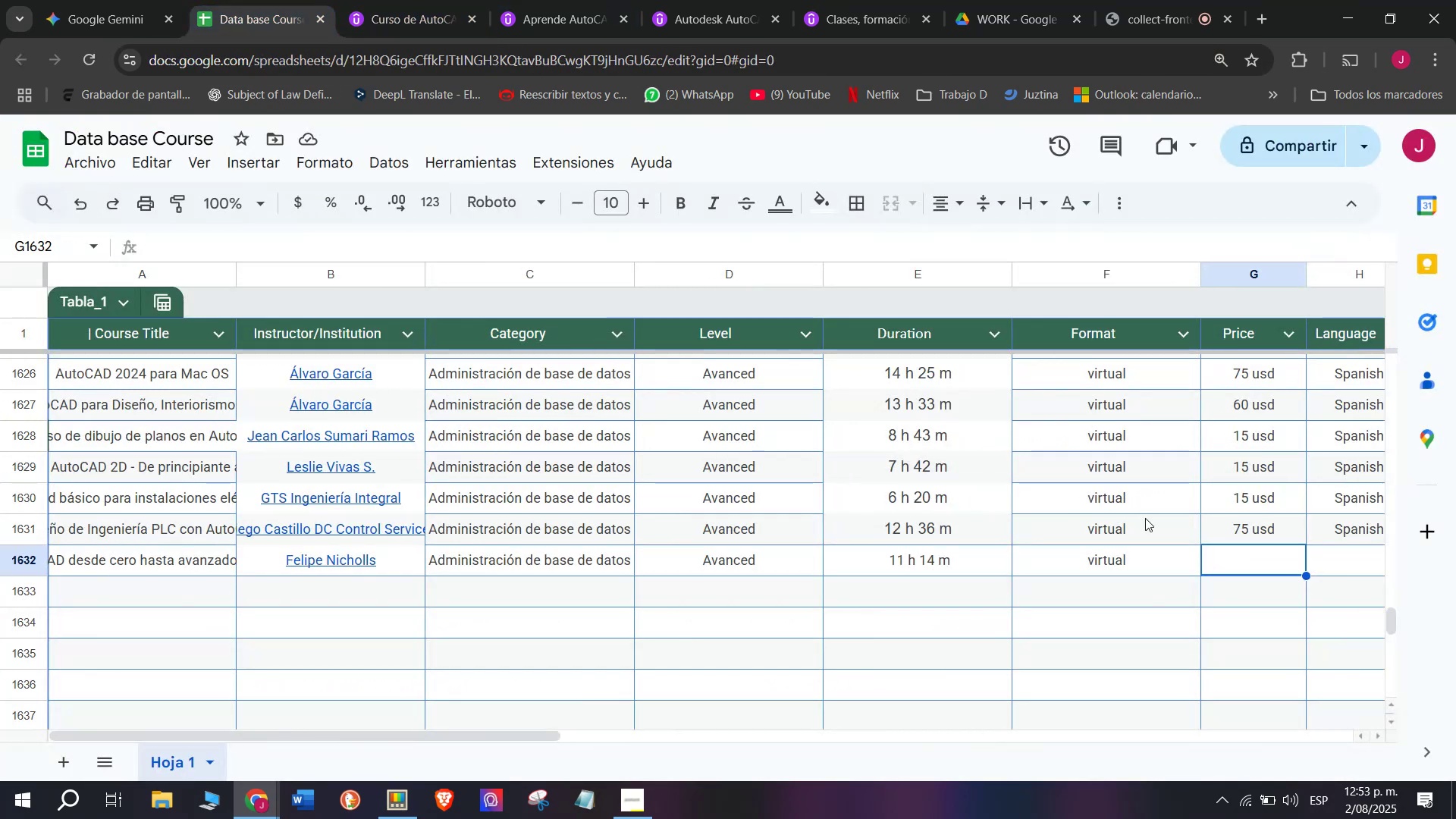 
left_click([1255, 538])
 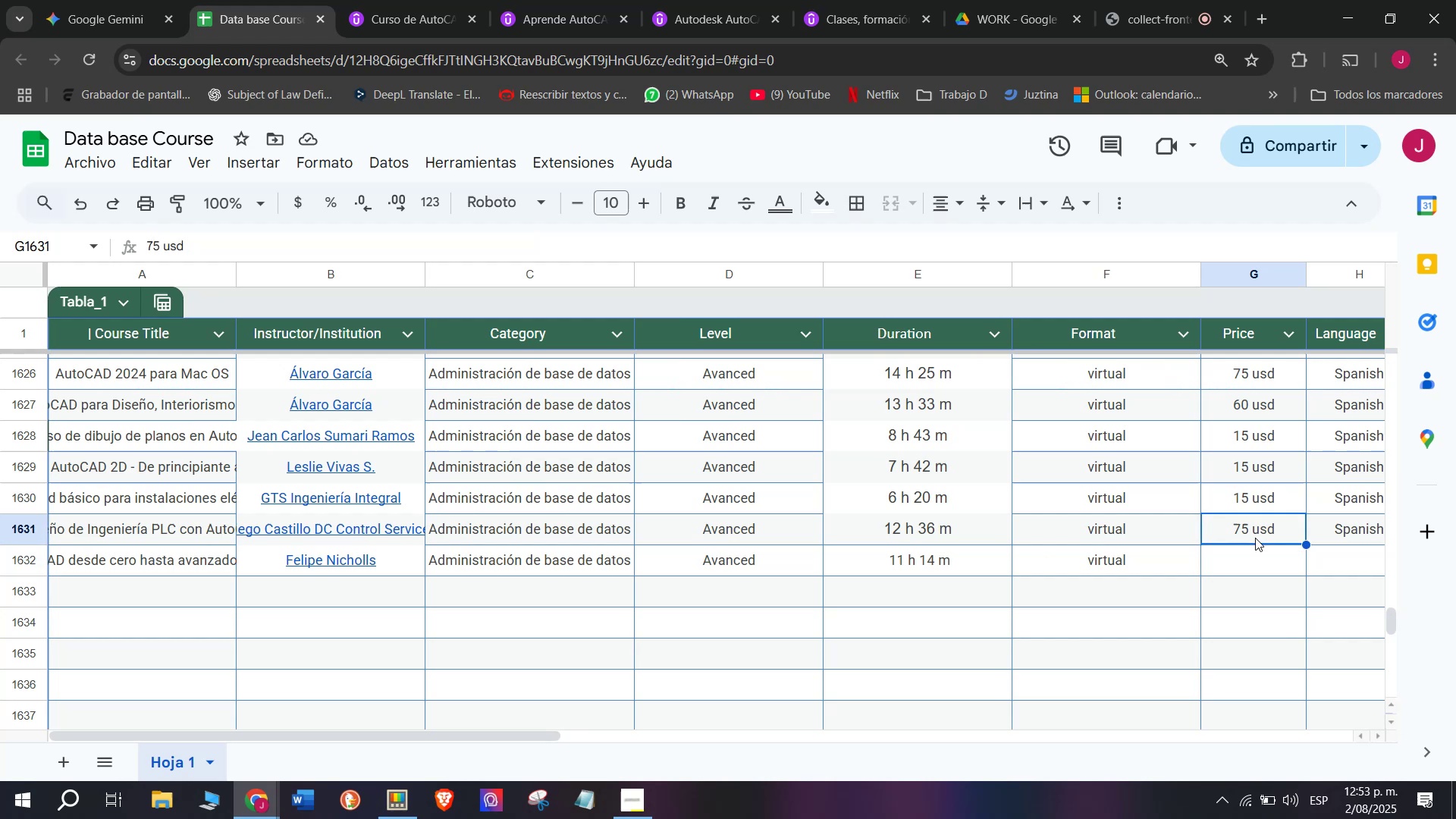 
key(Break)
 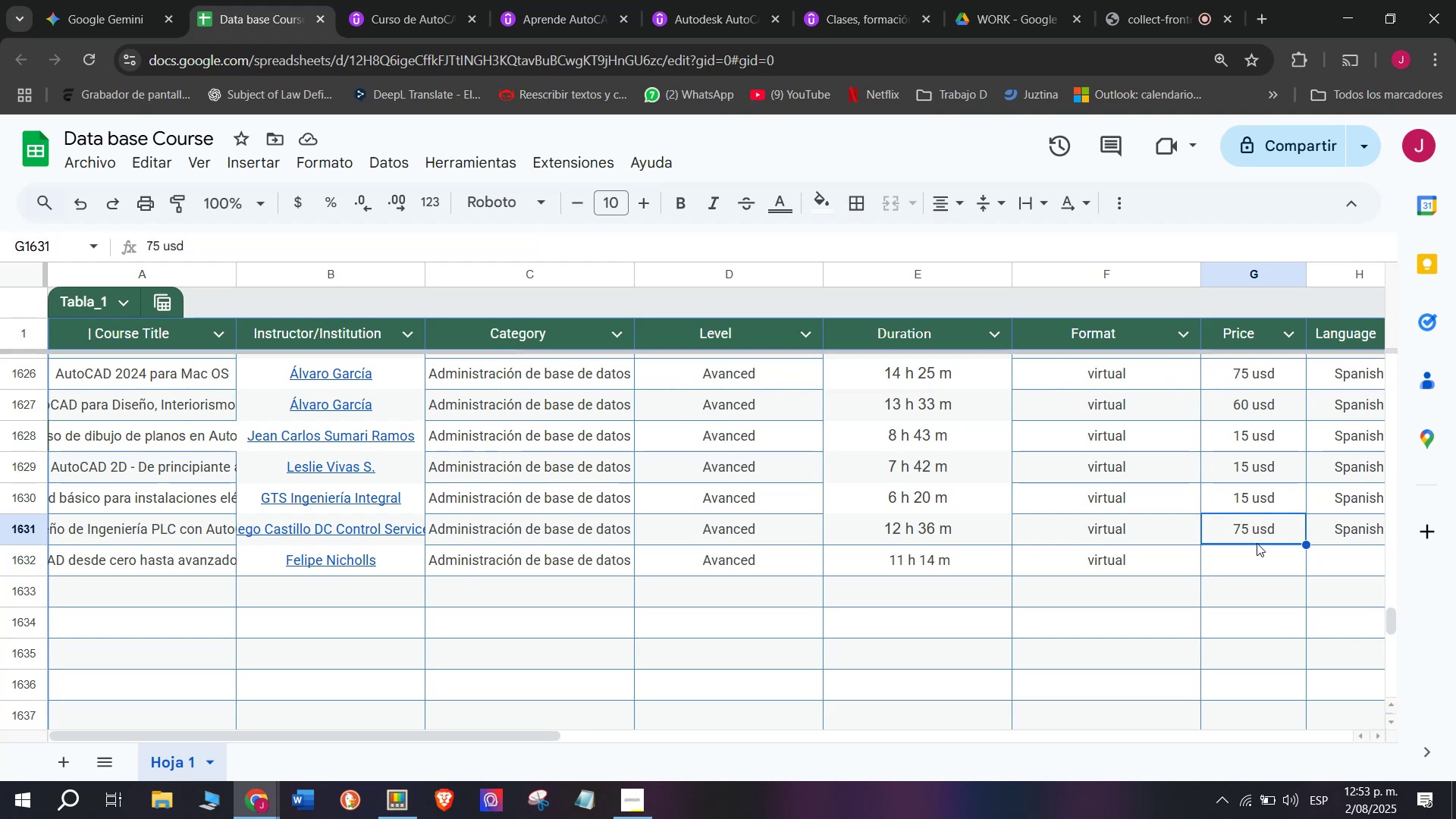 
key(Control+ControlLeft)
 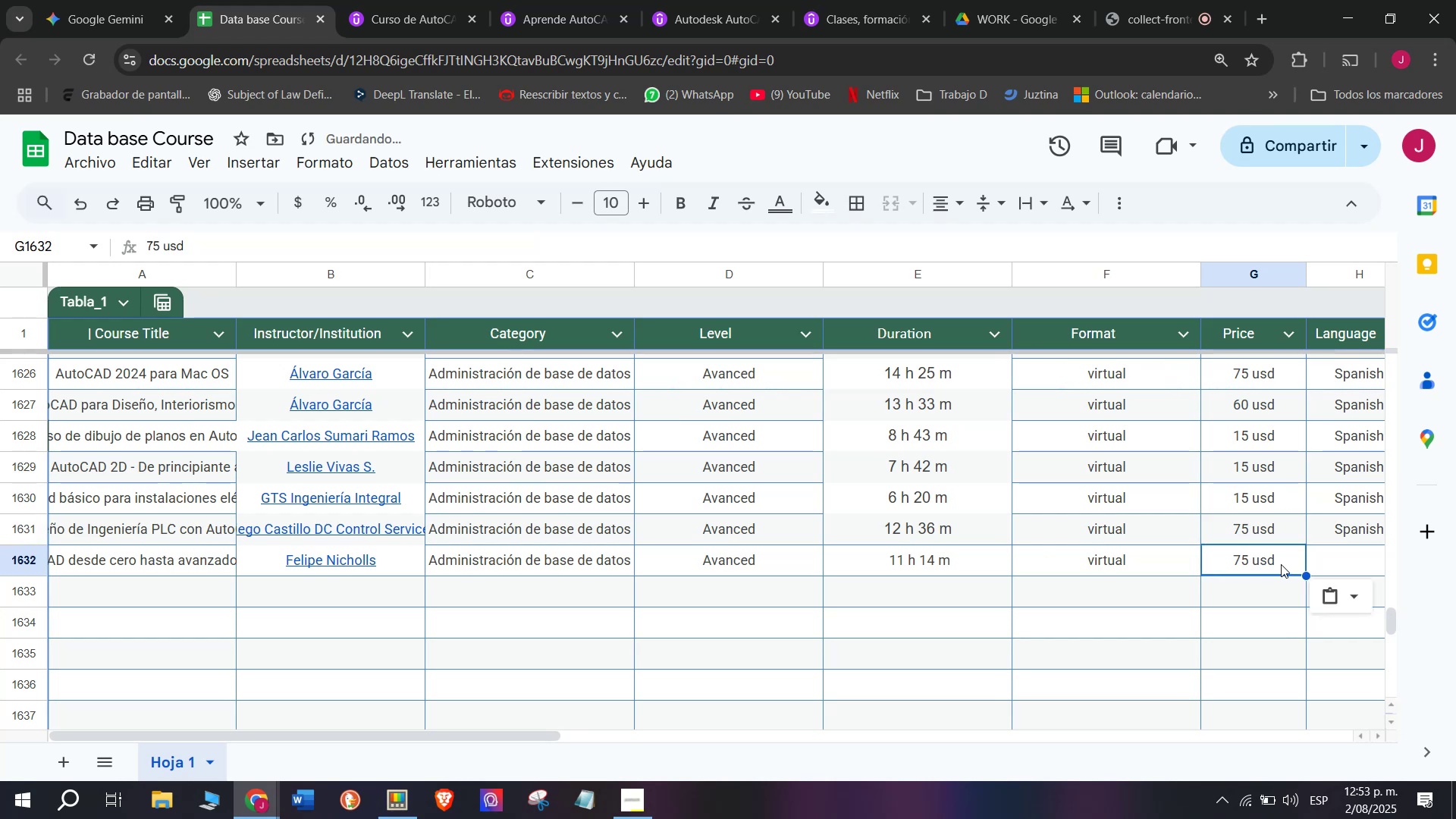 
key(Control+C)
 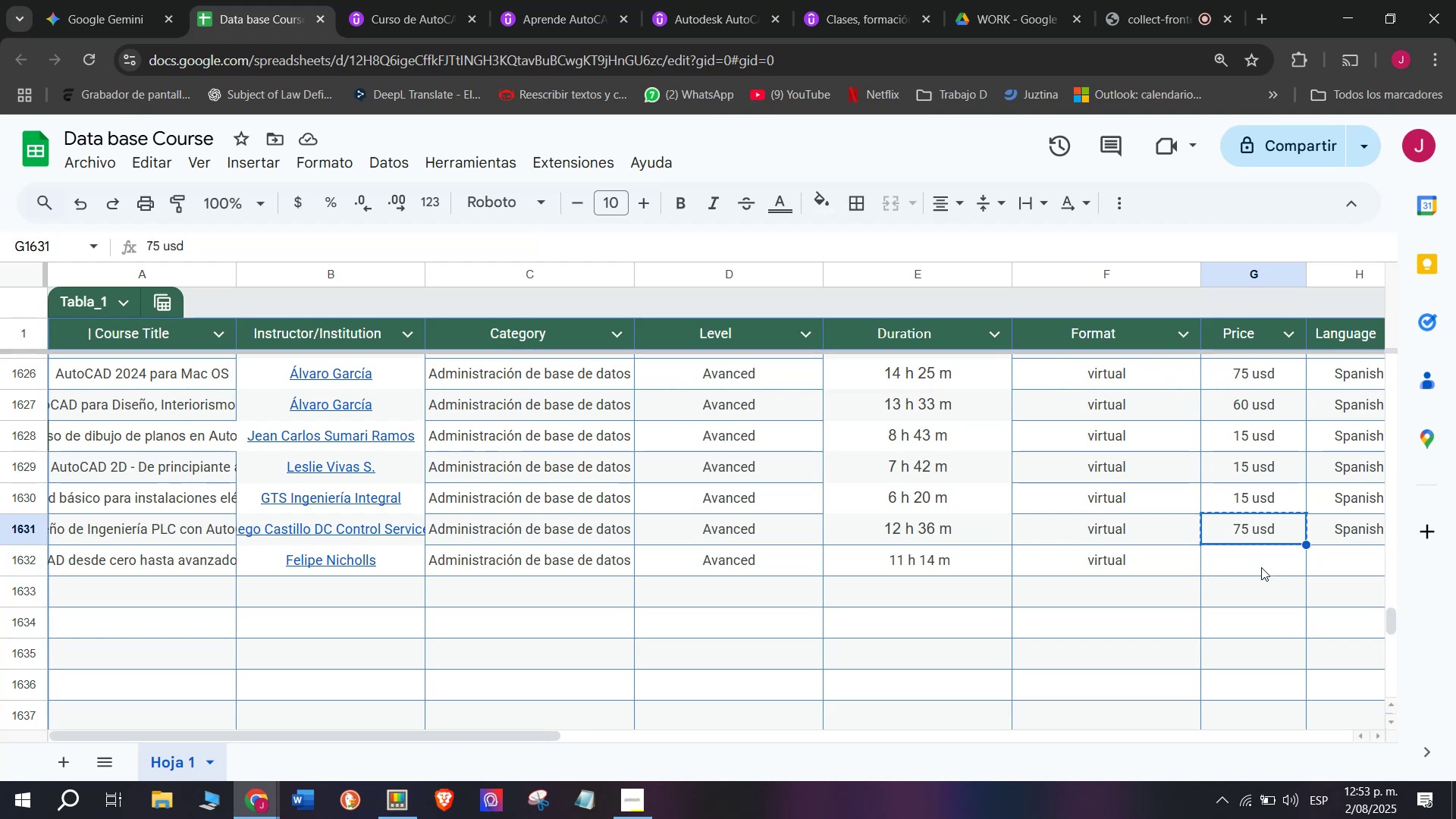 
key(Z)
 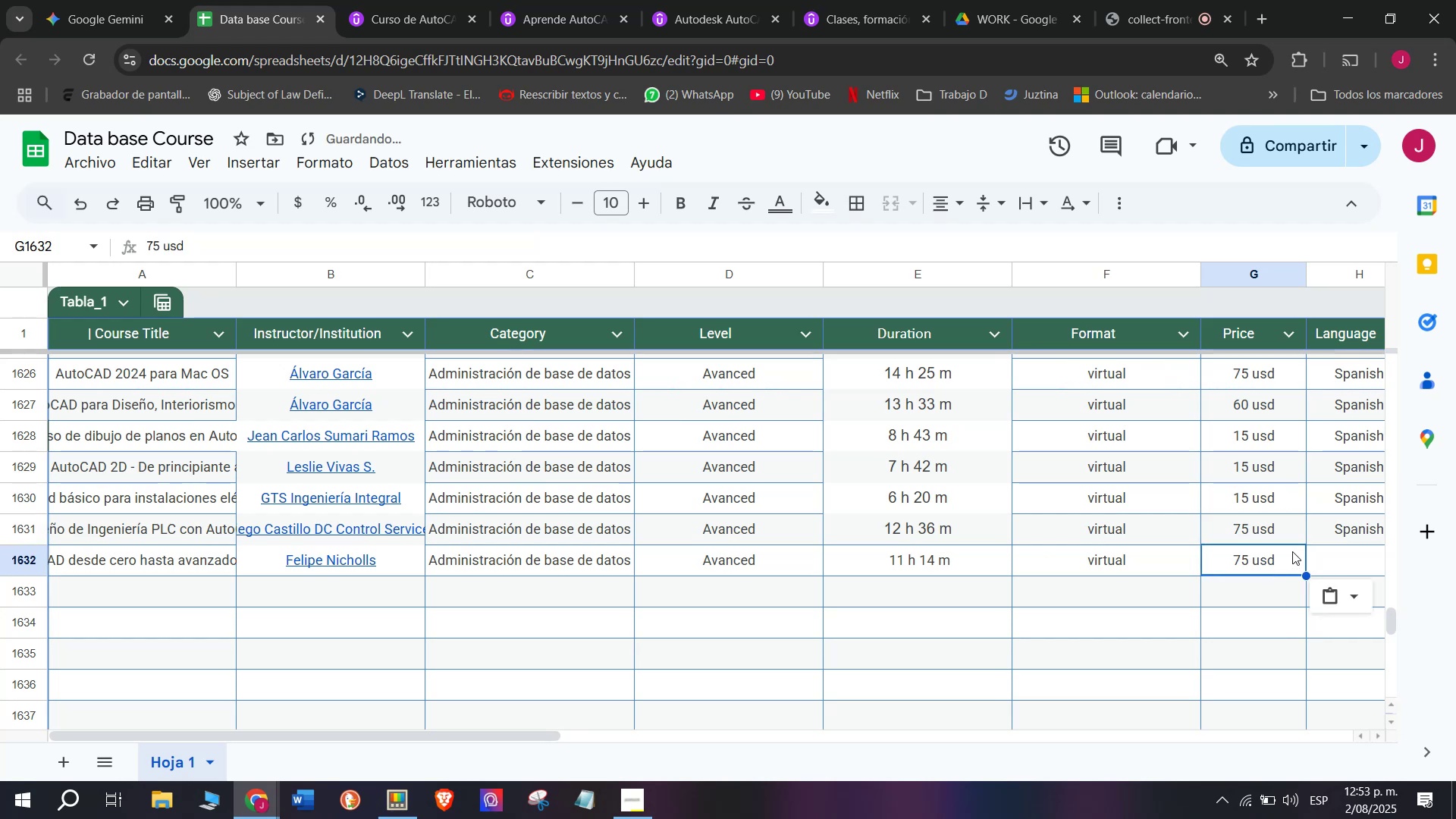 
key(Control+ControlLeft)
 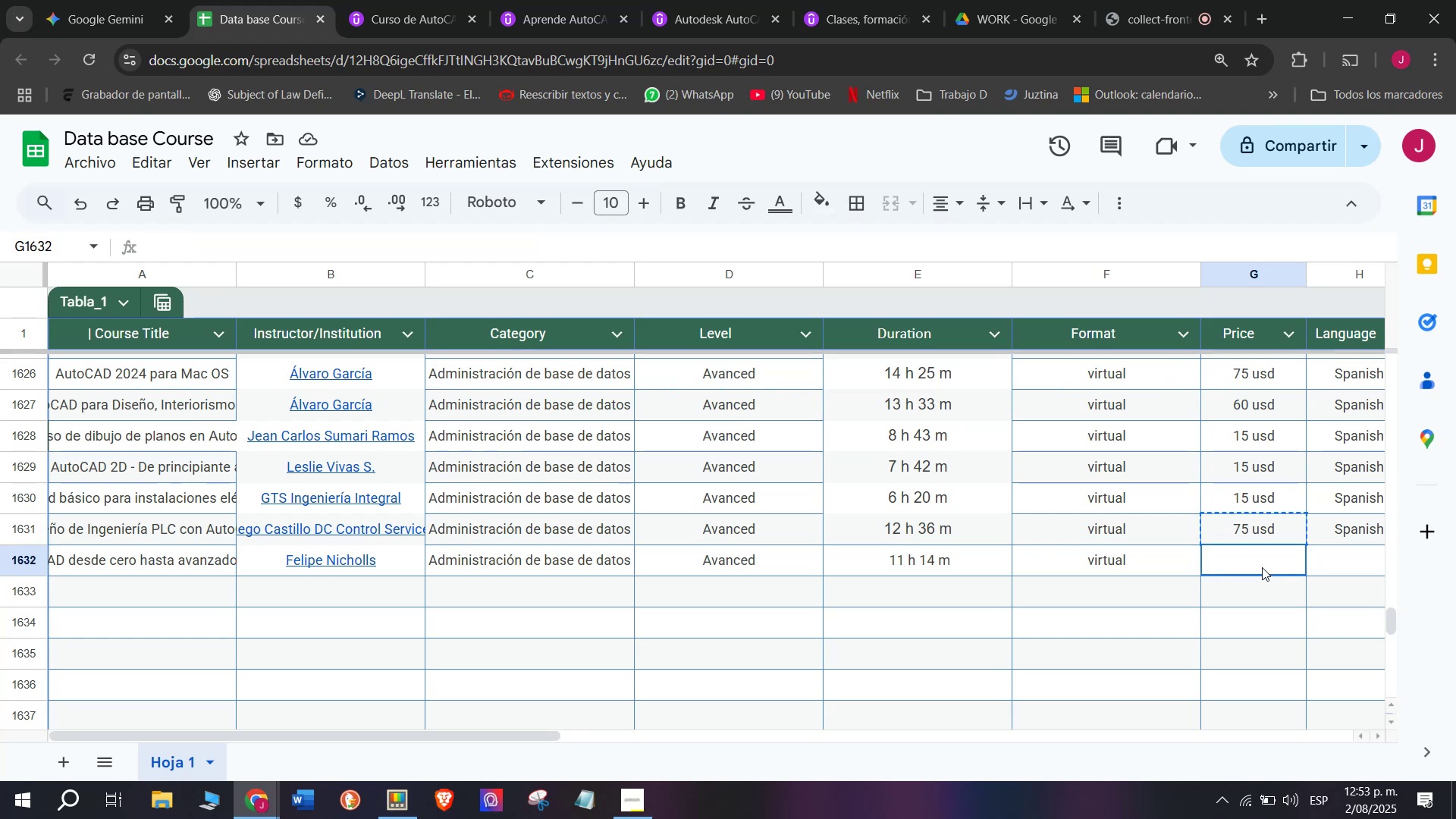 
key(Control+V)
 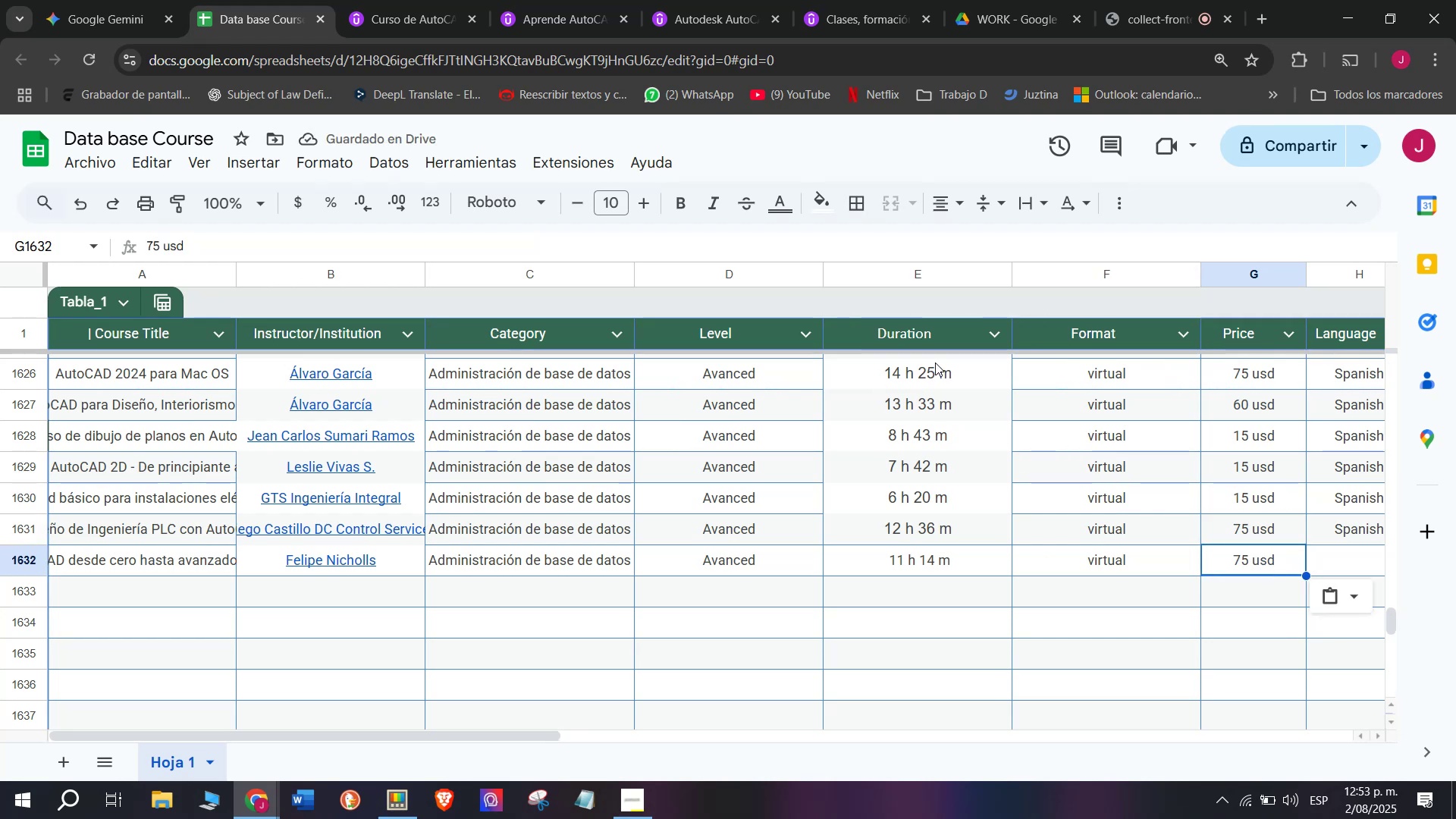 
wait(9.19)
 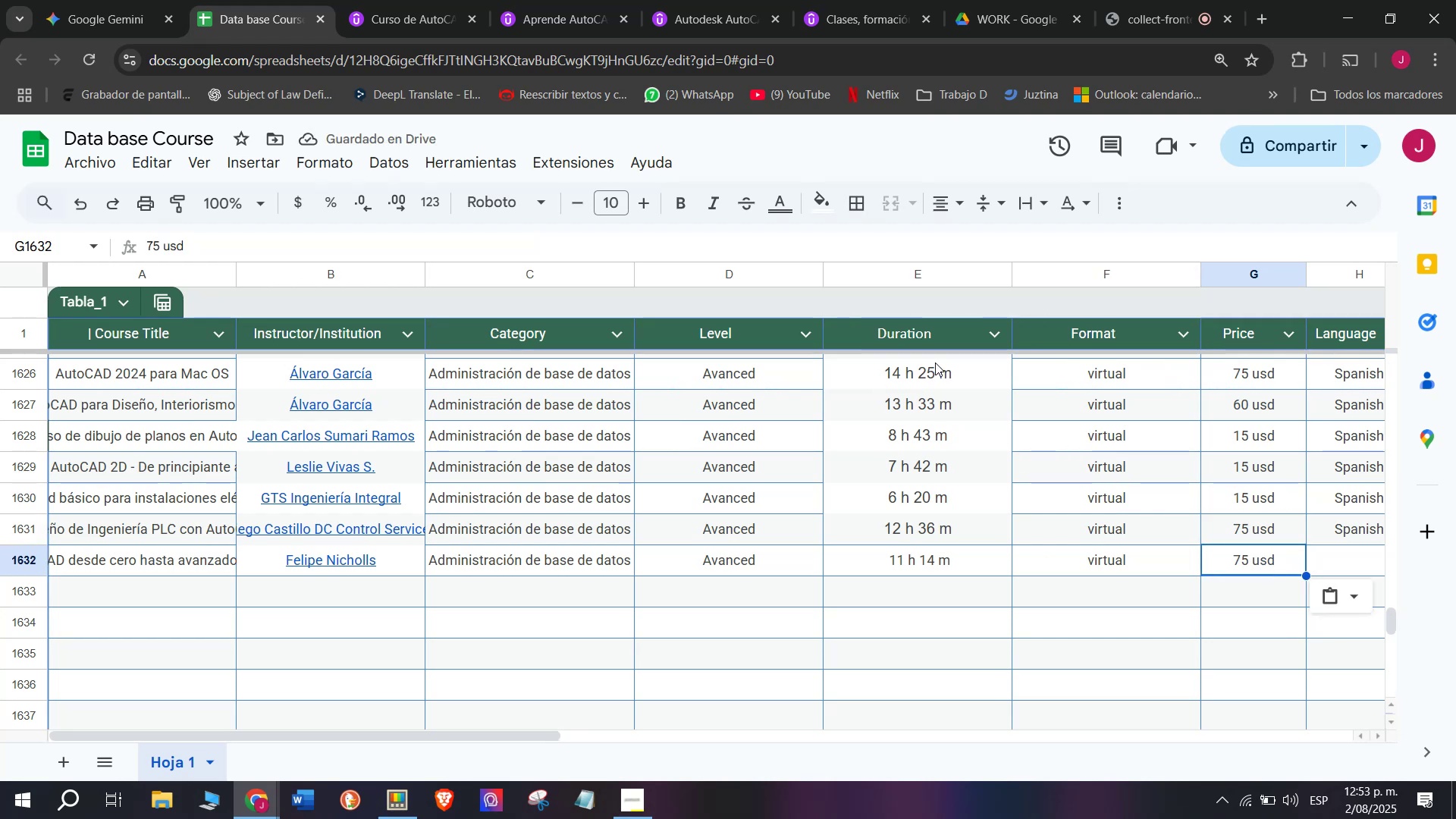 
left_click_drag(start_coordinate=[438, 738], to_coordinate=[538, 760])
 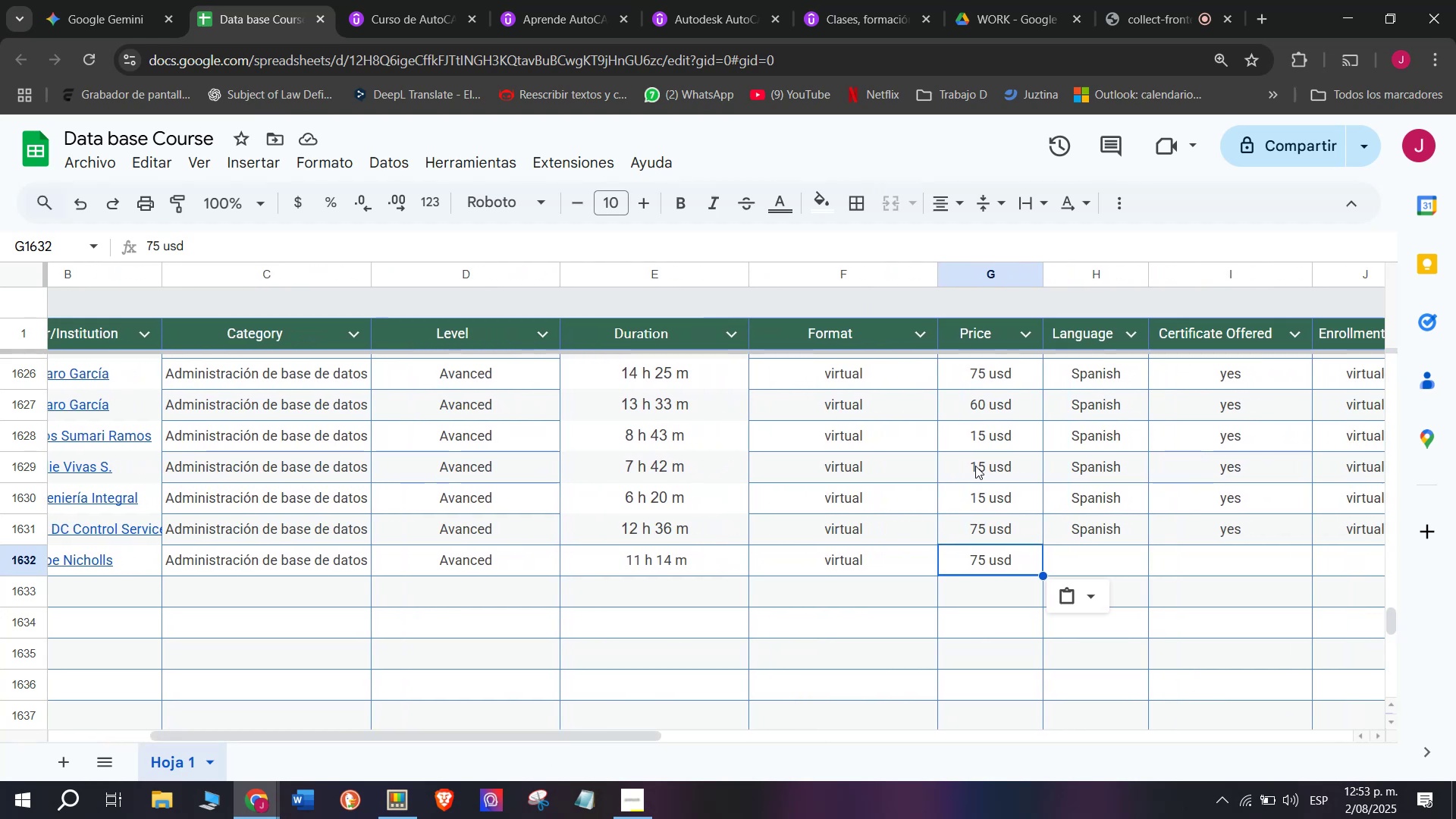 
wait(5.96)
 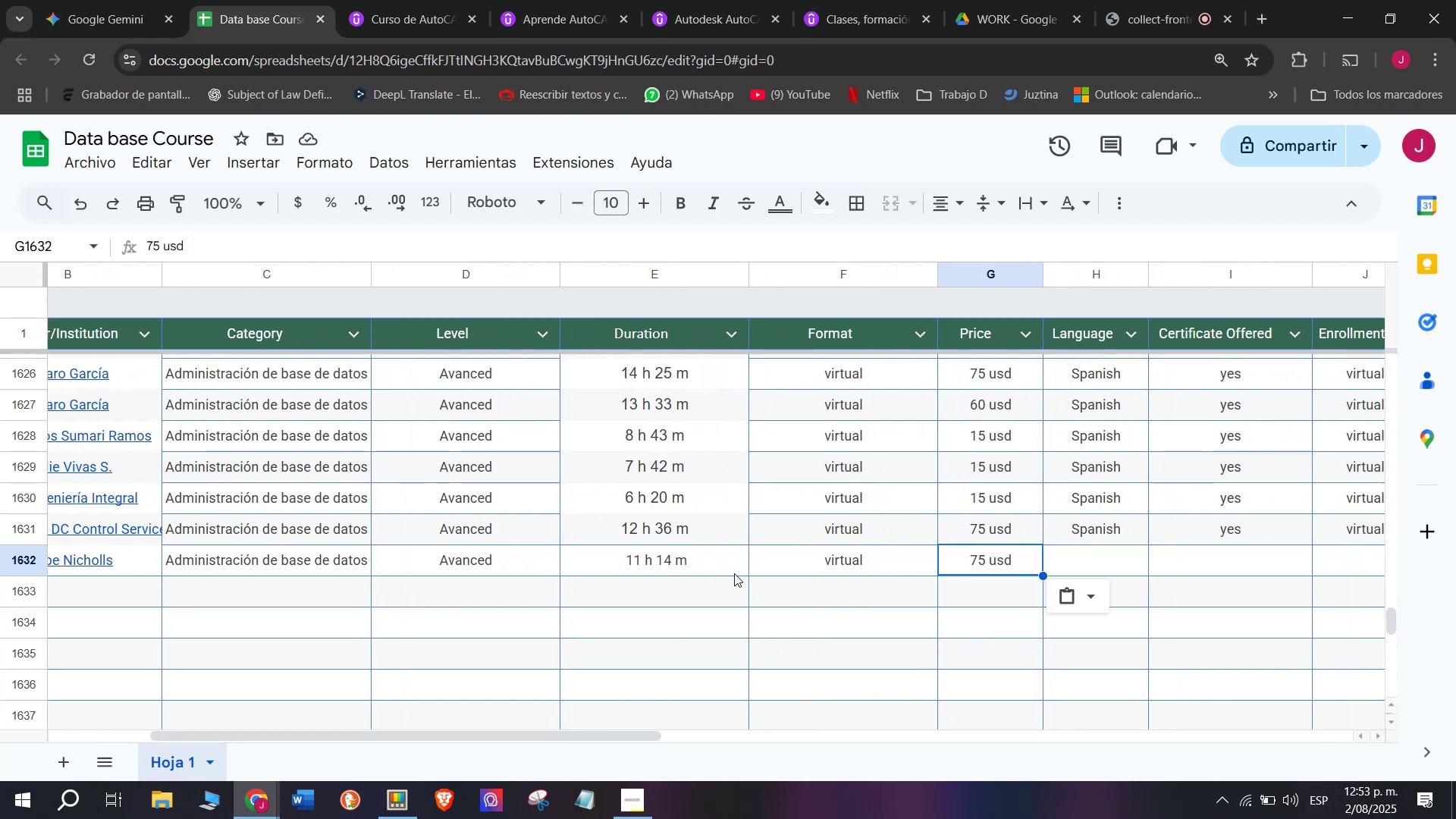 
left_click([412, 0])
 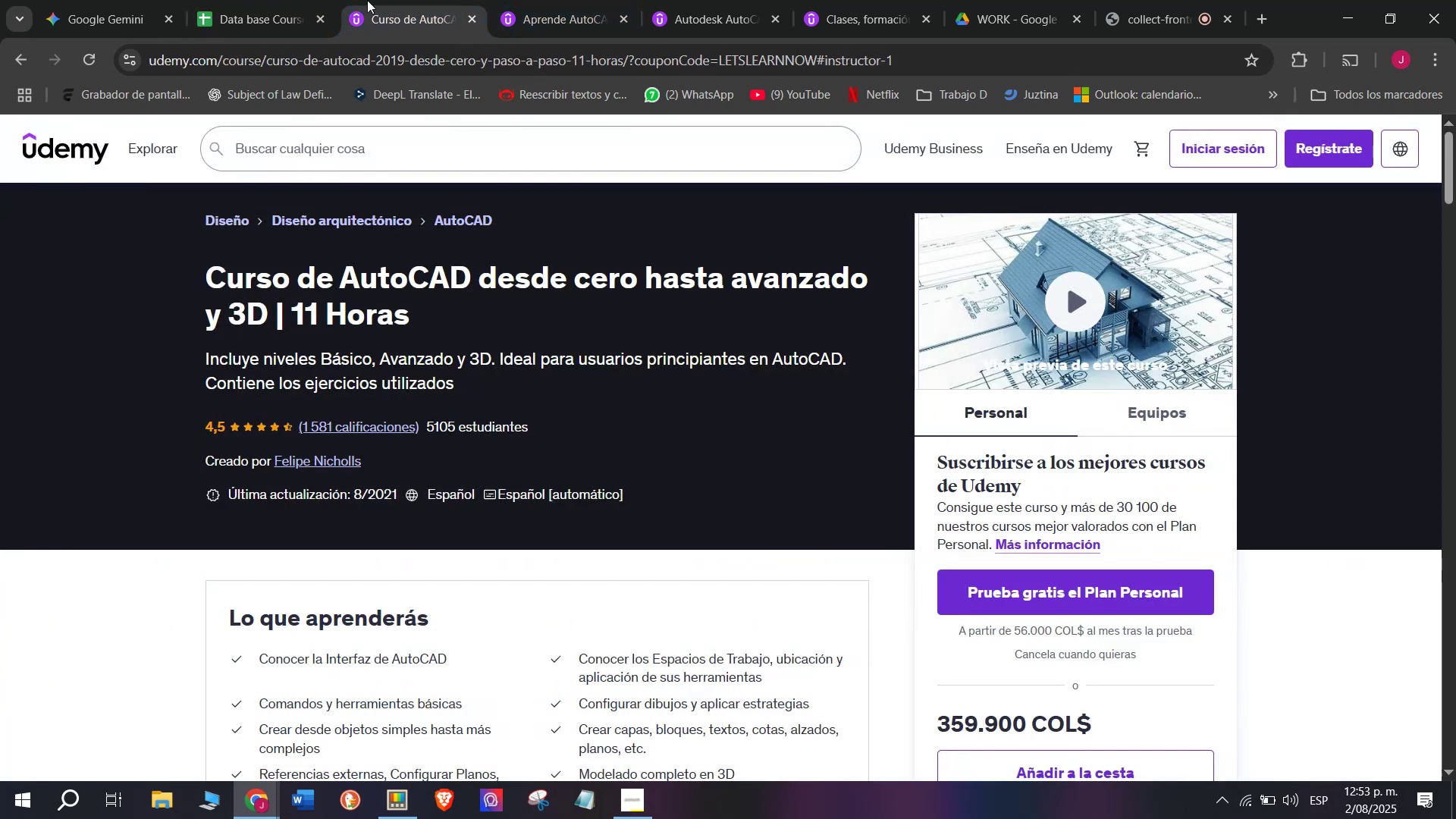 
left_click([293, 0])
 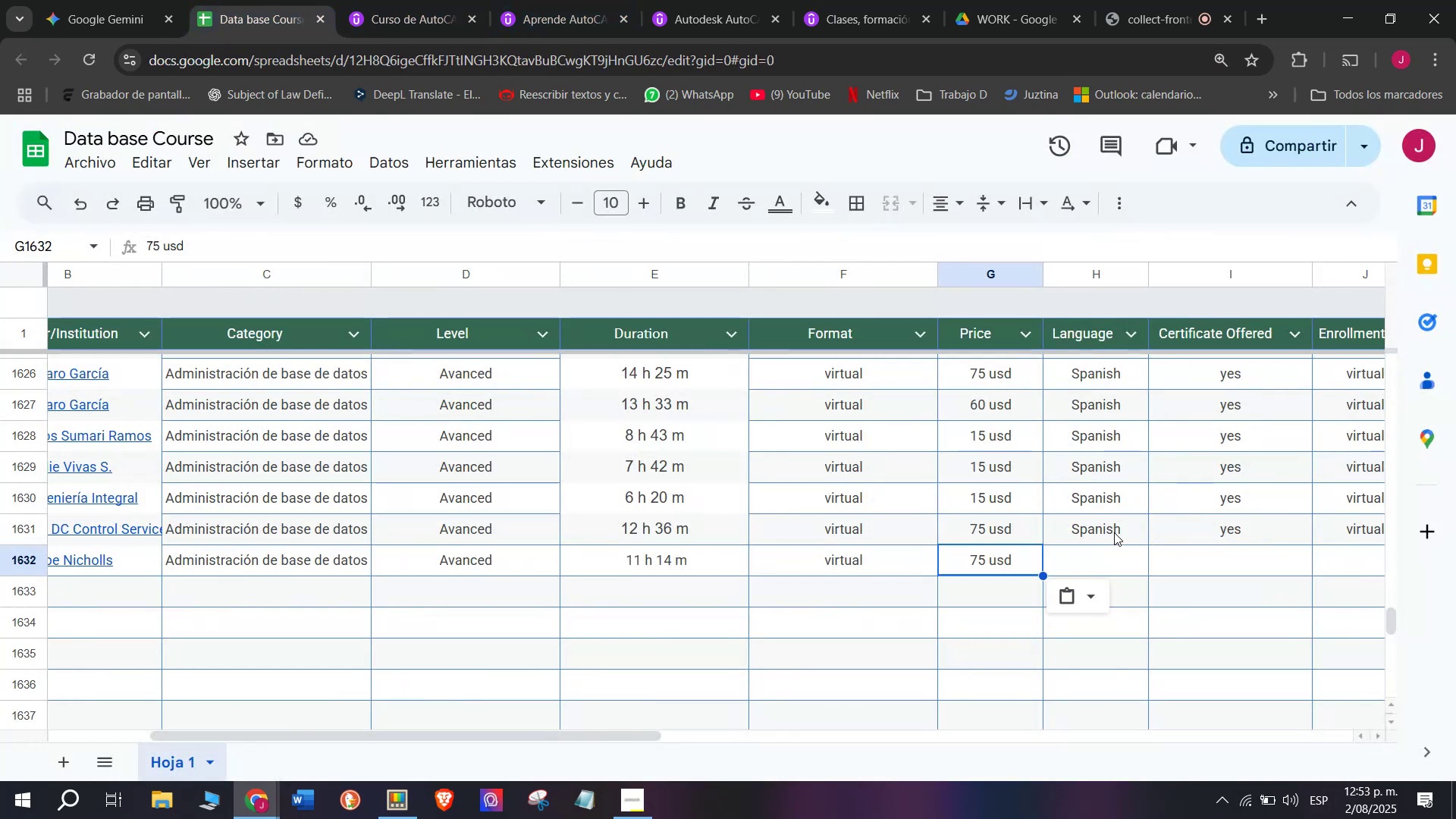 
left_click([1120, 535])
 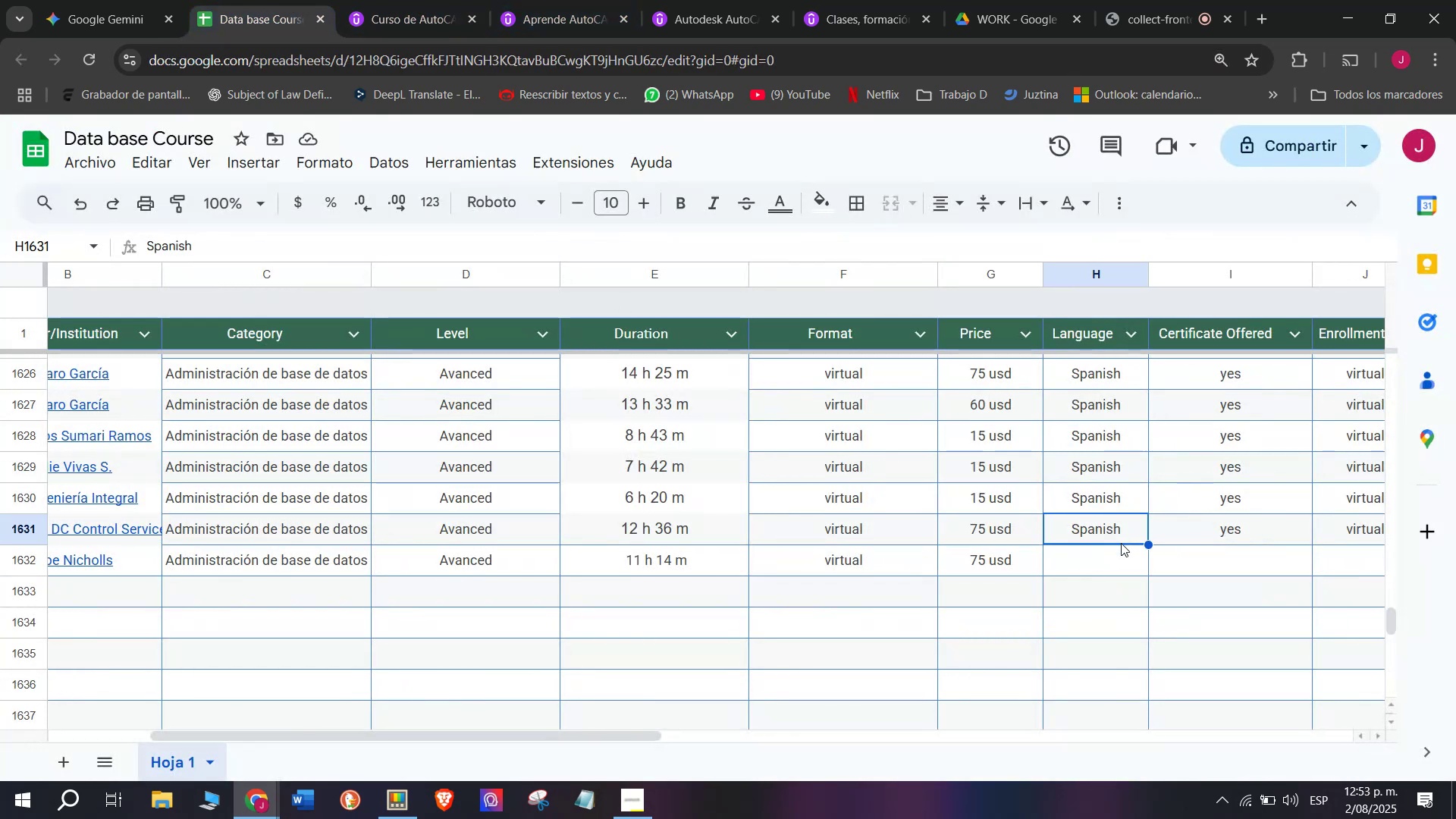 
key(Control+ControlLeft)
 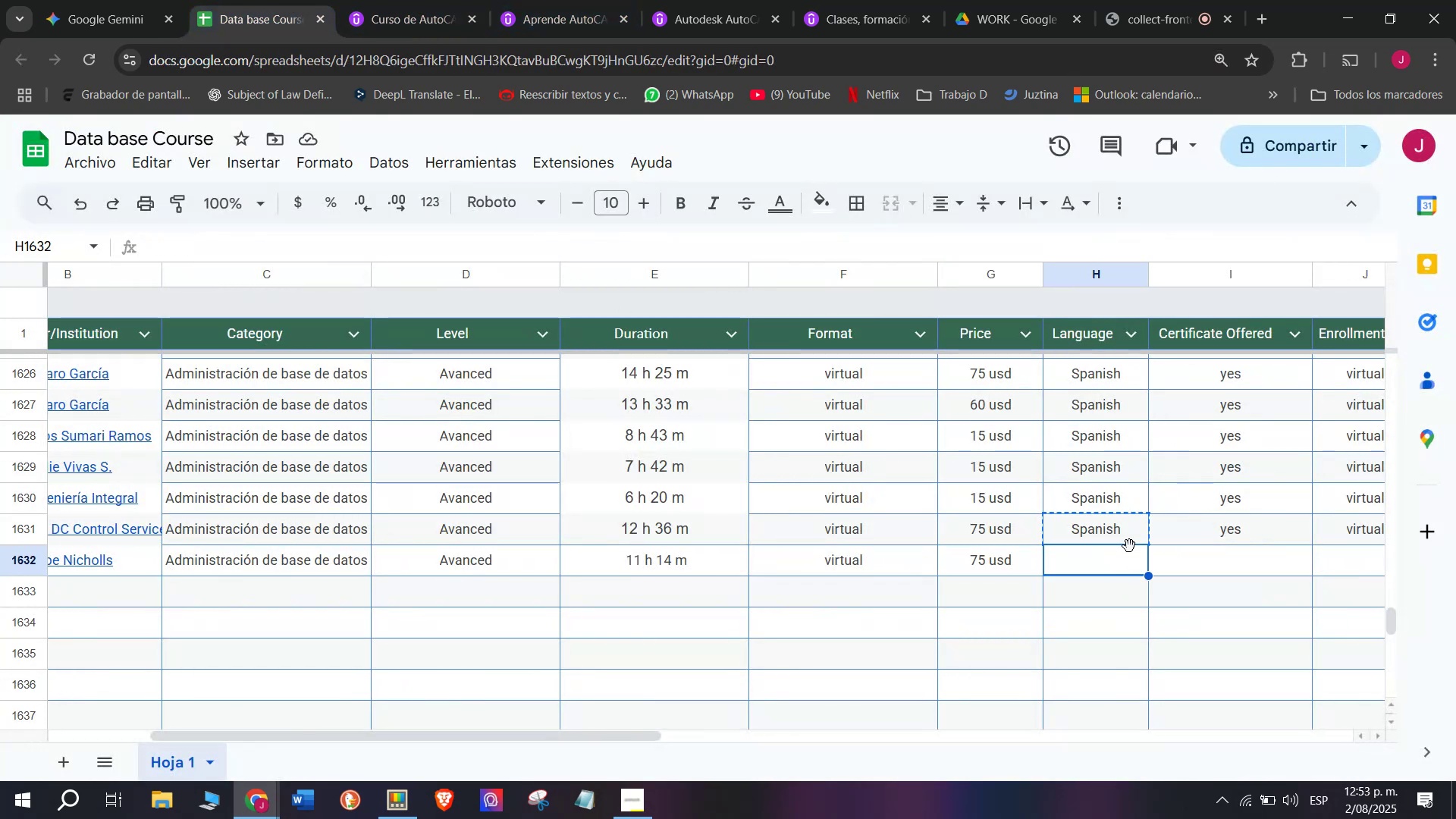 
key(Break)
 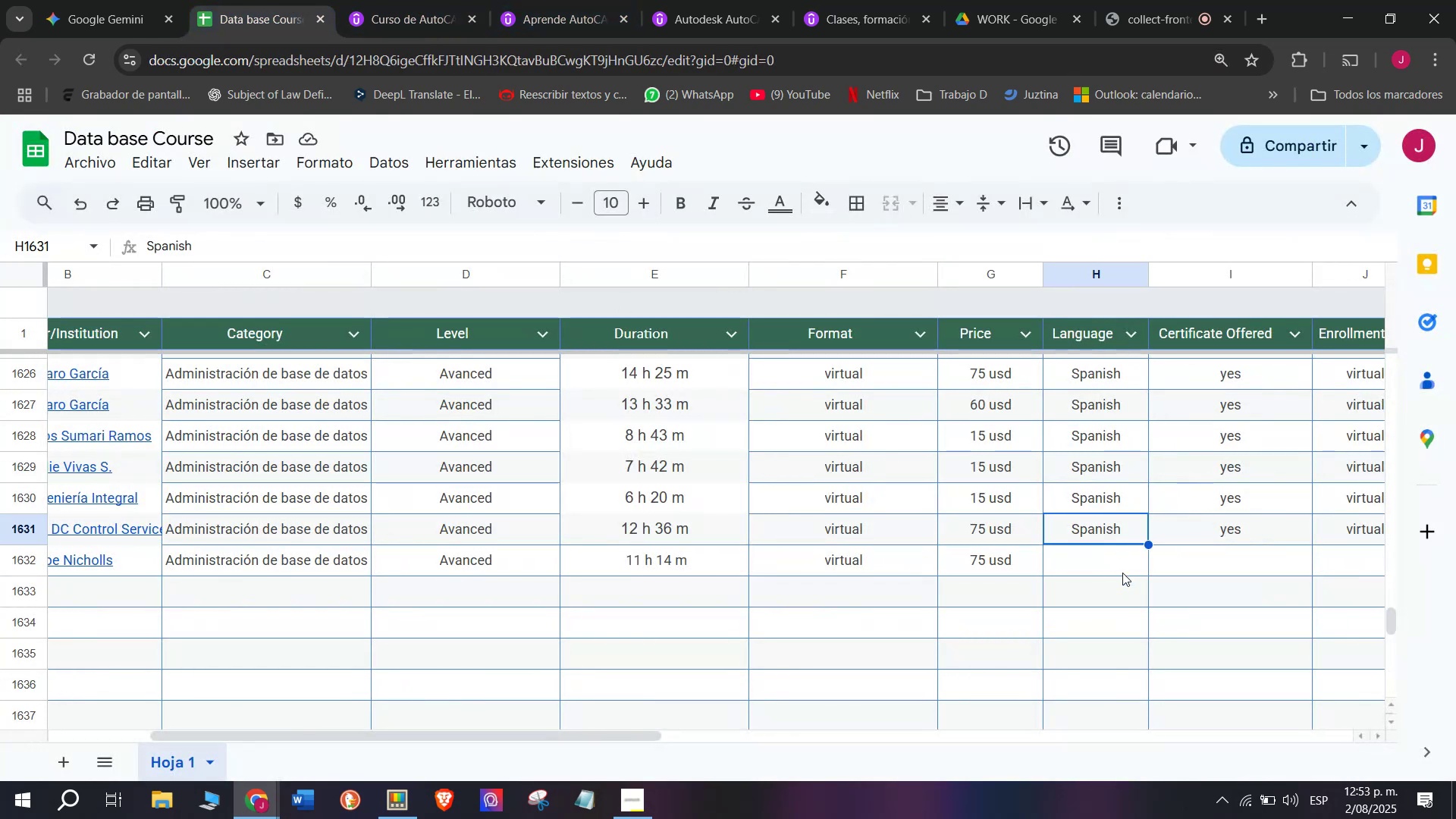 
key(Control+C)
 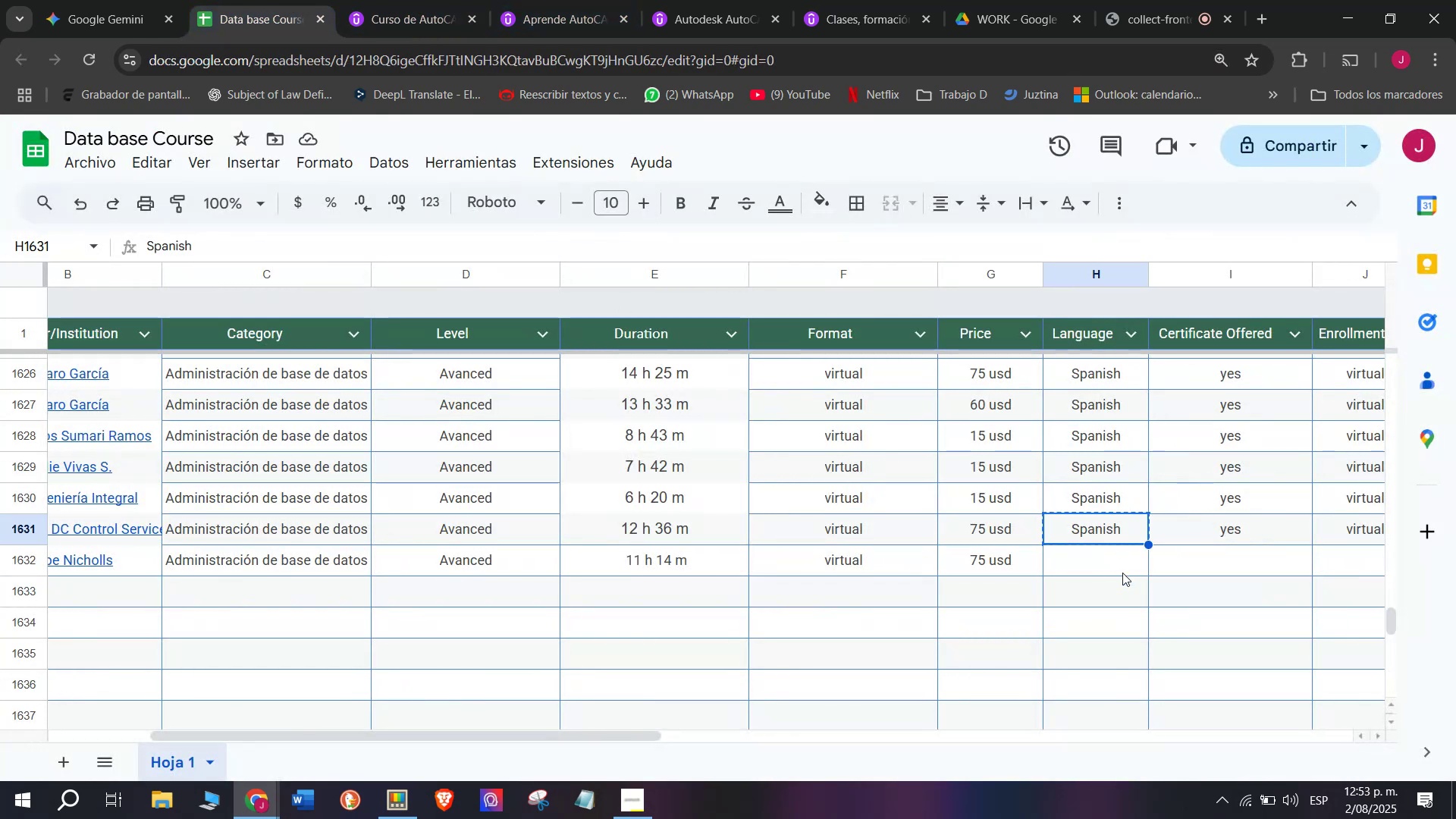 
double_click([1122, 573])
 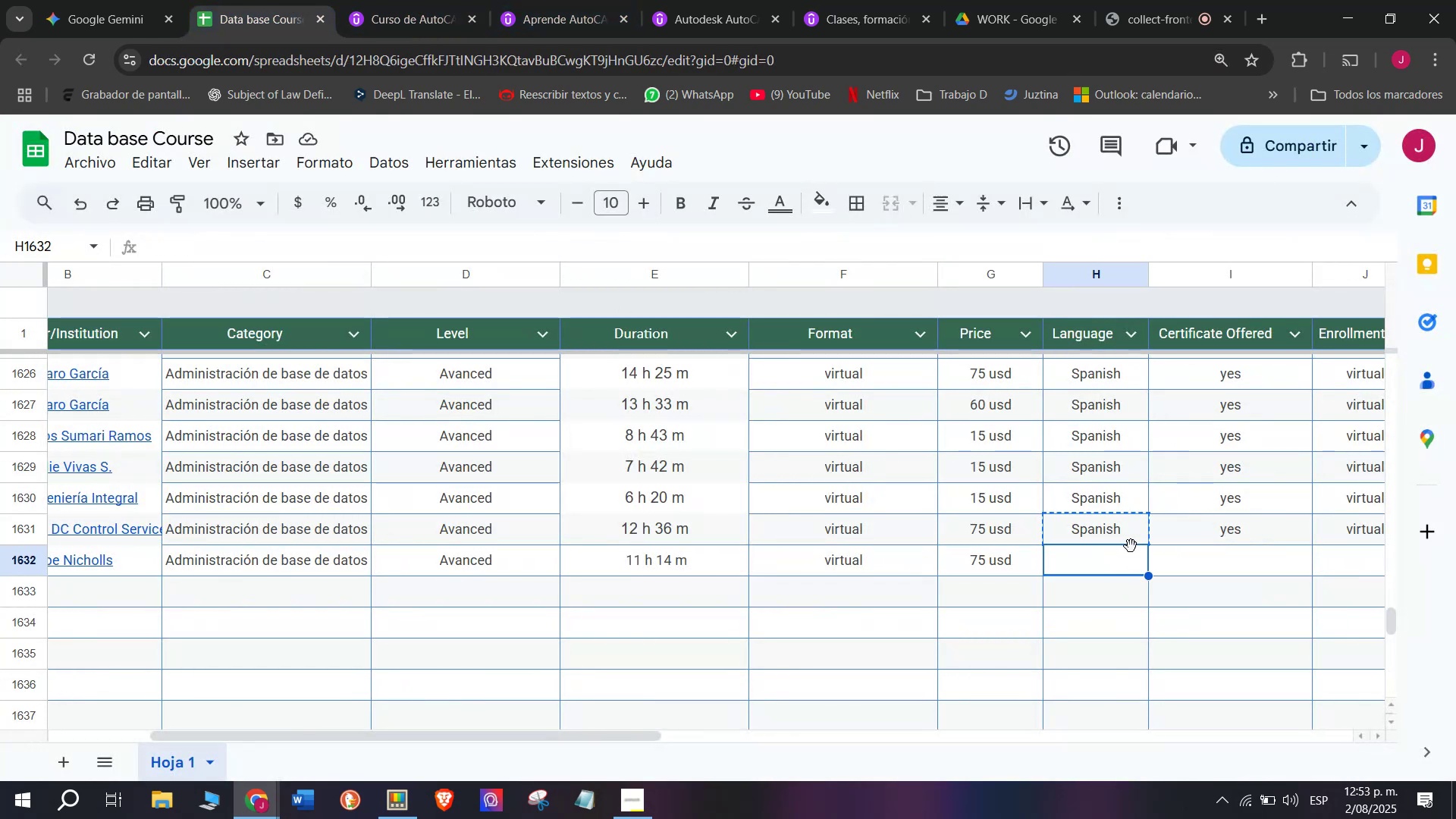 
key(Z)
 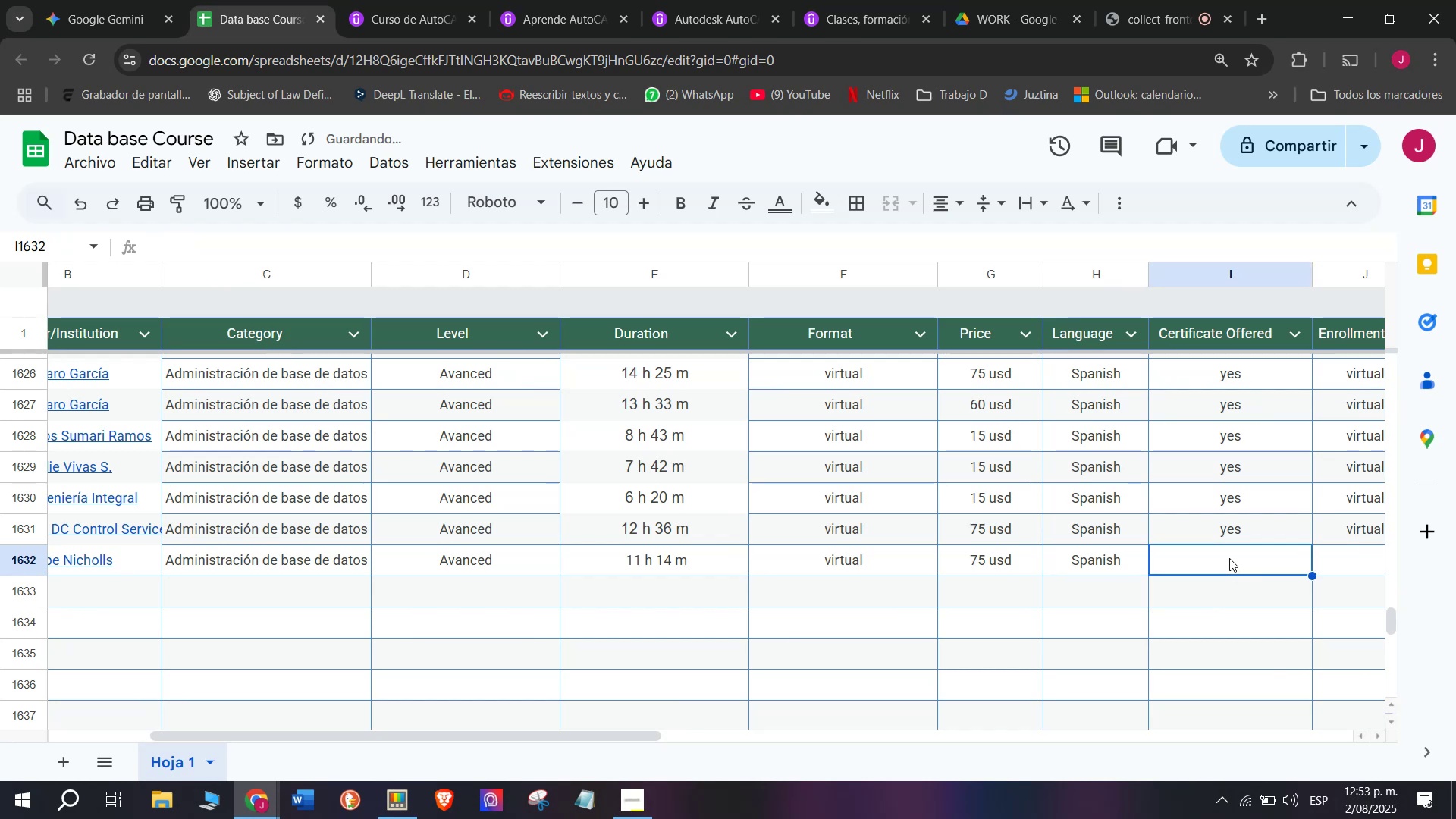 
key(Control+ControlLeft)
 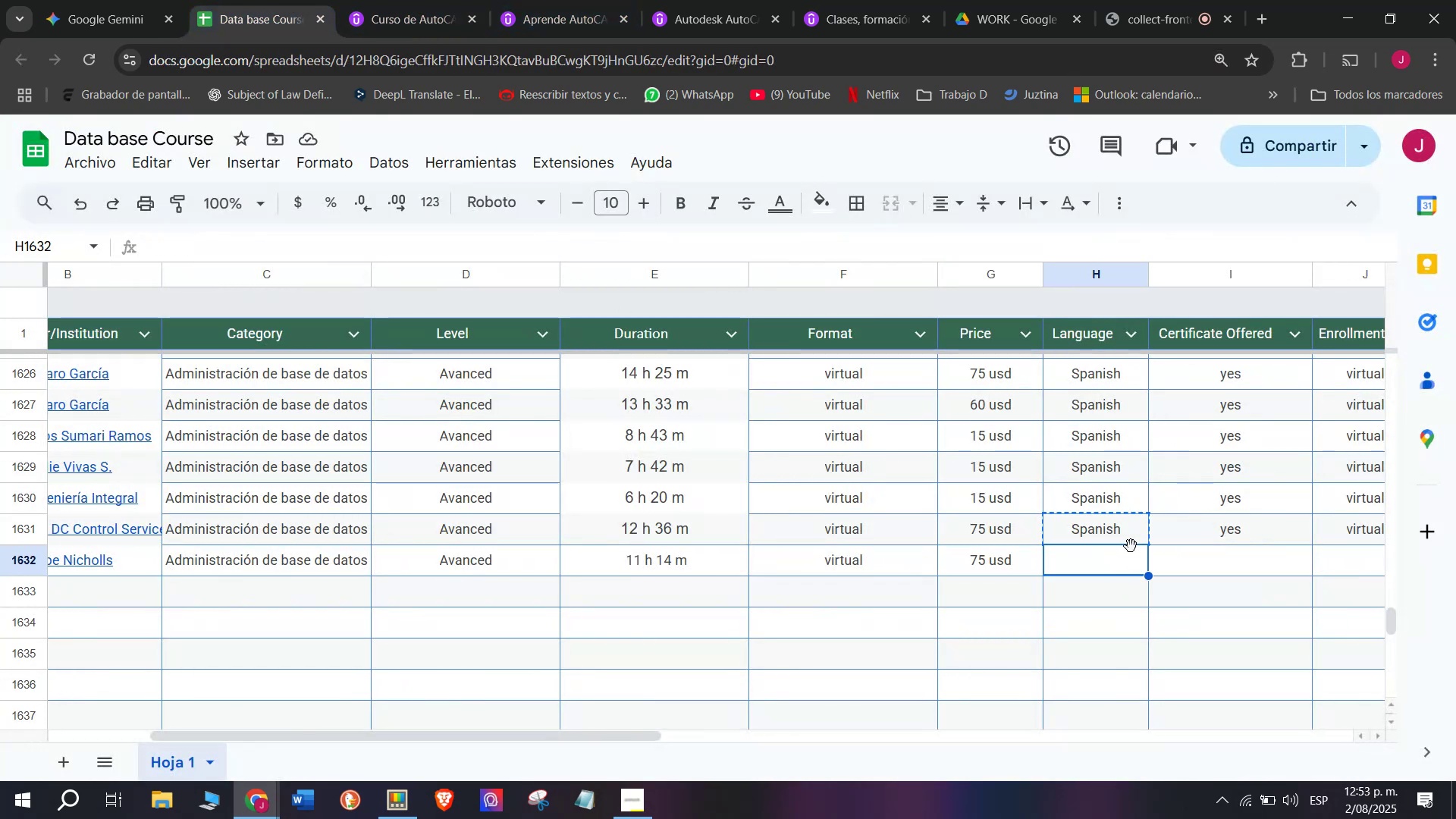 
key(Control+V)
 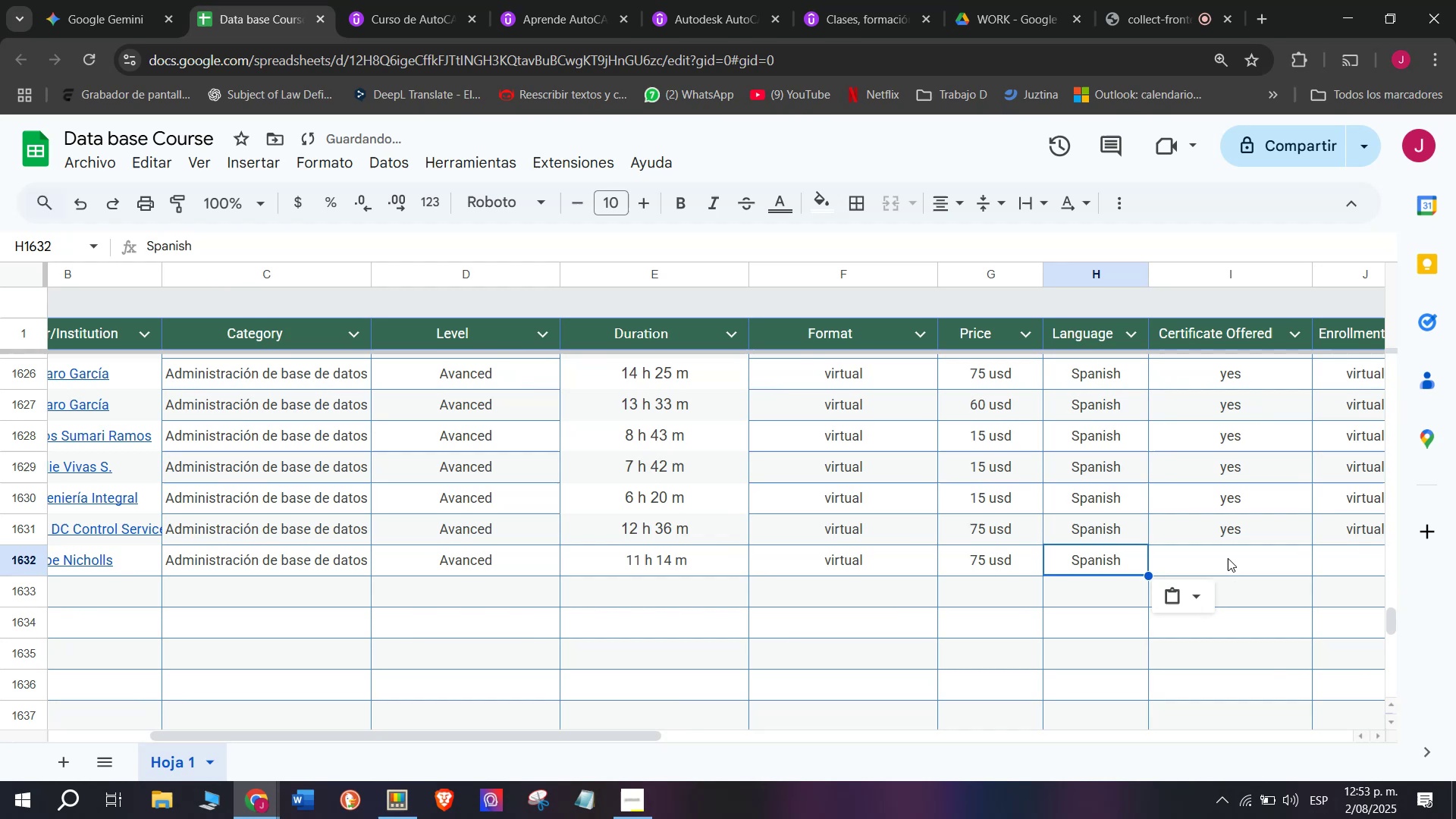 
left_click([1229, 558])
 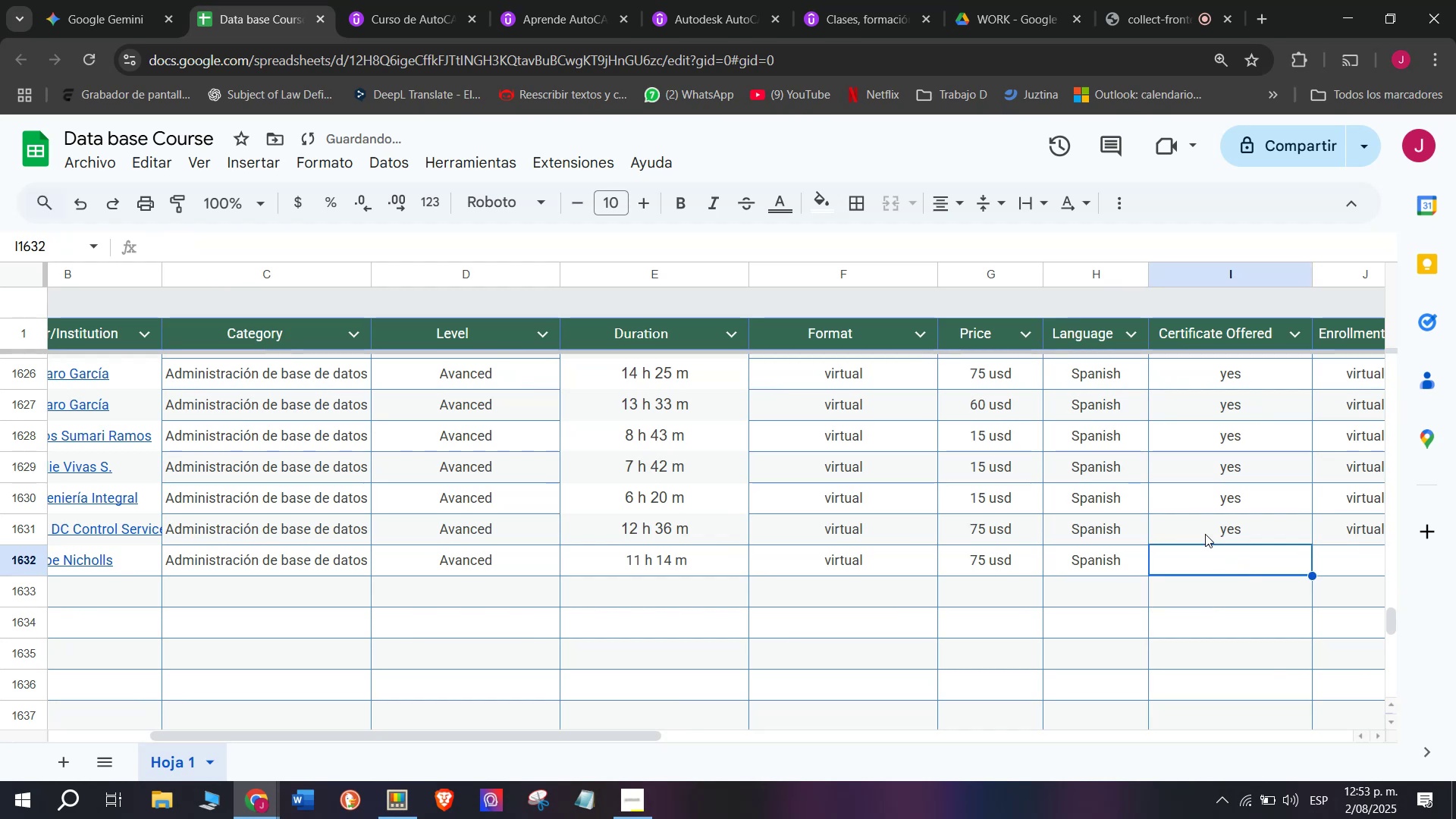 
left_click([1211, 542])
 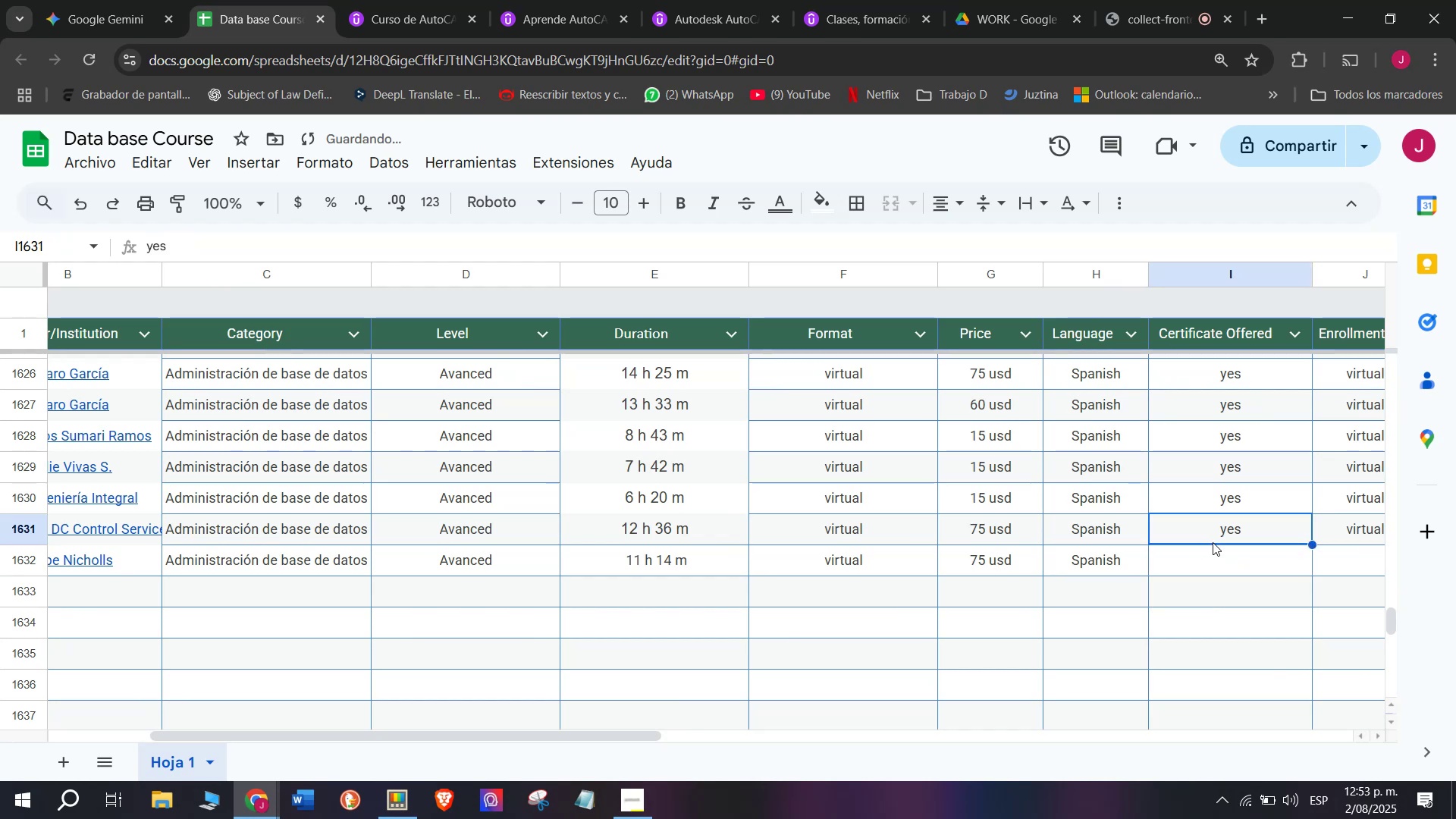 
key(Control+C)
 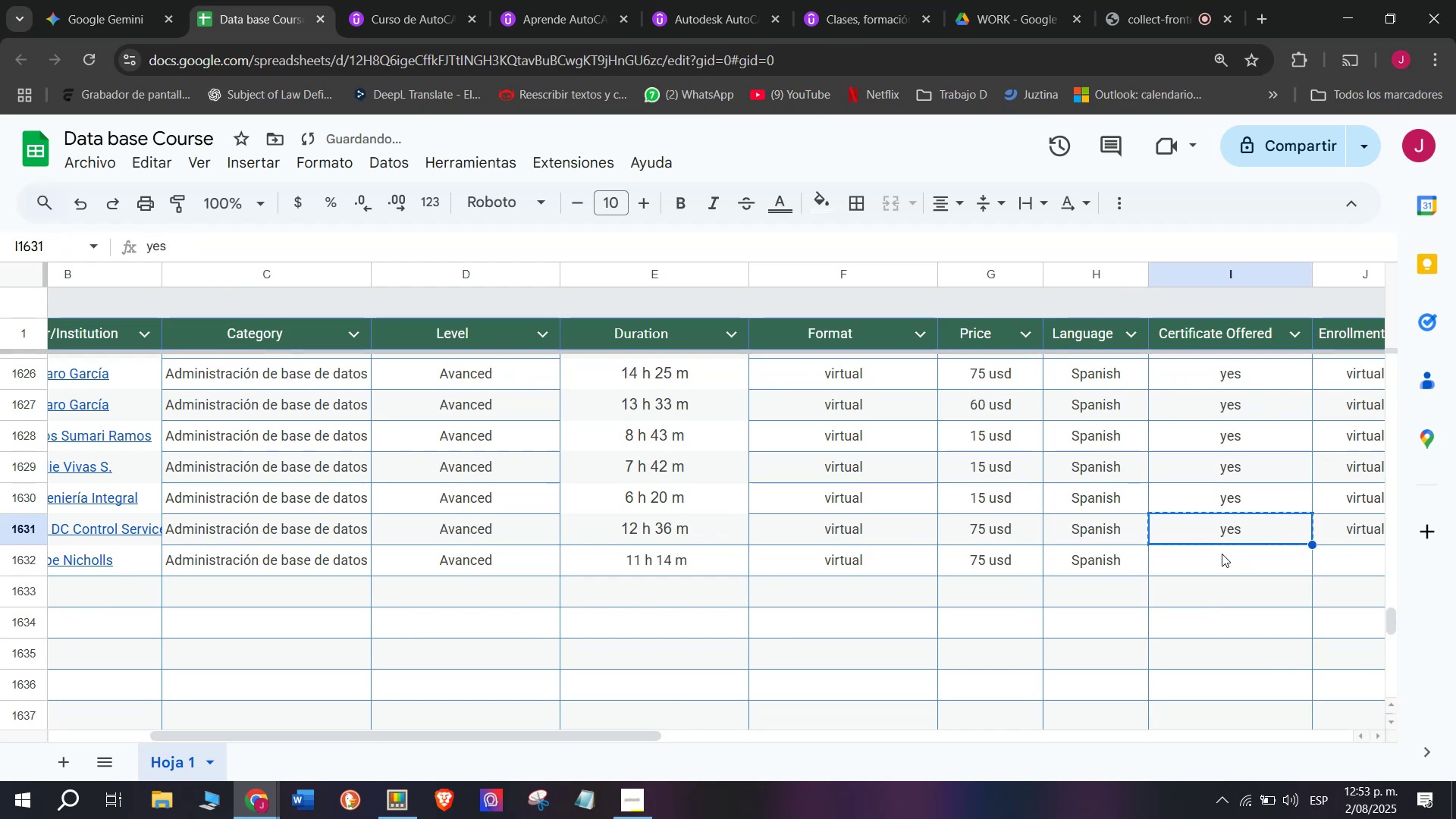 
key(Break)
 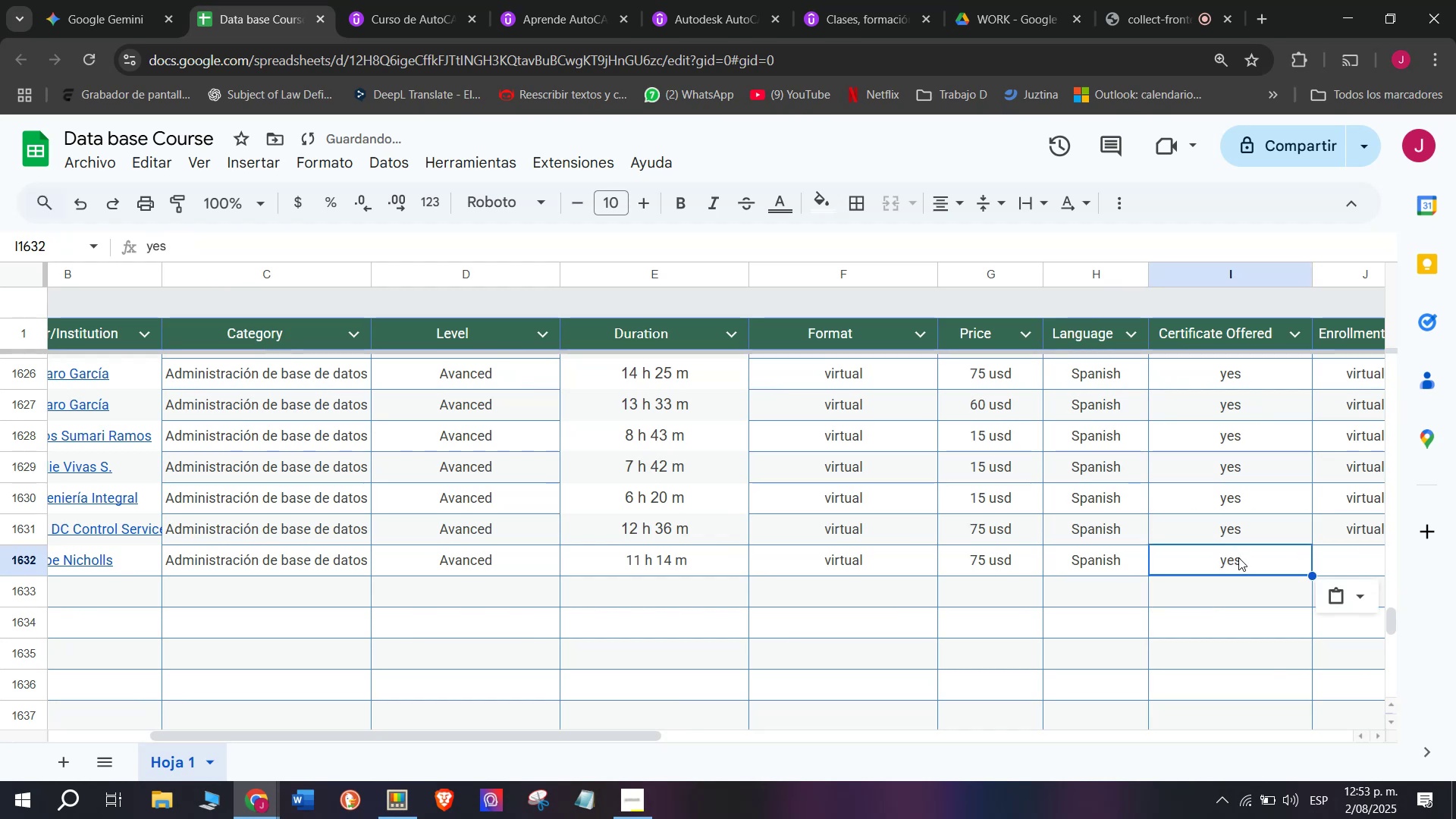 
key(Control+ControlLeft)
 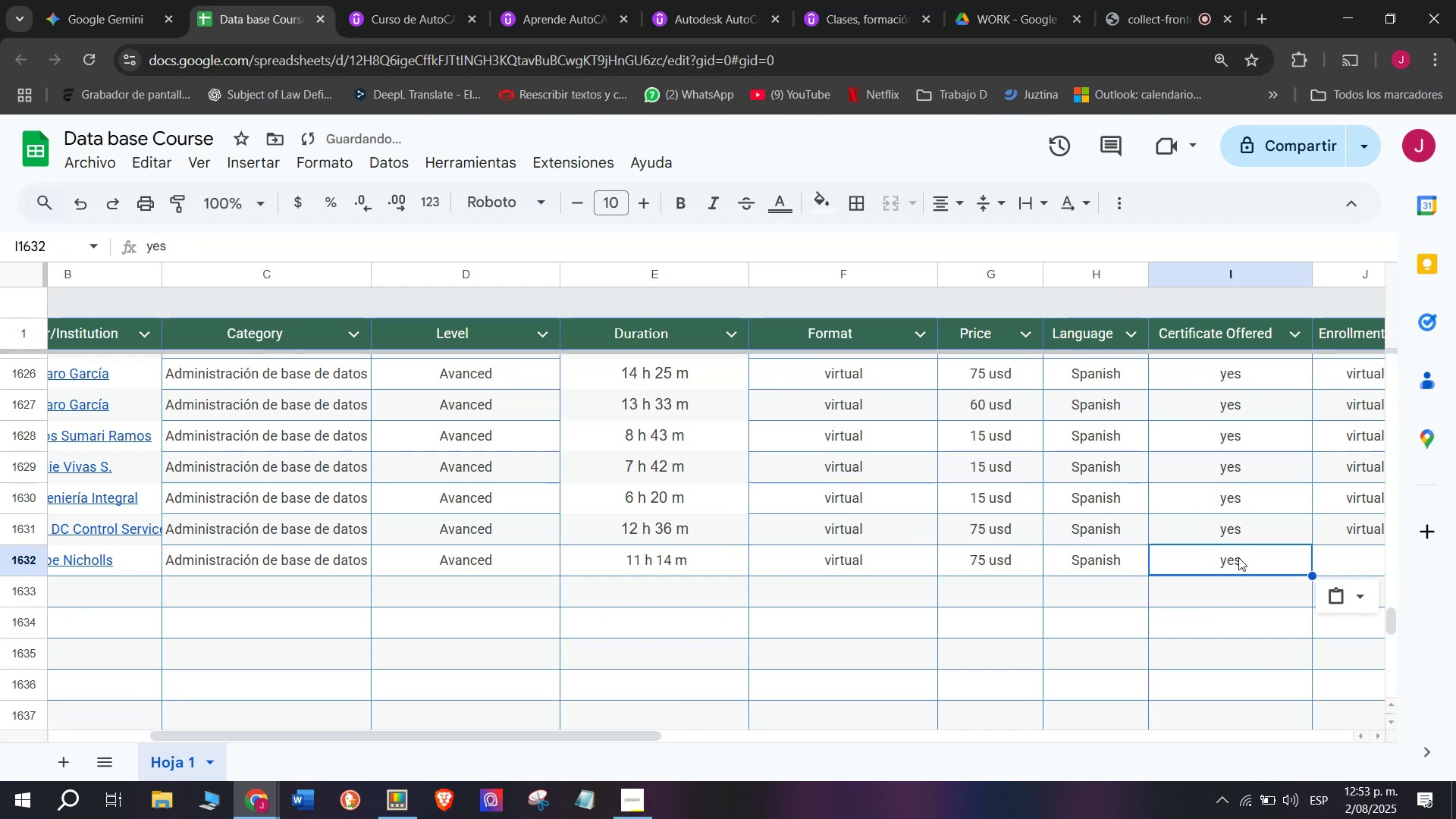 
double_click([1222, 554])
 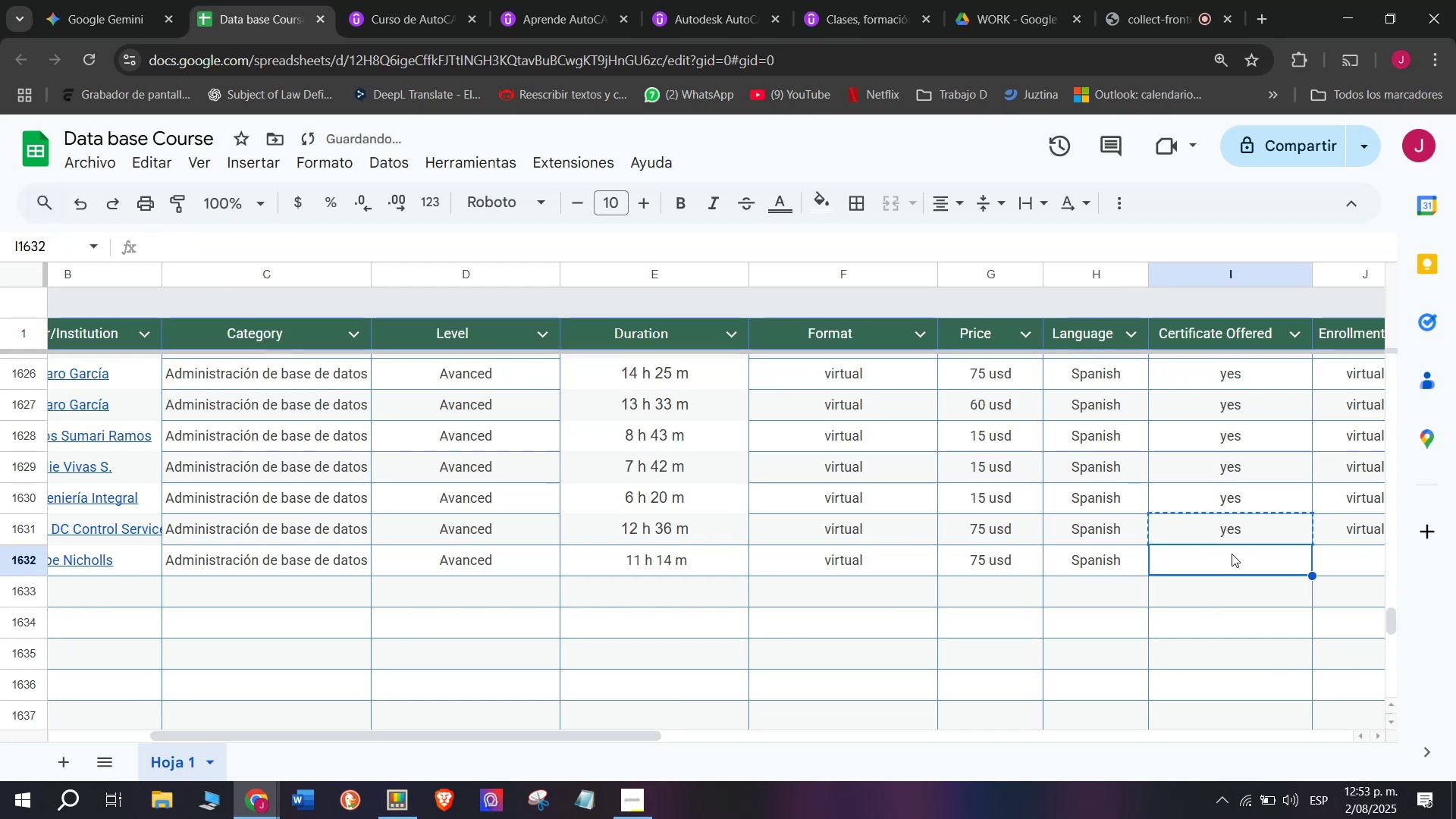 
key(Z)
 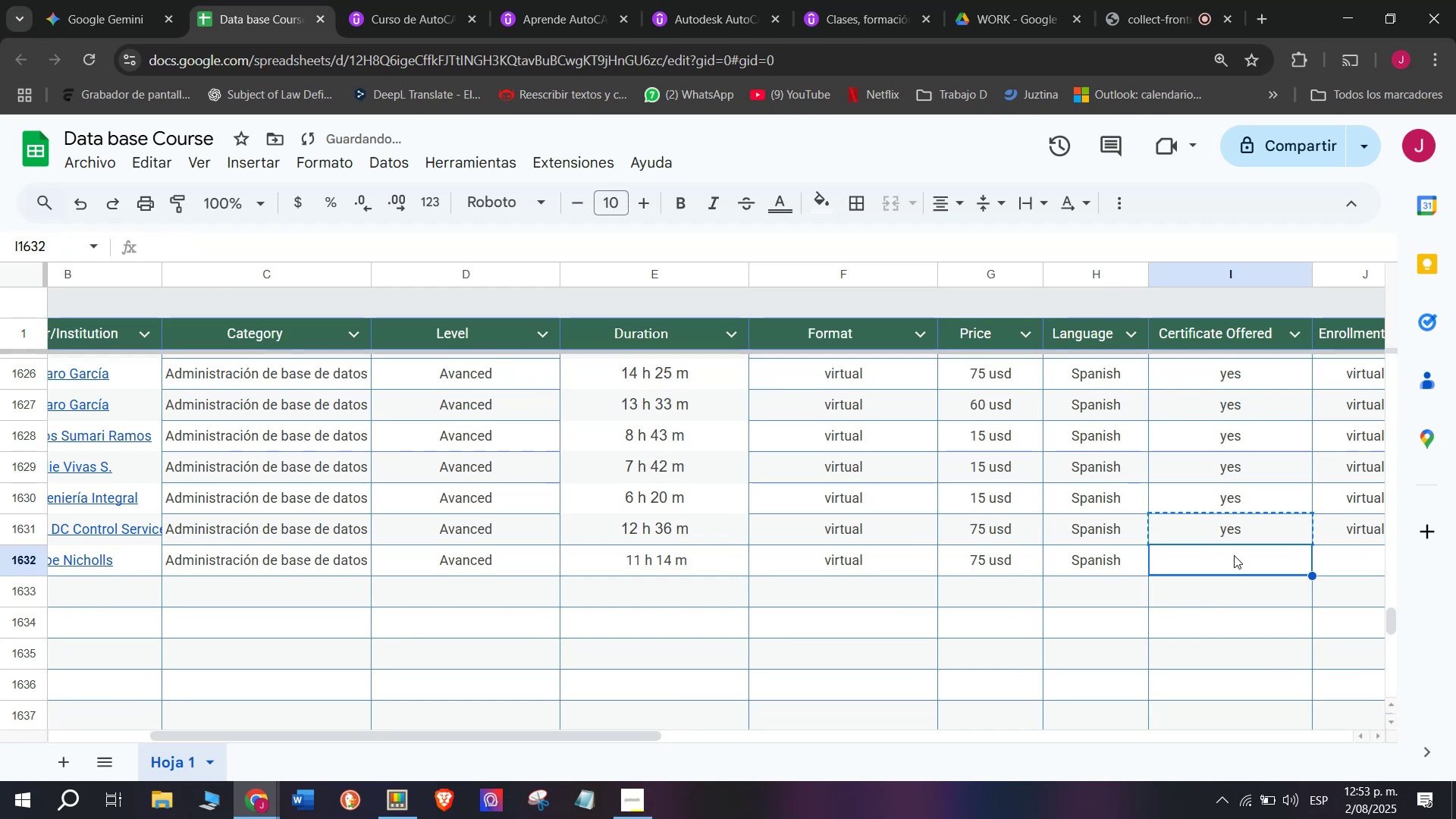 
key(Control+ControlLeft)
 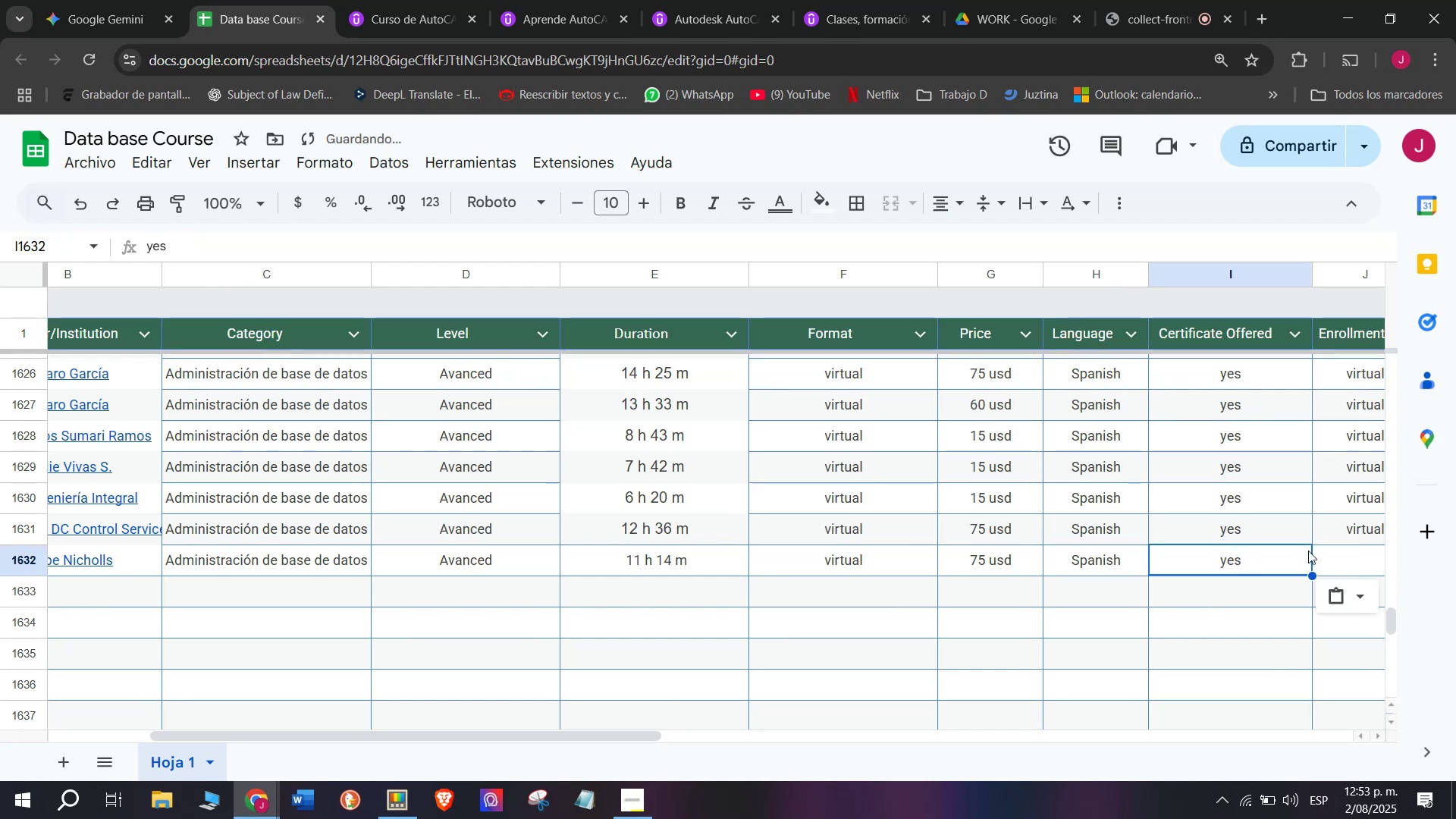 
key(Control+V)
 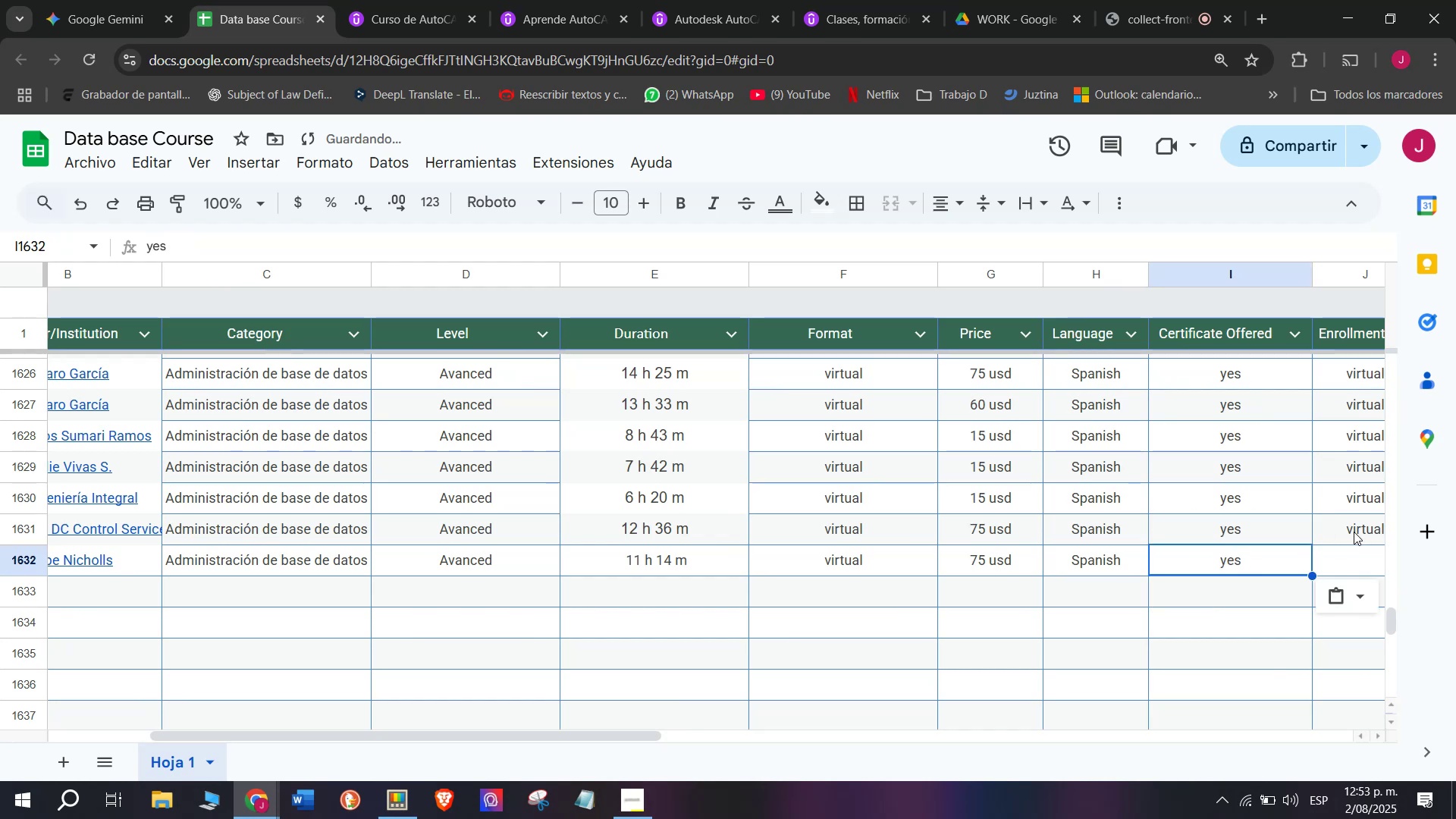 
key(Control+ControlLeft)
 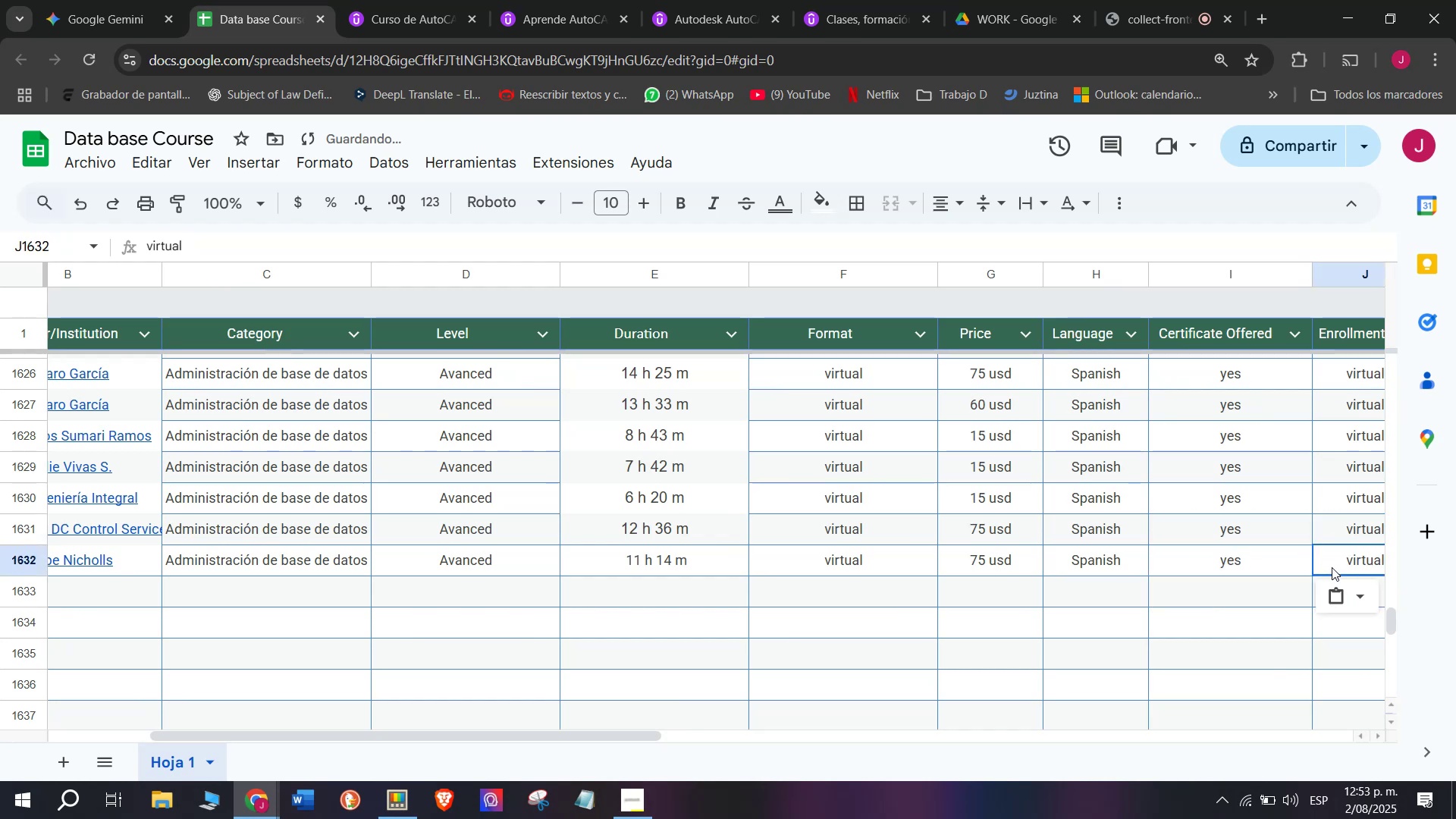 
key(Break)
 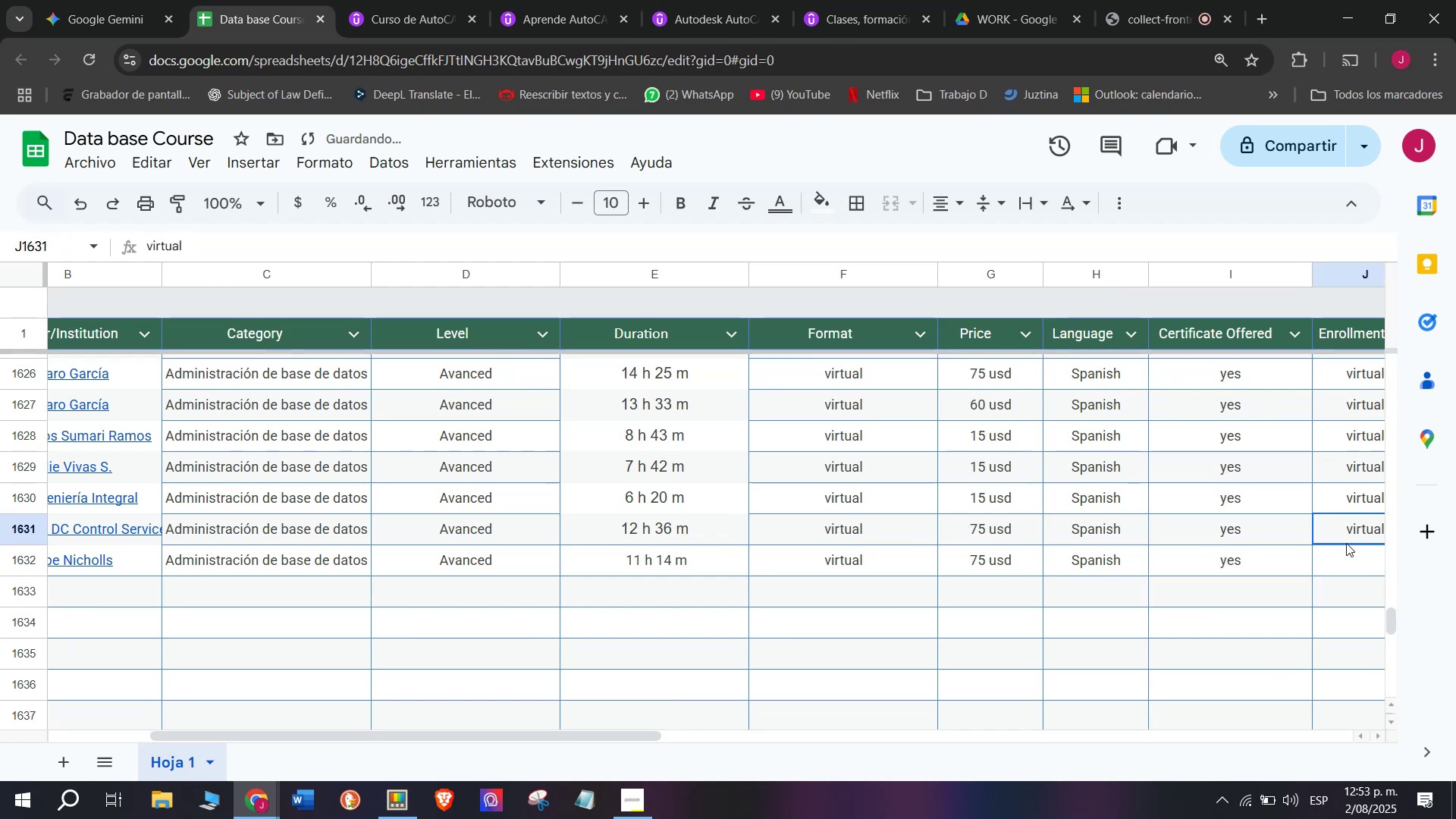 
key(Control+C)
 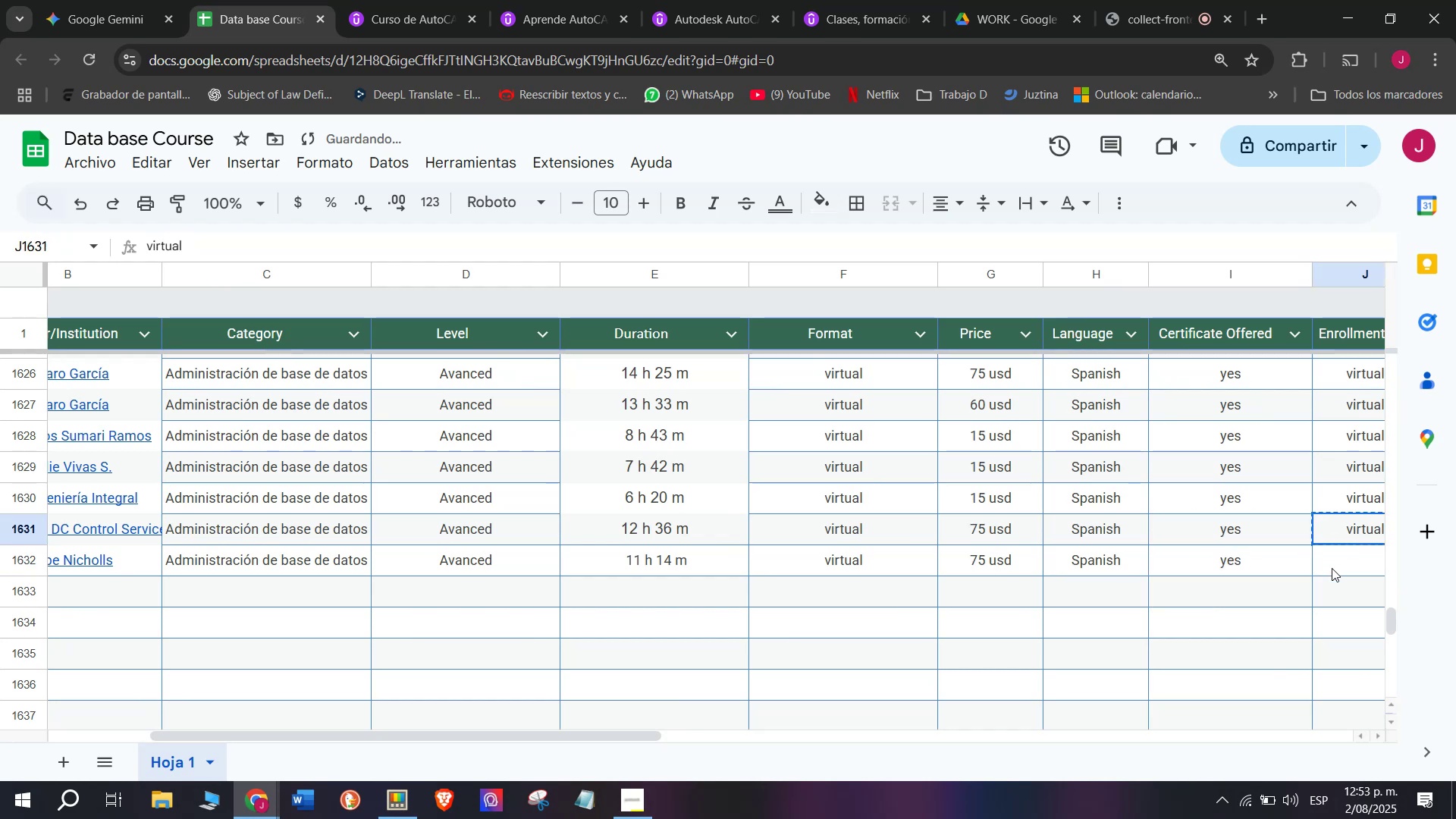 
key(Z)
 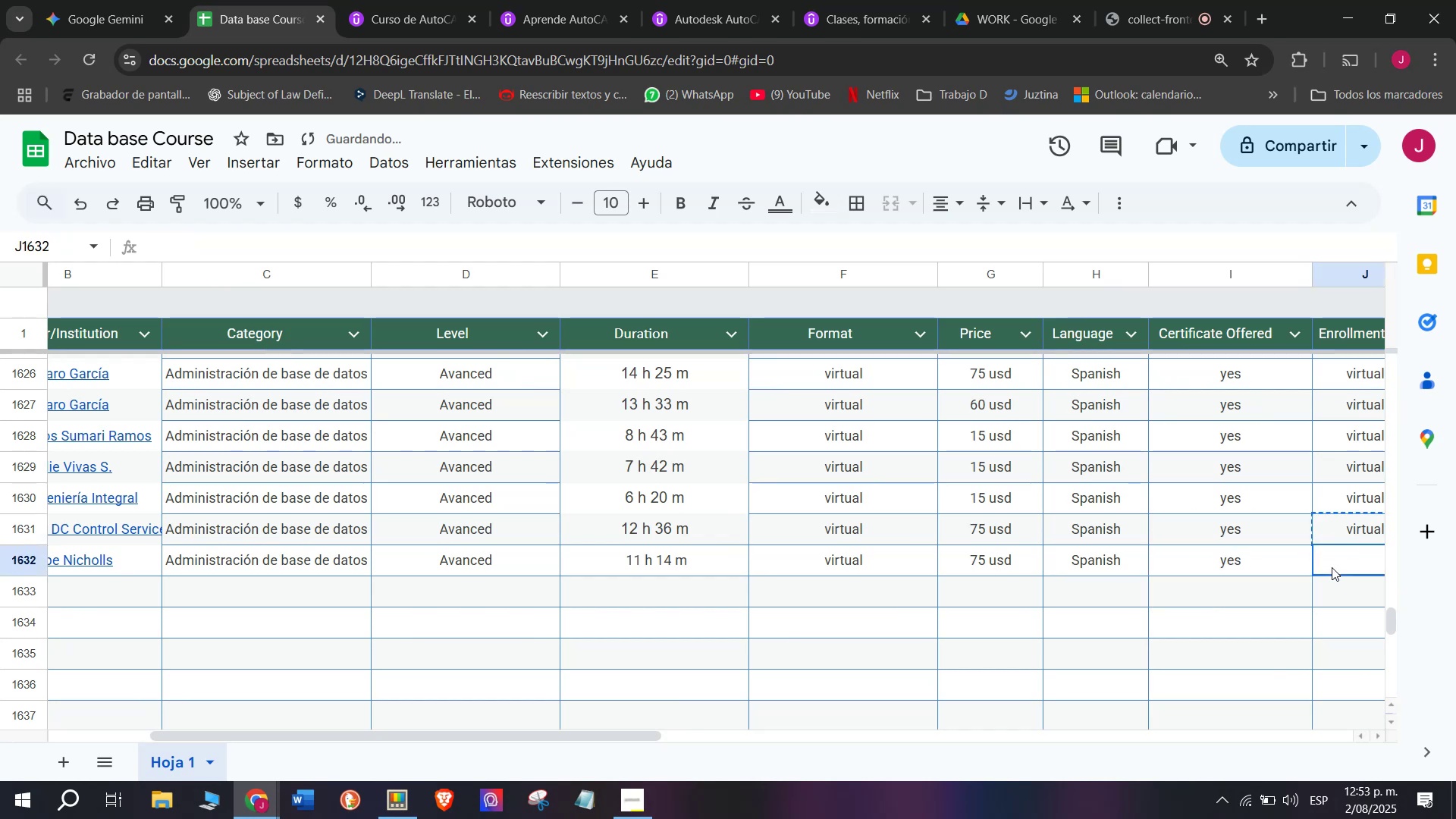 
key(Control+ControlLeft)
 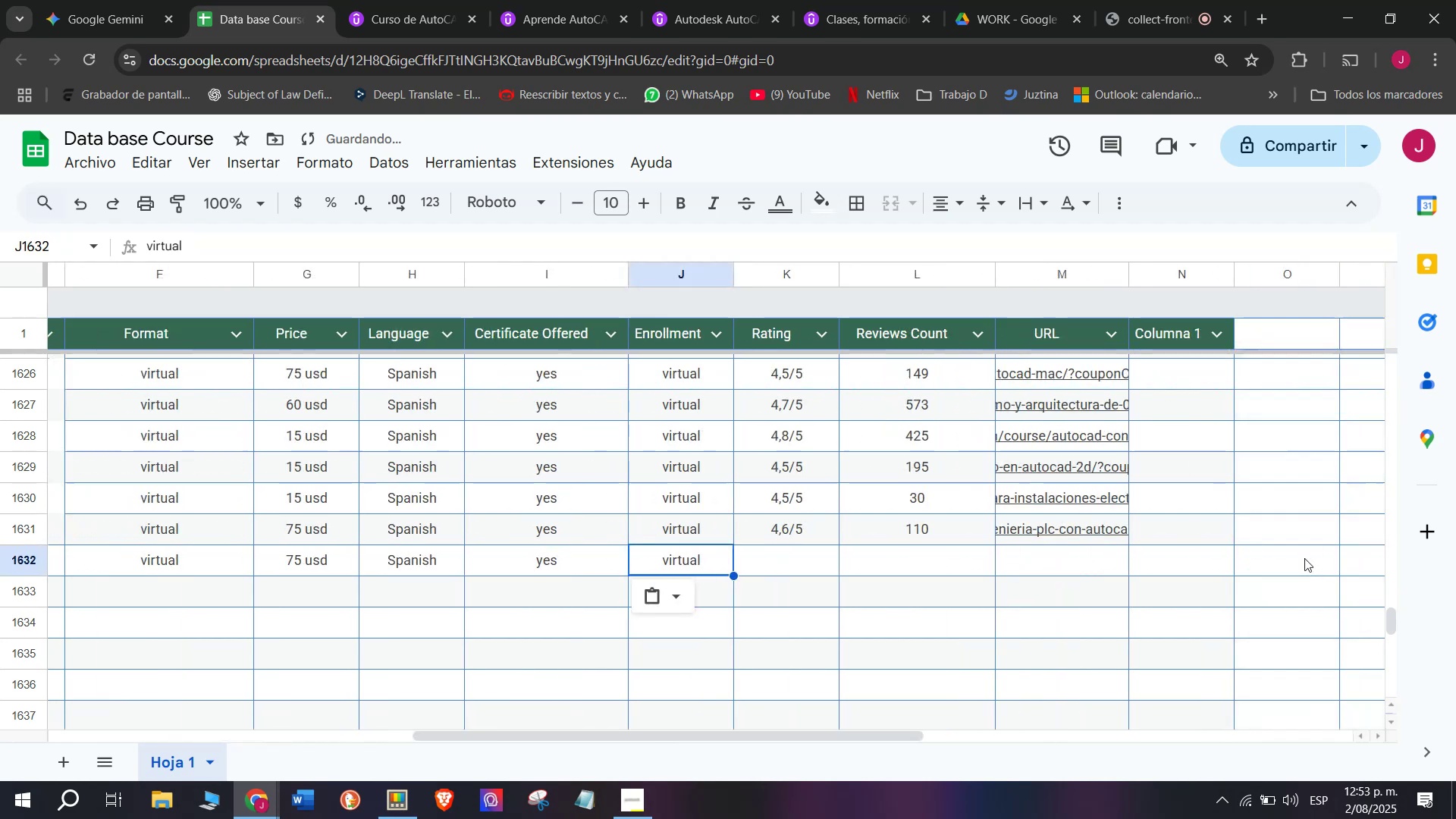 
key(Control+V)
 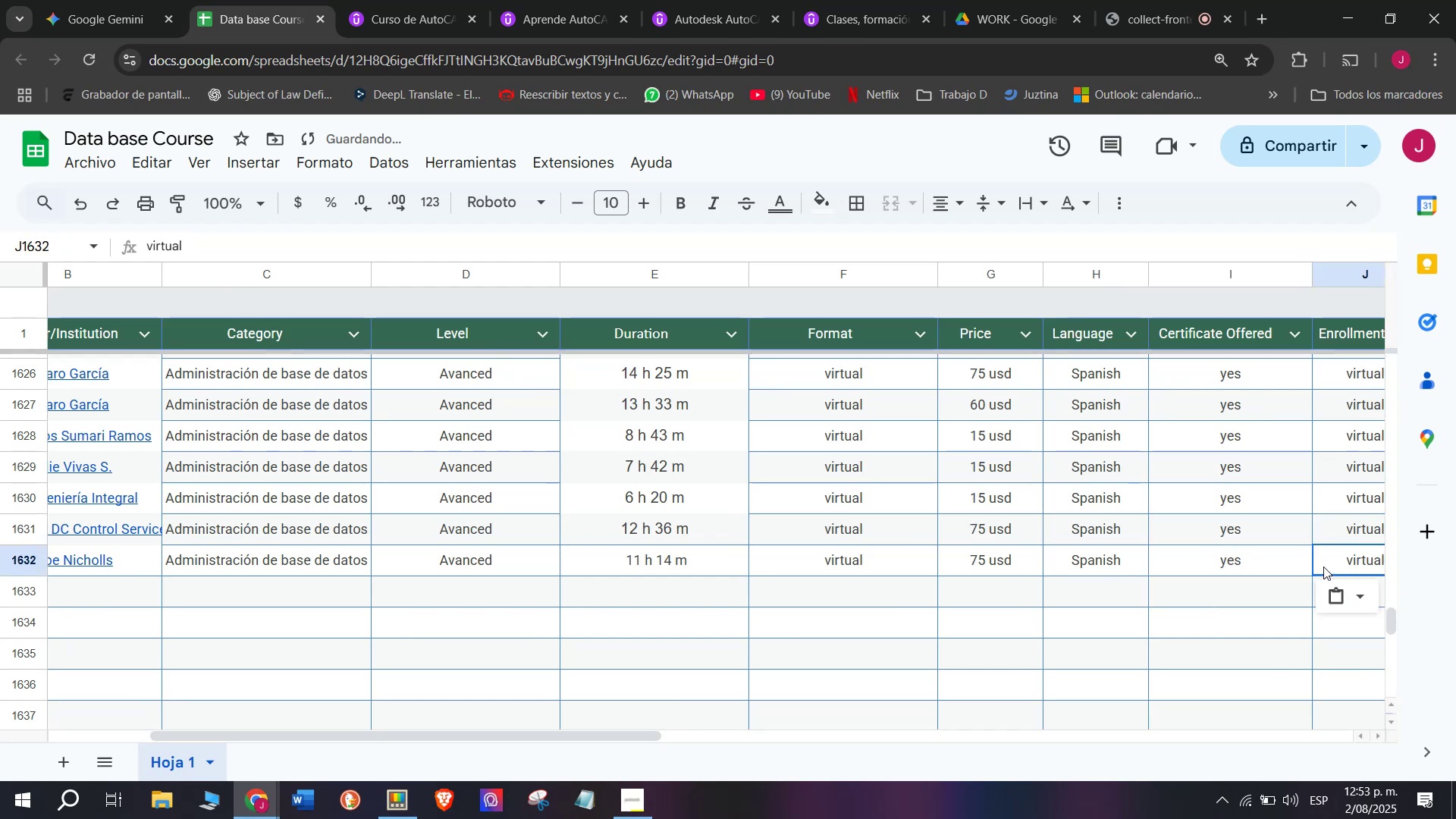 
scroll: coordinate [259, 557], scroll_direction: down, amount: 3.0
 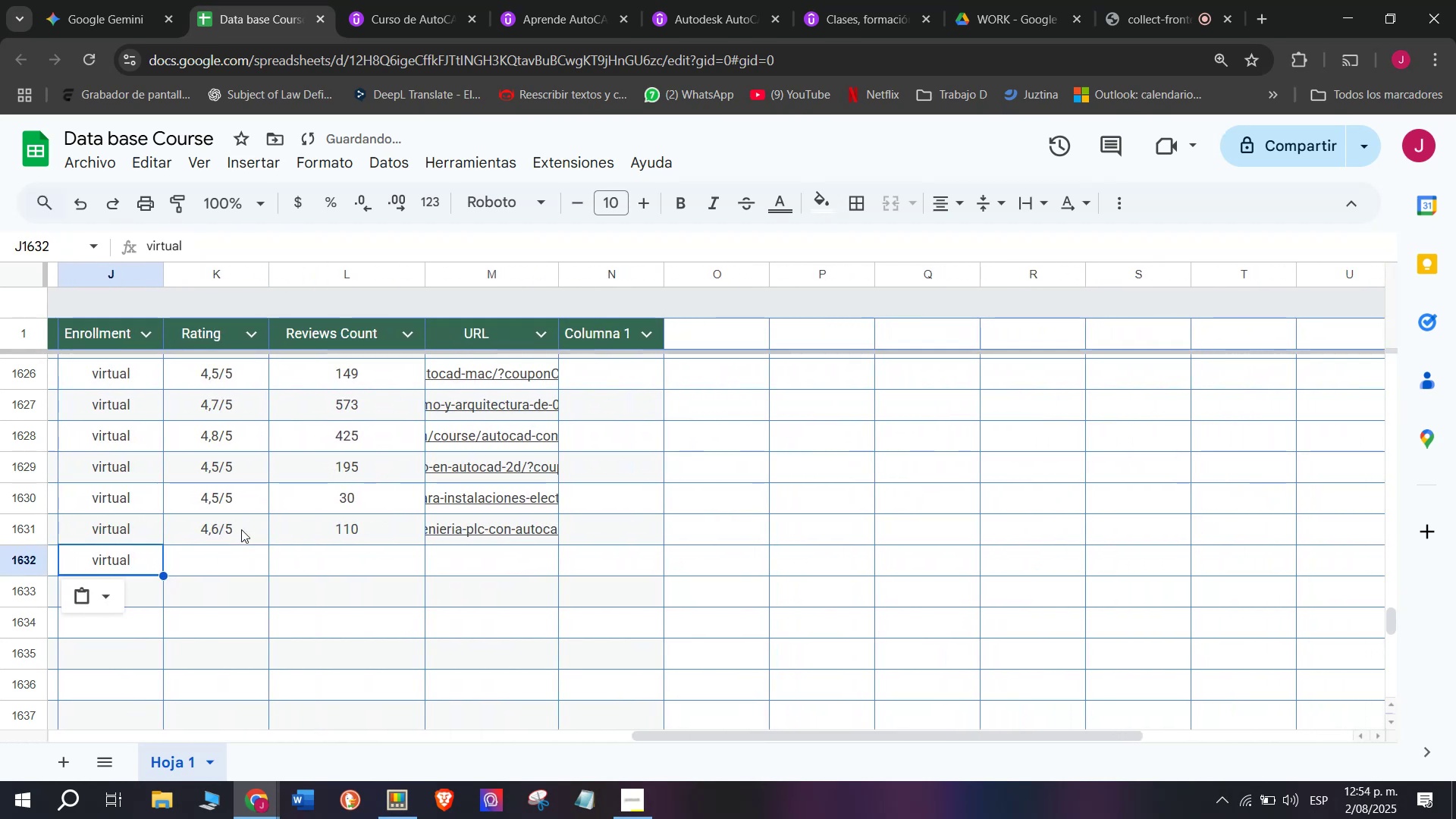 
key(Break)
 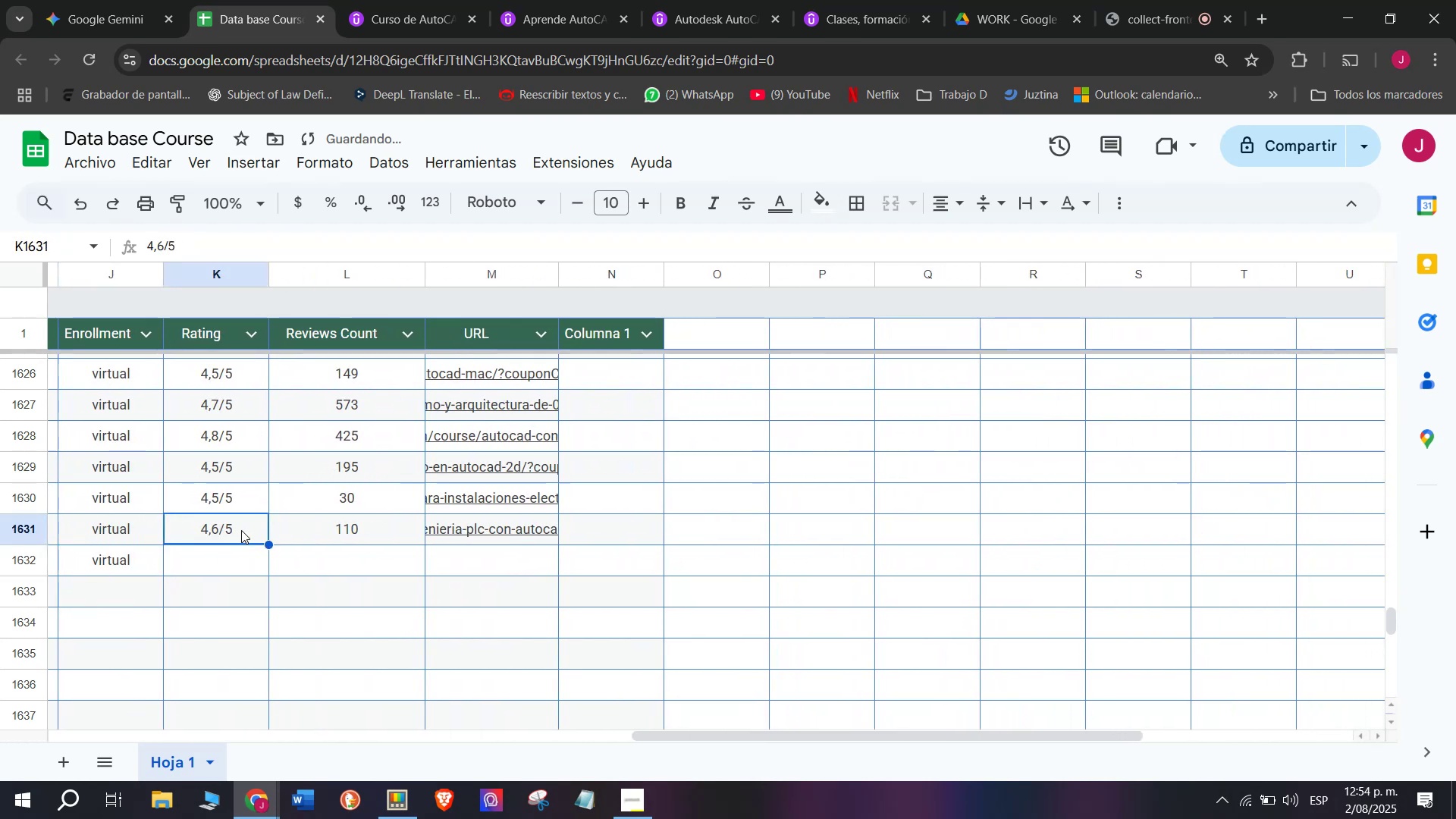 
key(Control+ControlLeft)
 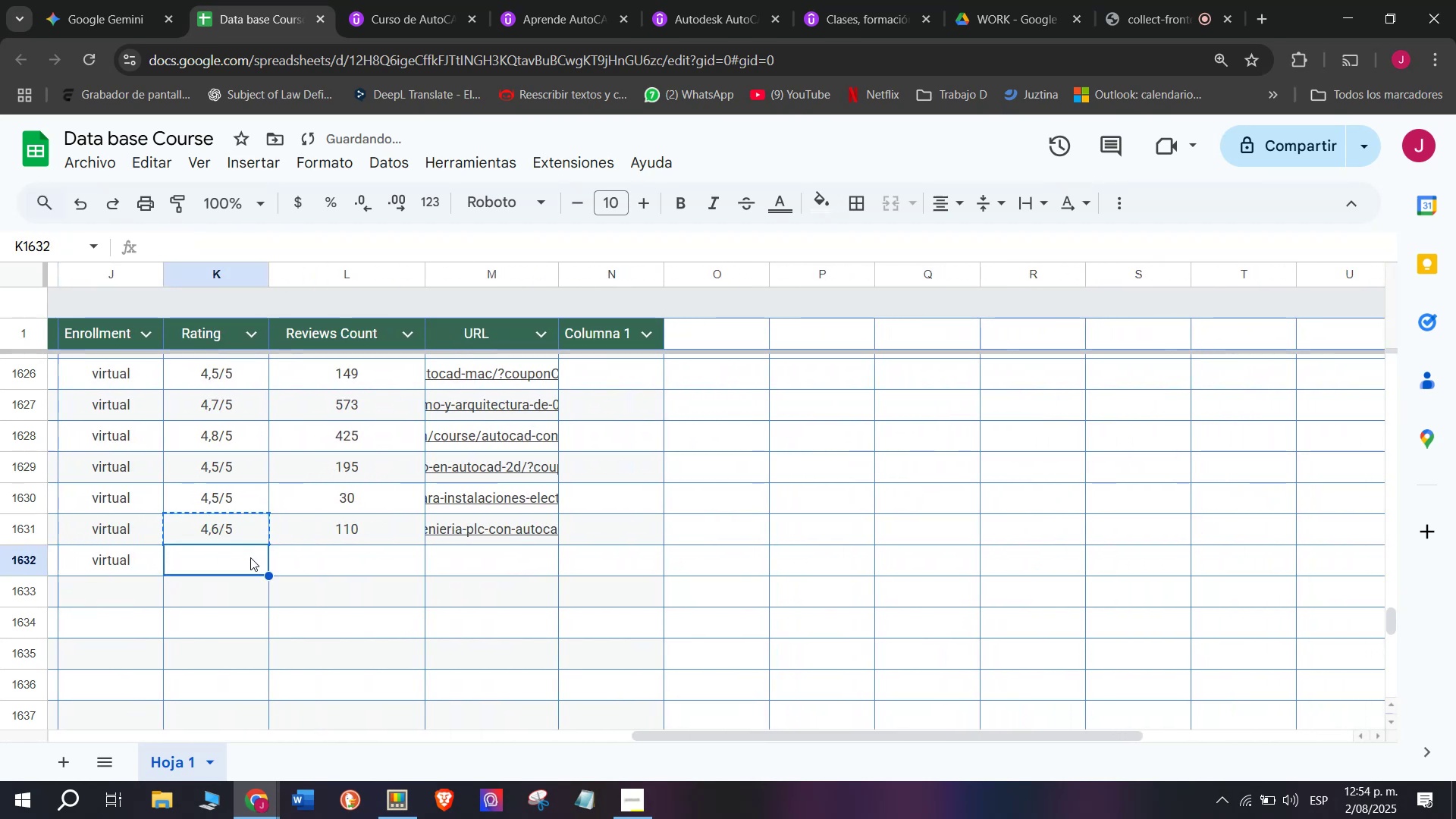 
key(Control+C)
 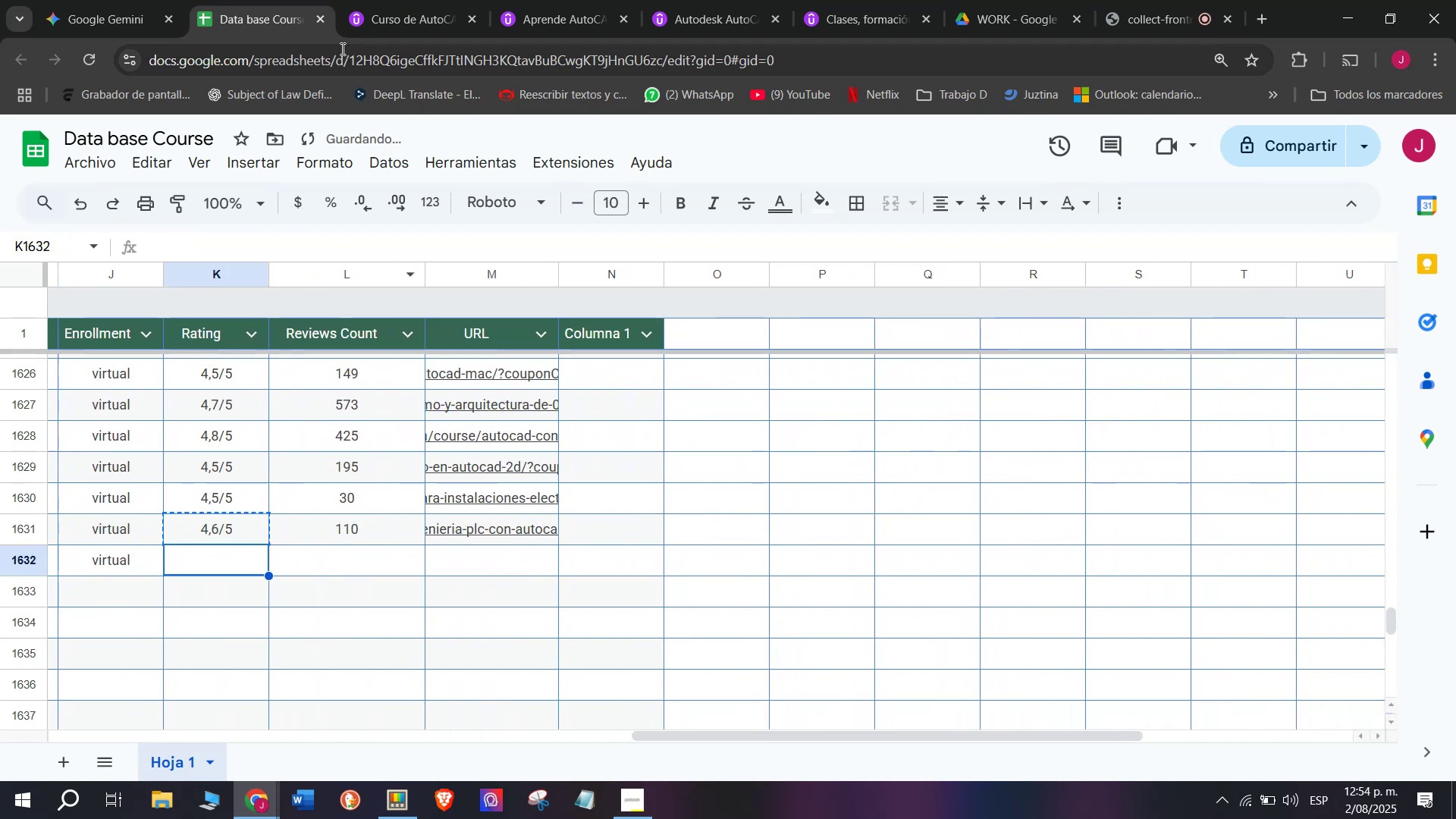 
left_click([362, 0])
 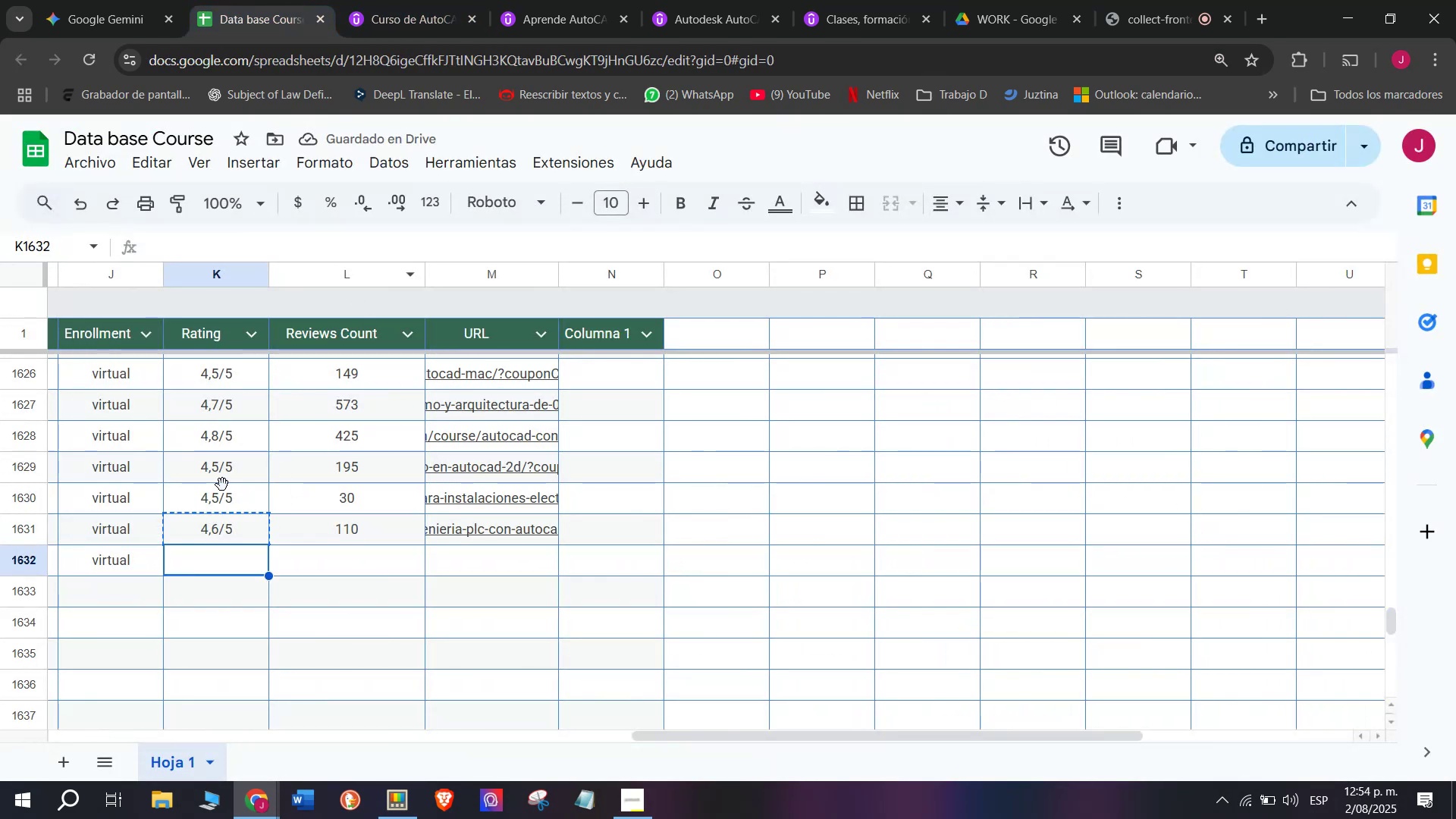 
key(Control+ControlLeft)
 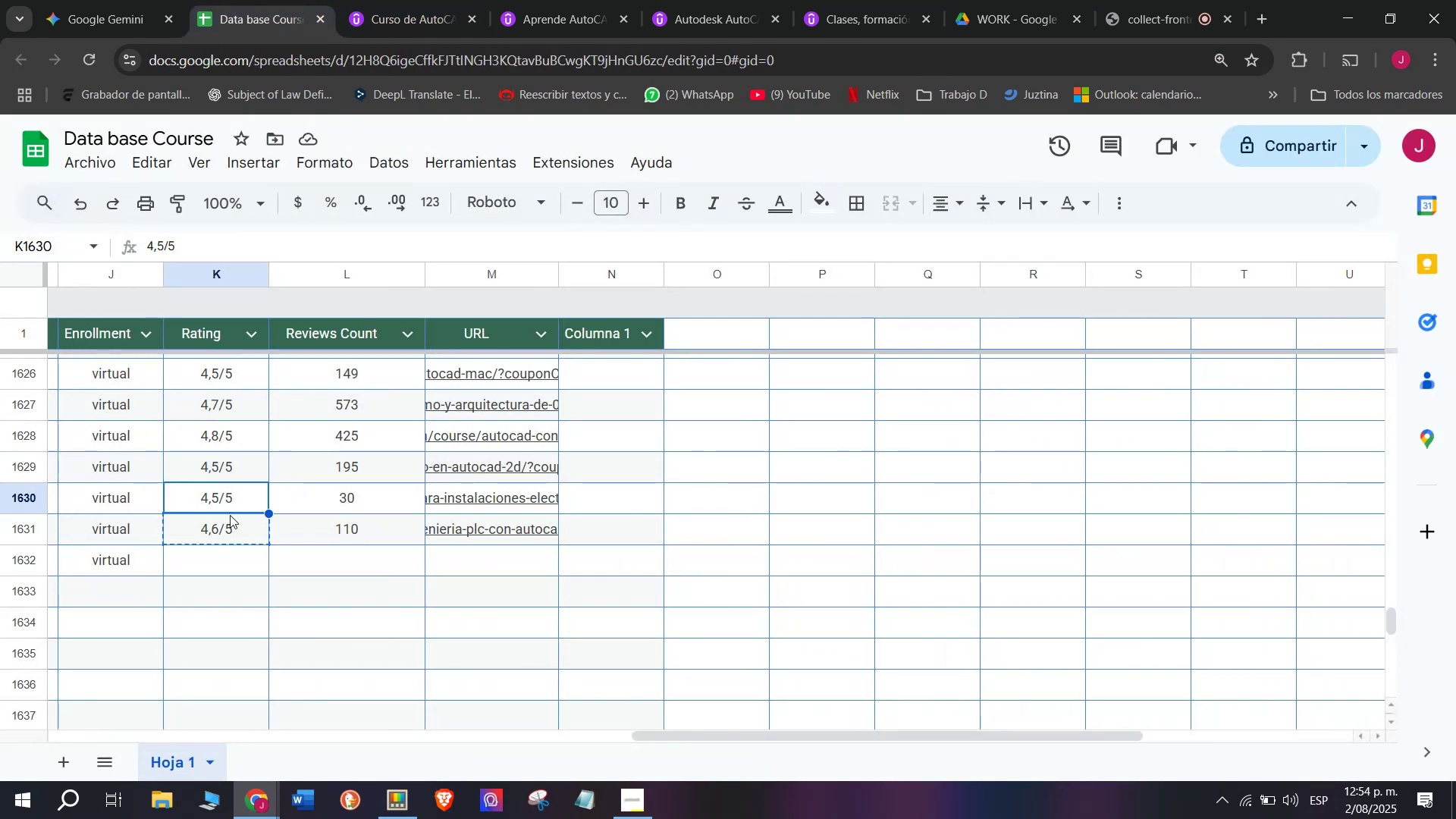 
key(Break)
 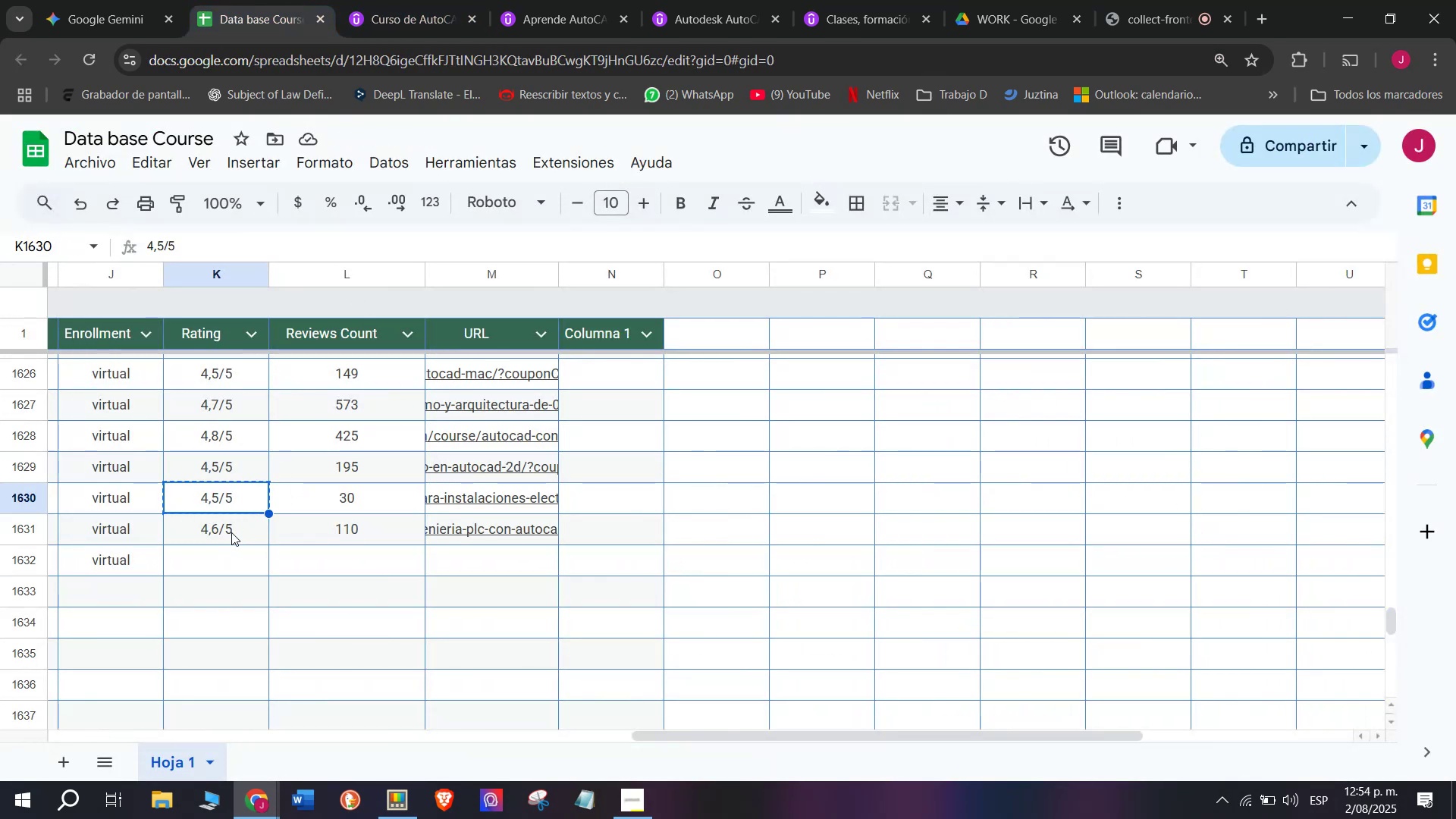 
key(Control+C)
 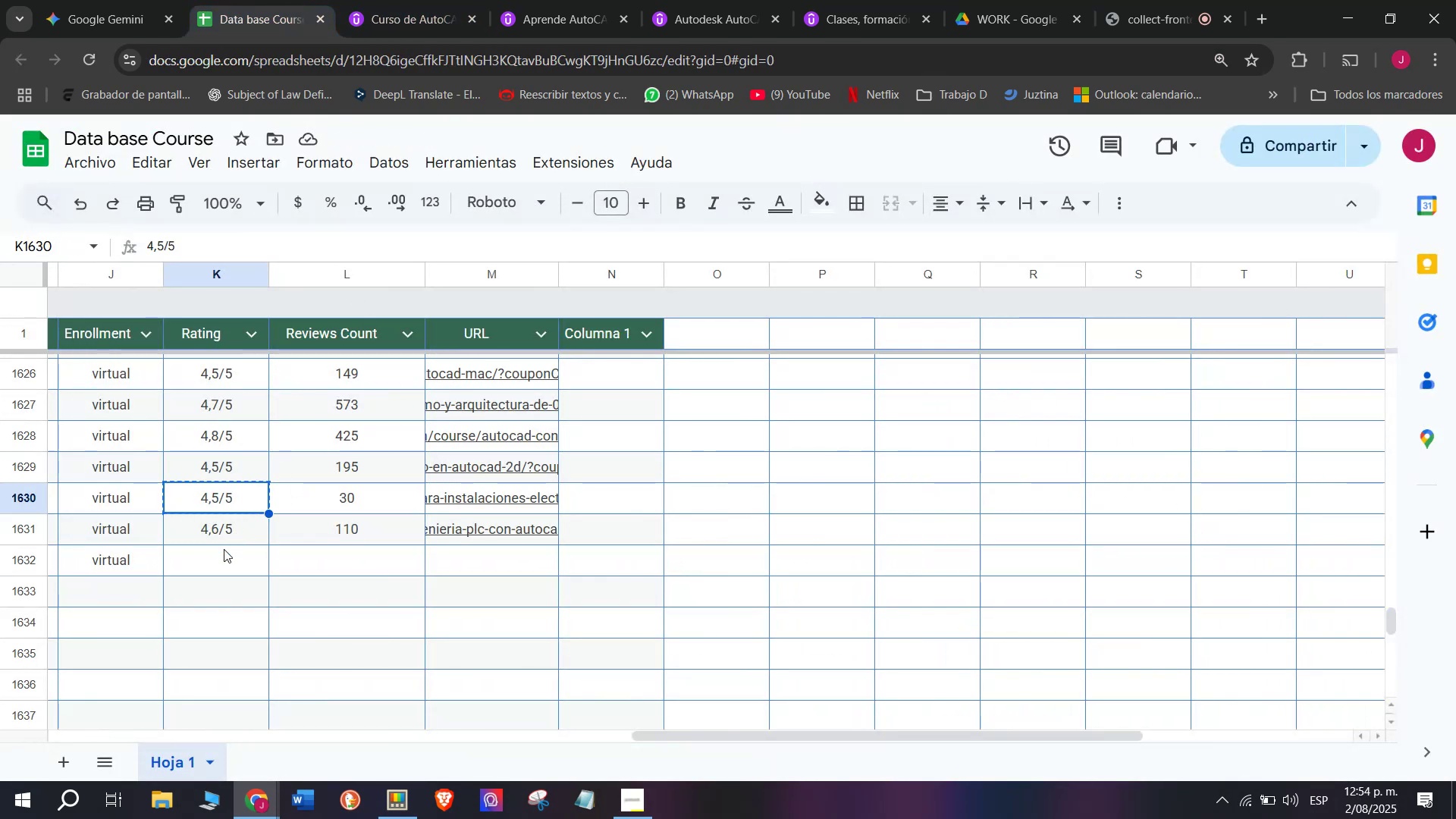 
key(Control+Shift+ControlLeft)
 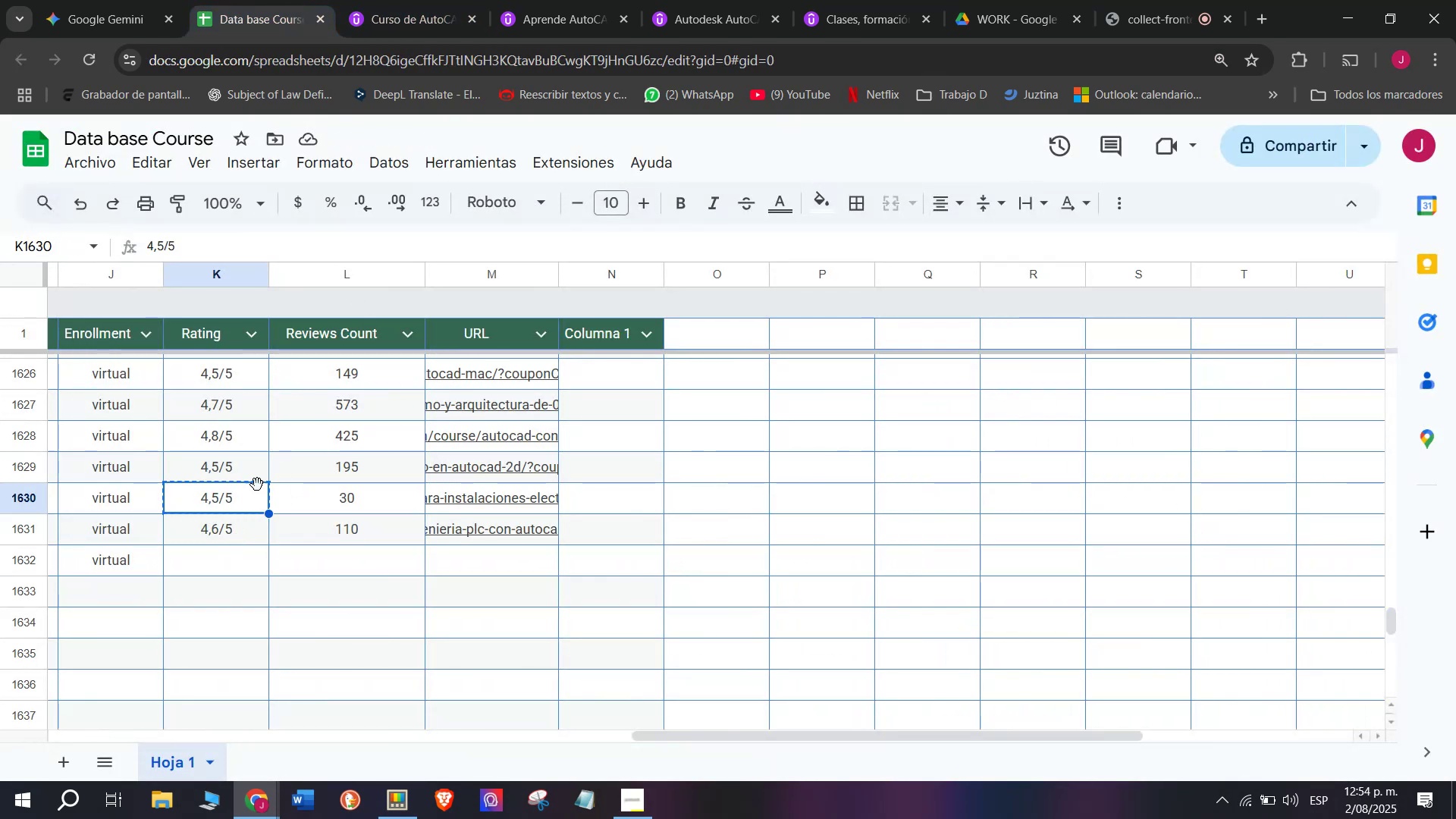 
key(Shift+ShiftLeft)
 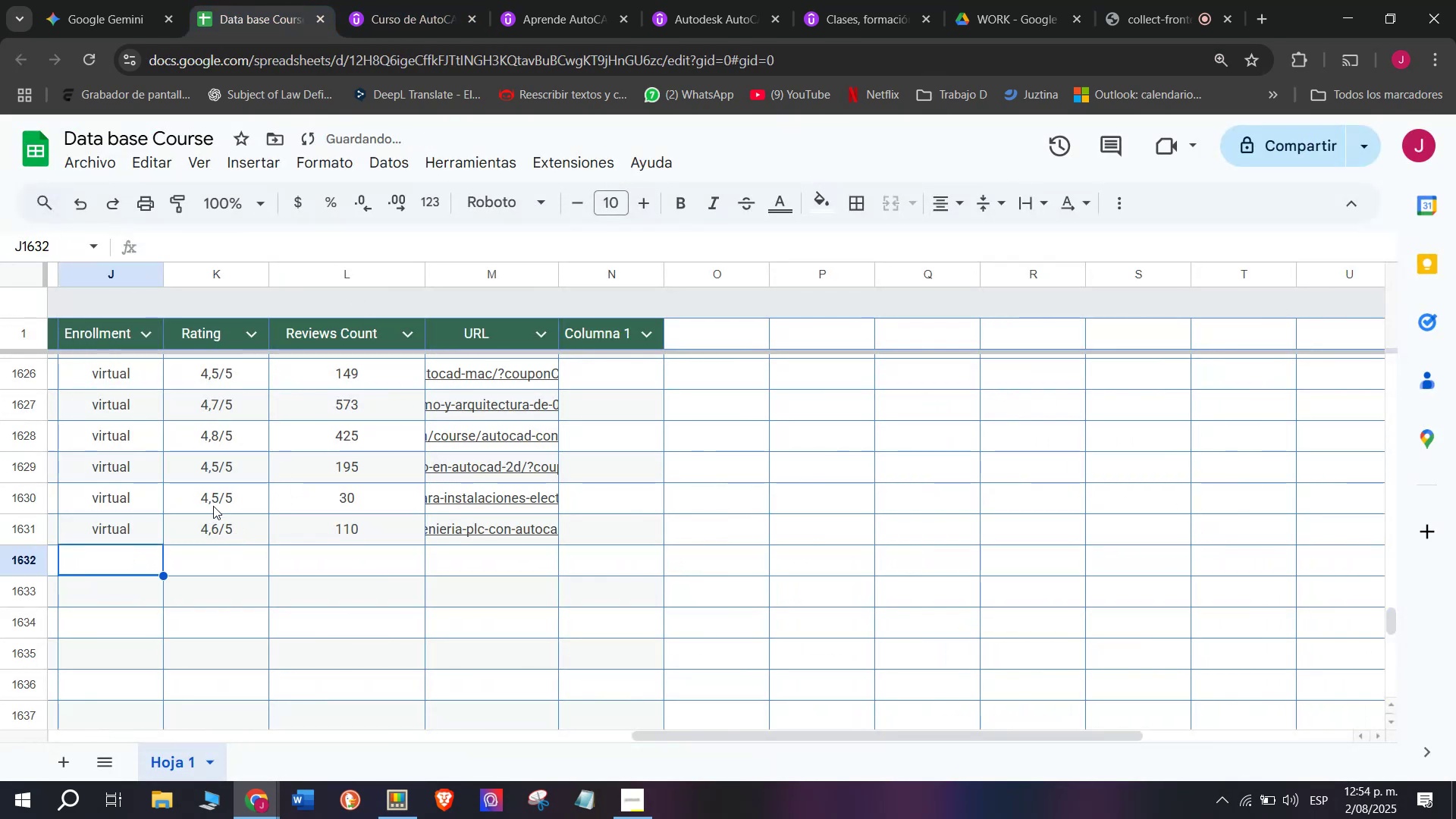 
key(Control+Shift+Z)
 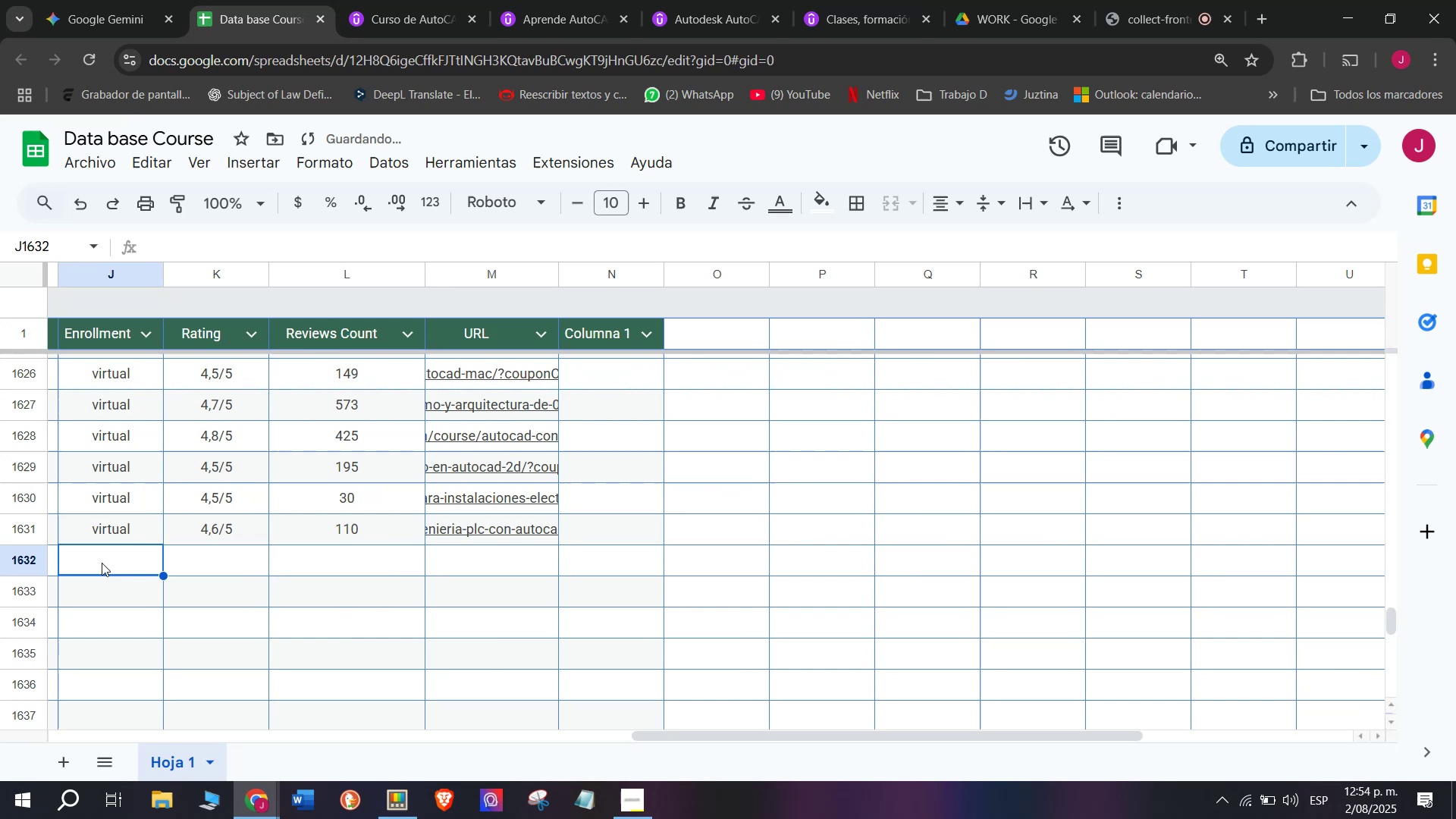 
key(Break)
 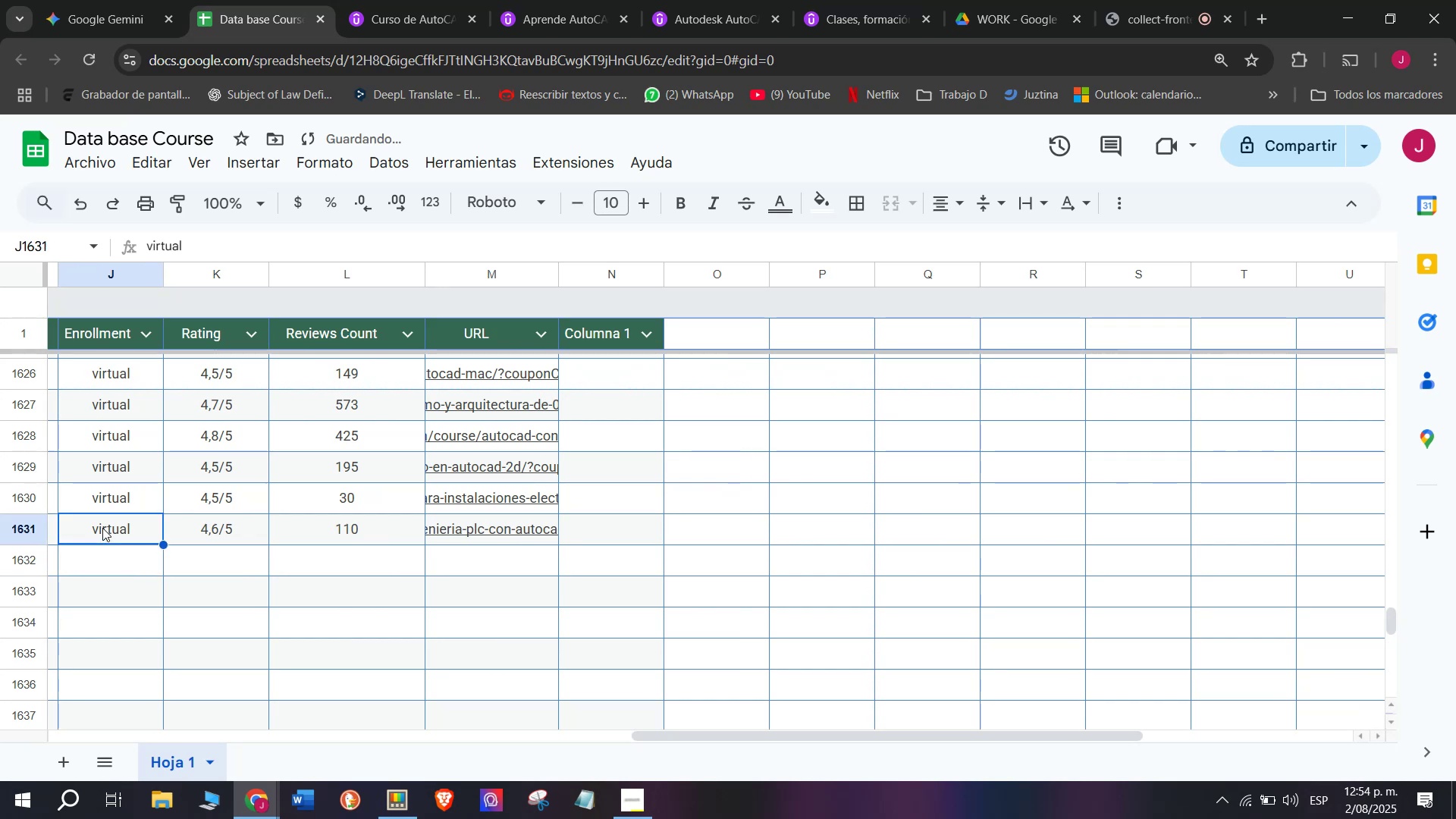 
key(Control+ControlLeft)
 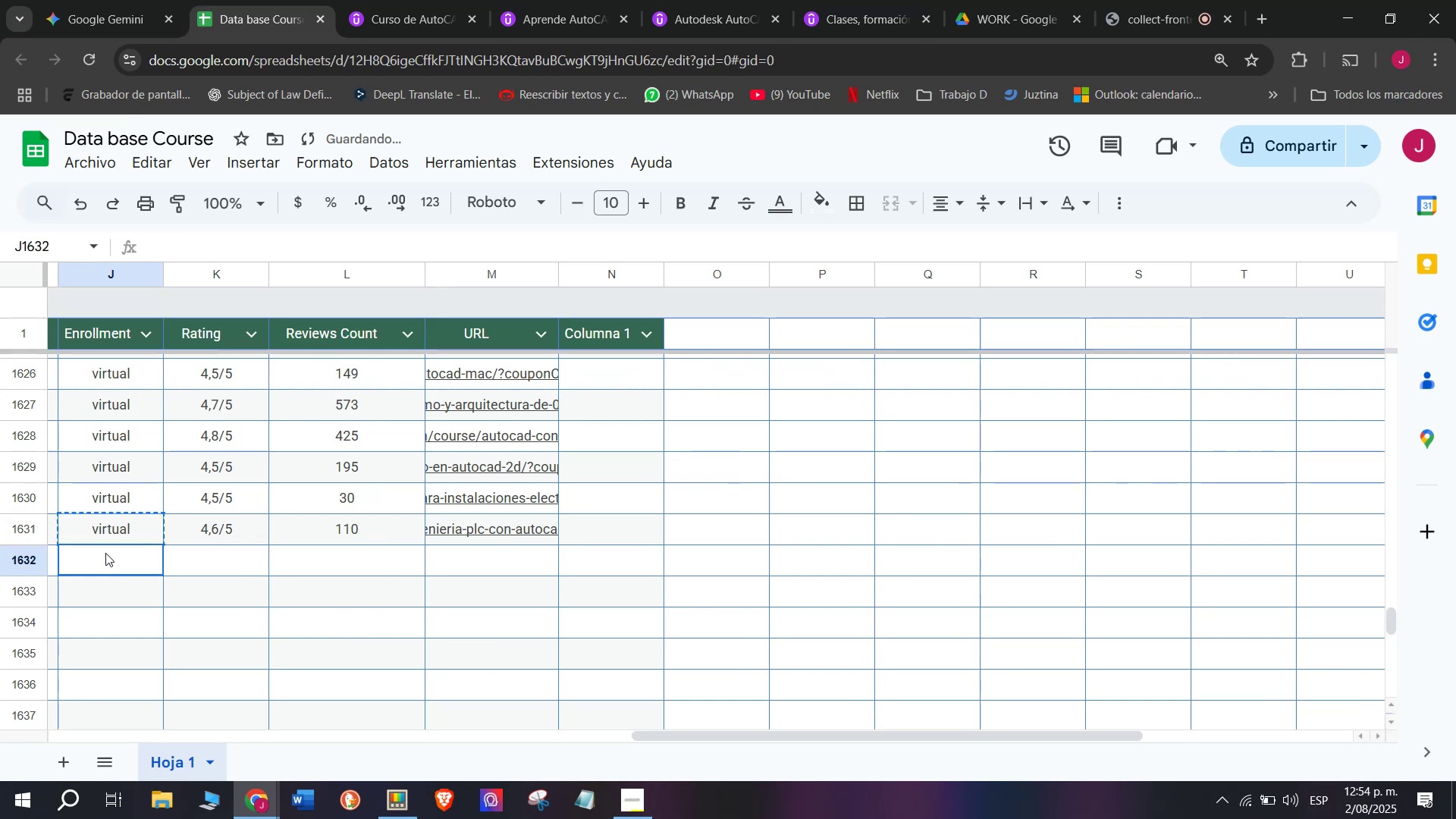 
key(Control+C)
 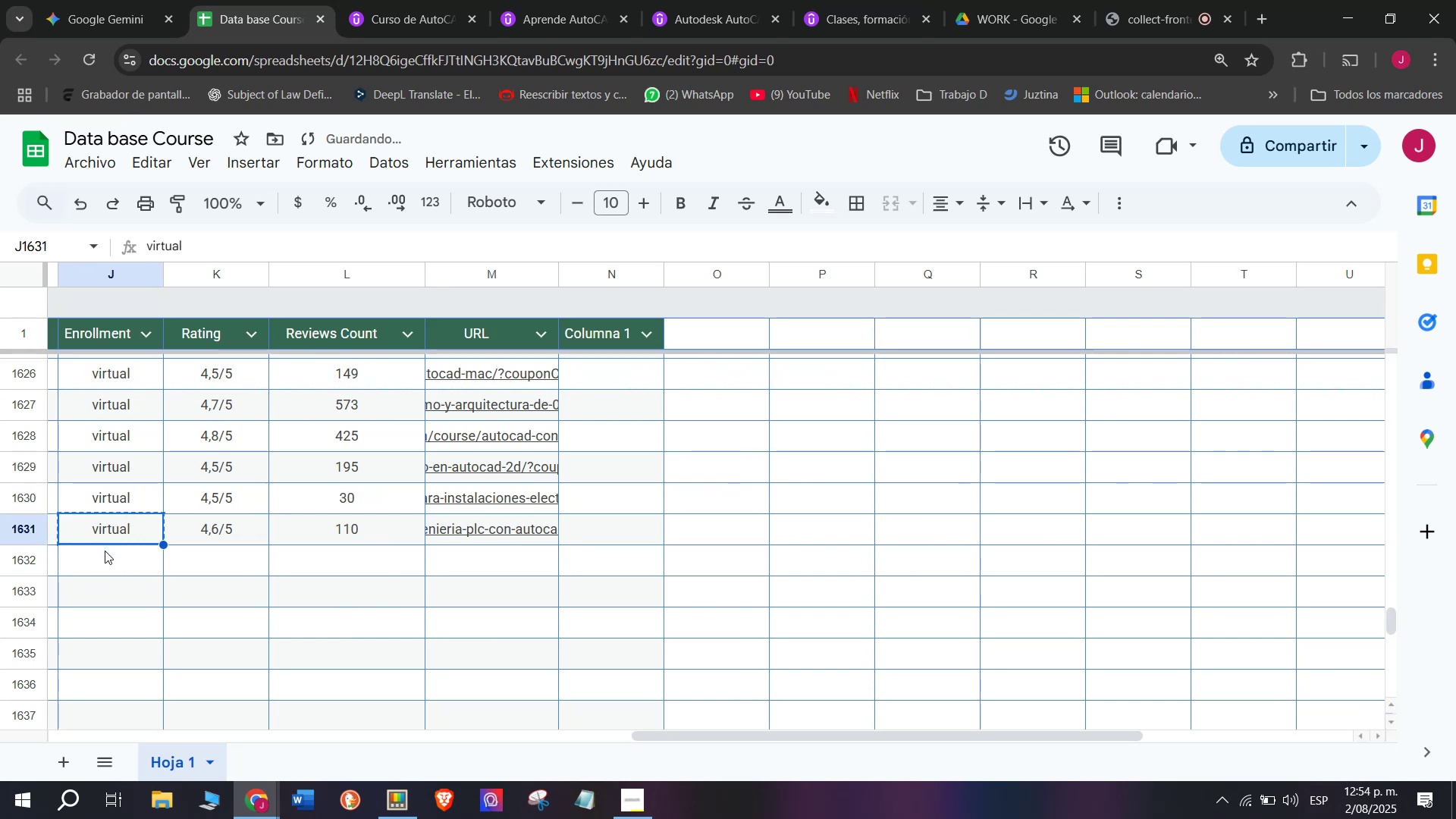 
left_click([105, 553])
 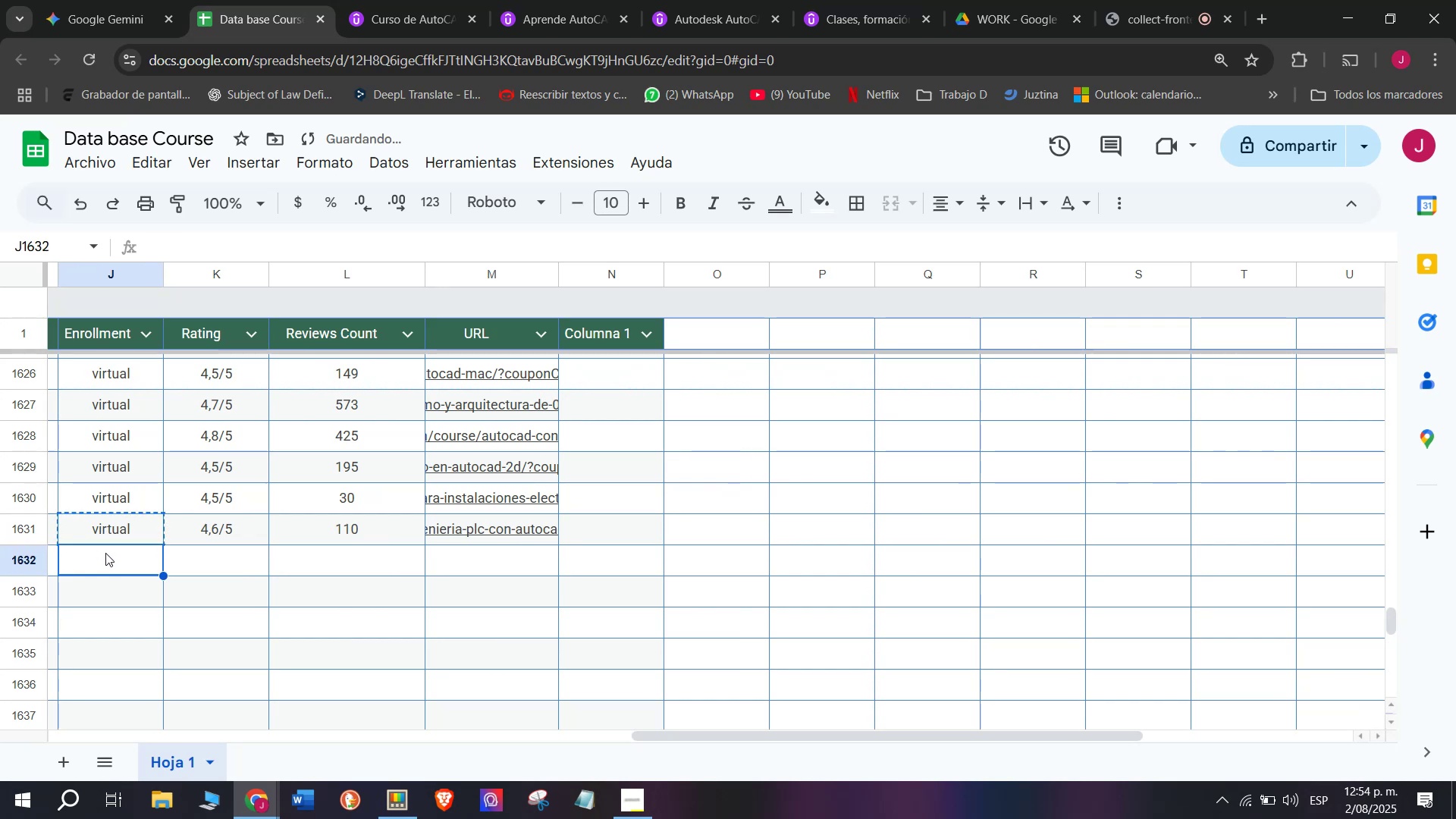 
key(Control+ControlLeft)
 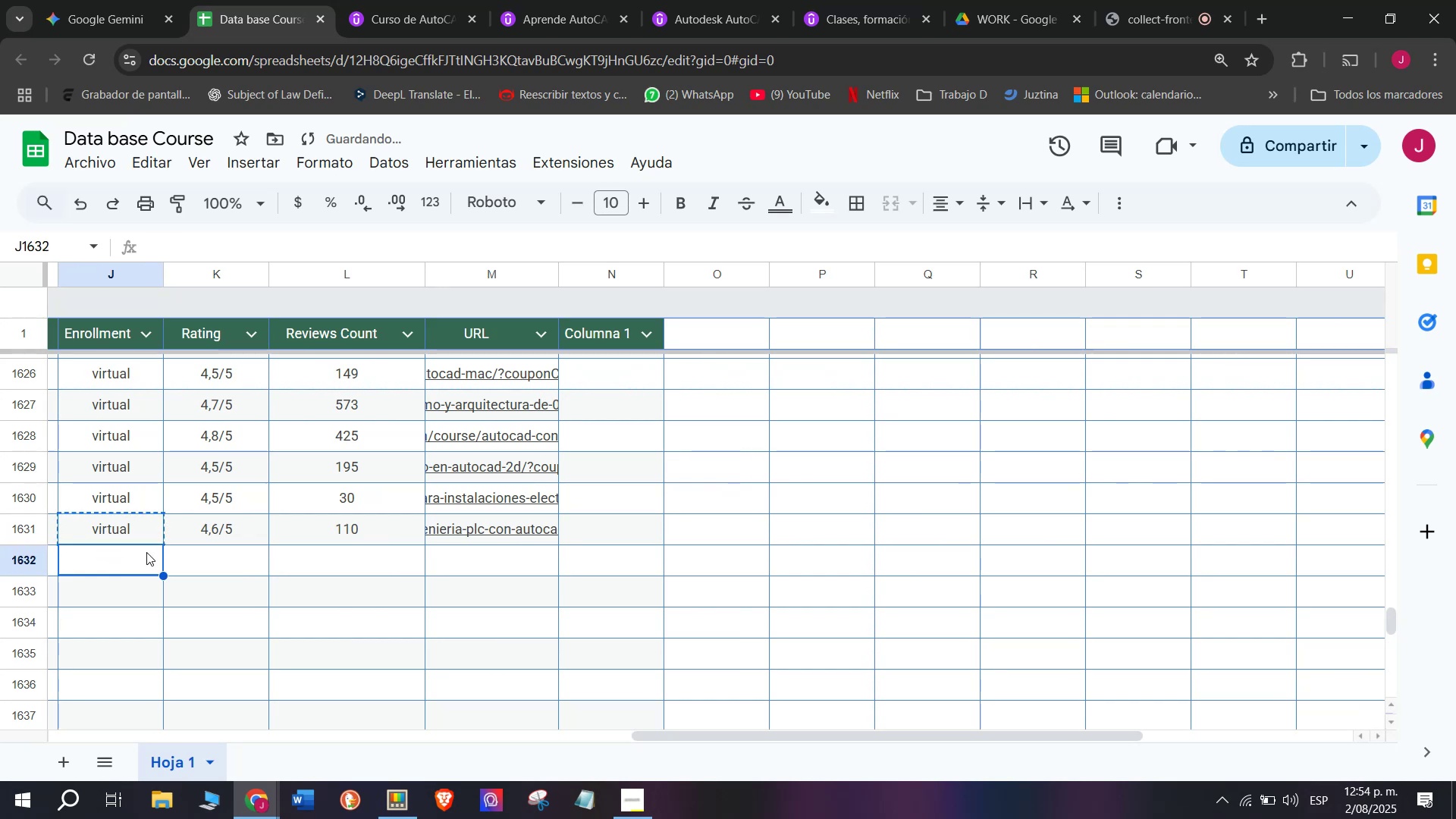 
key(Z)
 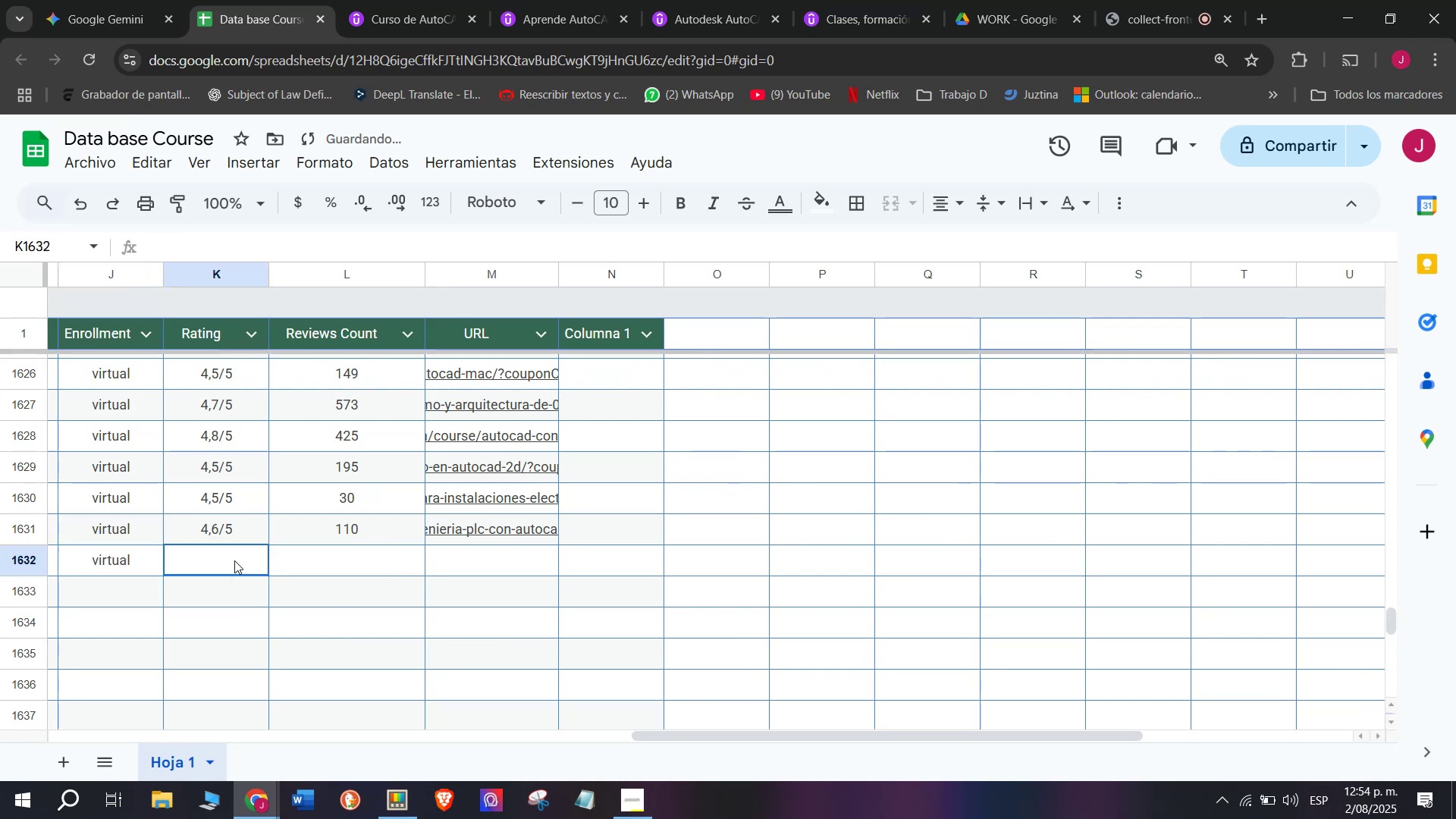 
key(Control+V)
 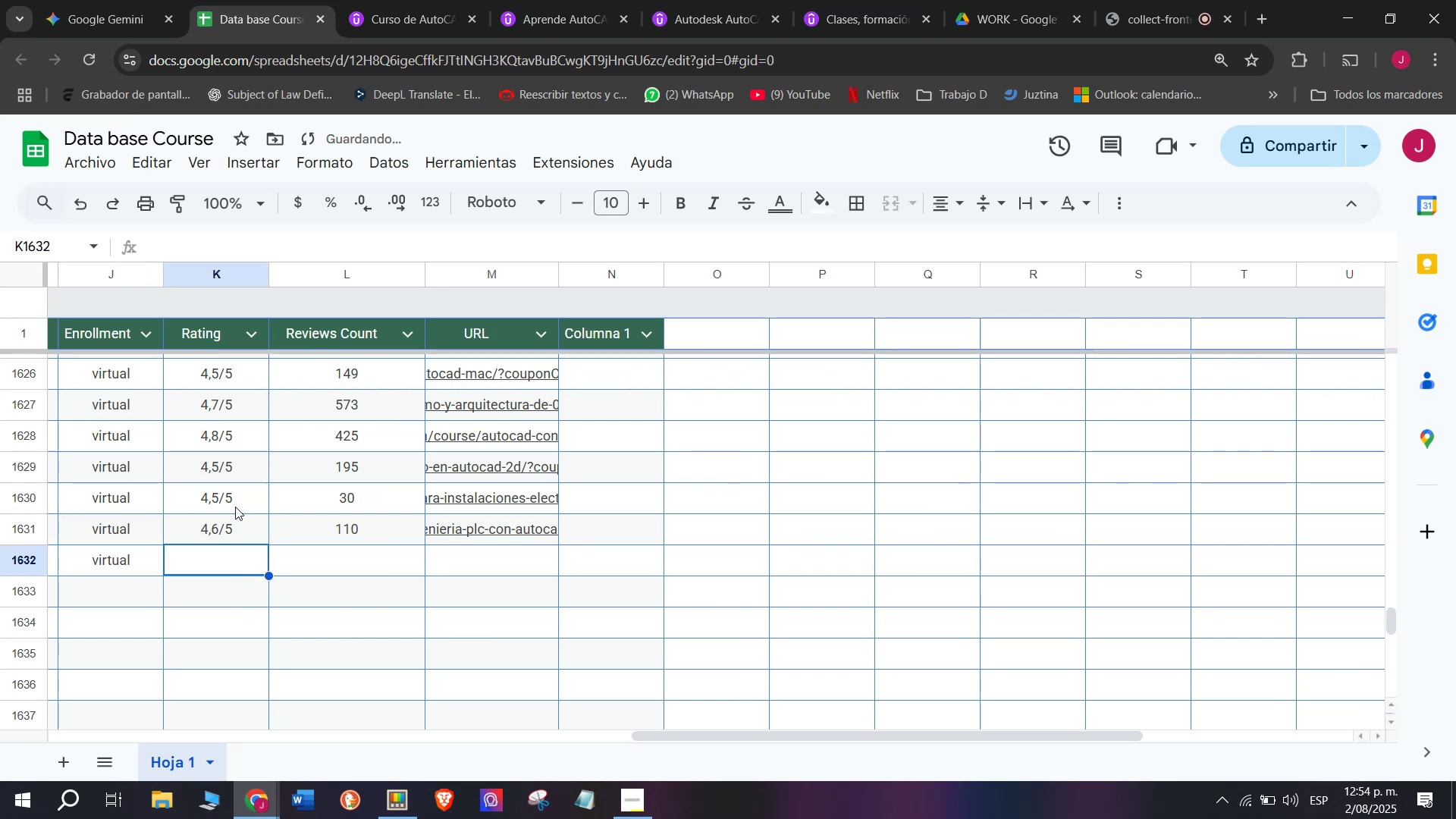 
double_click([235, 507])
 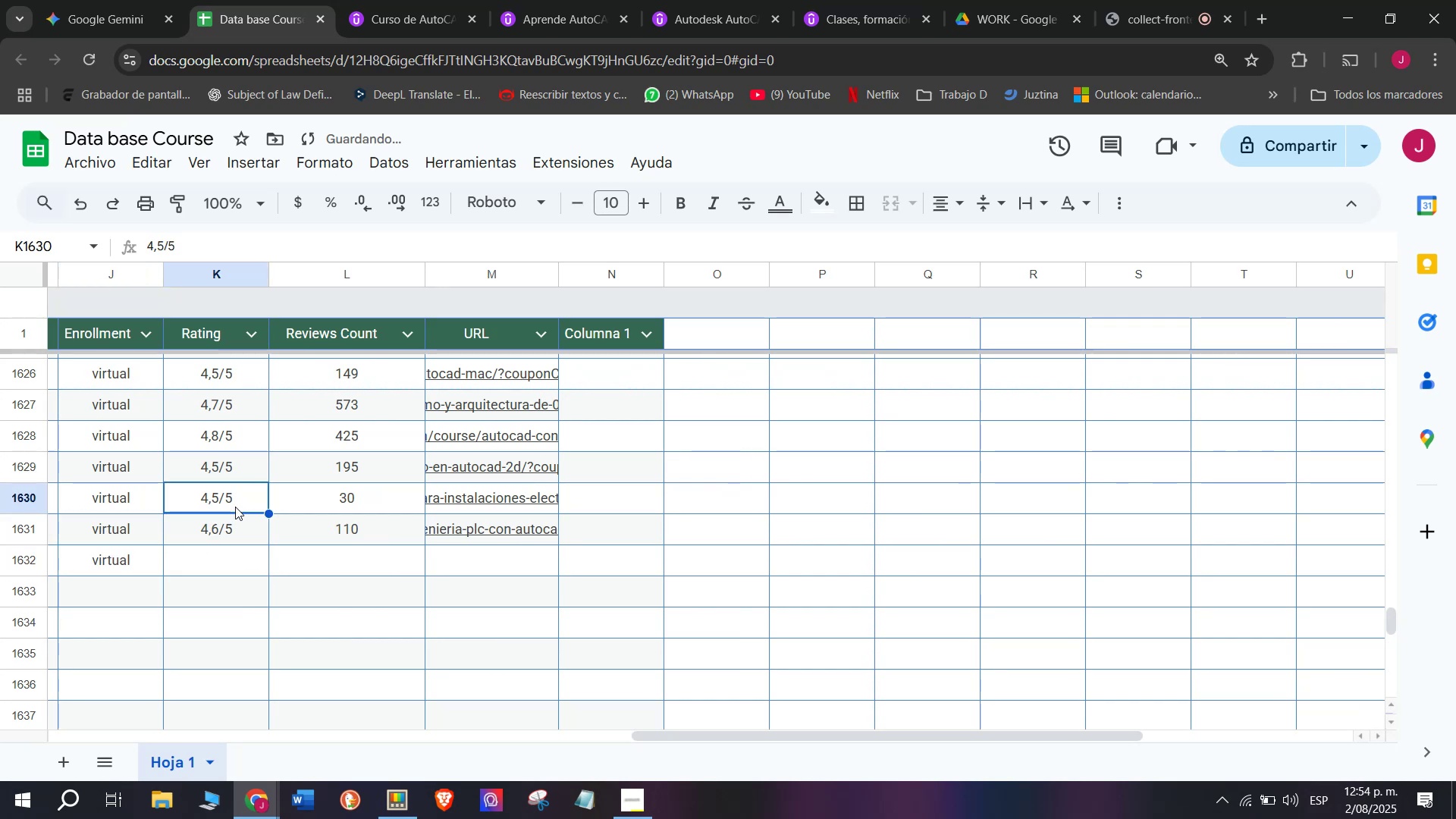 
key(Control+ControlLeft)
 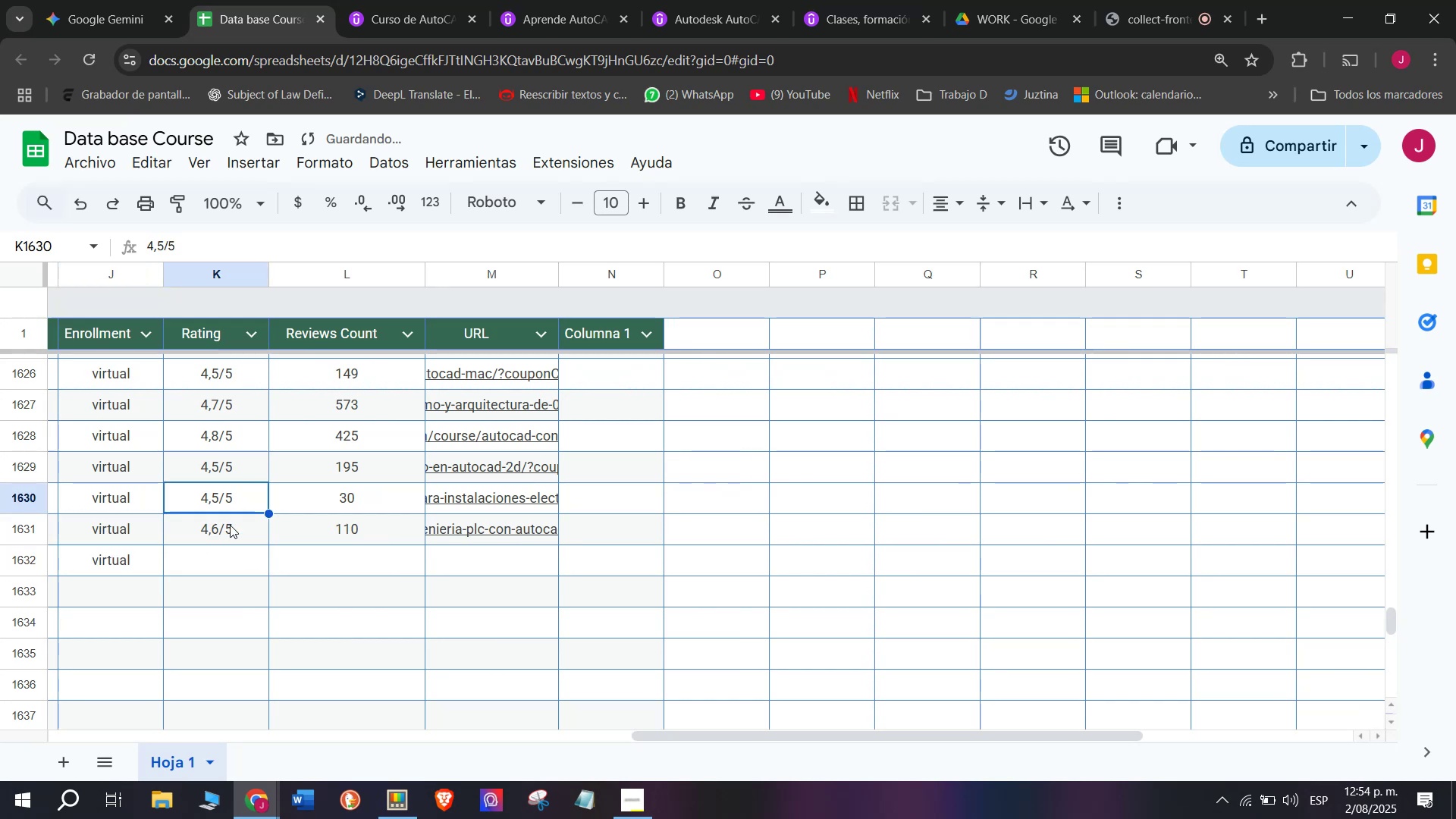 
key(Break)
 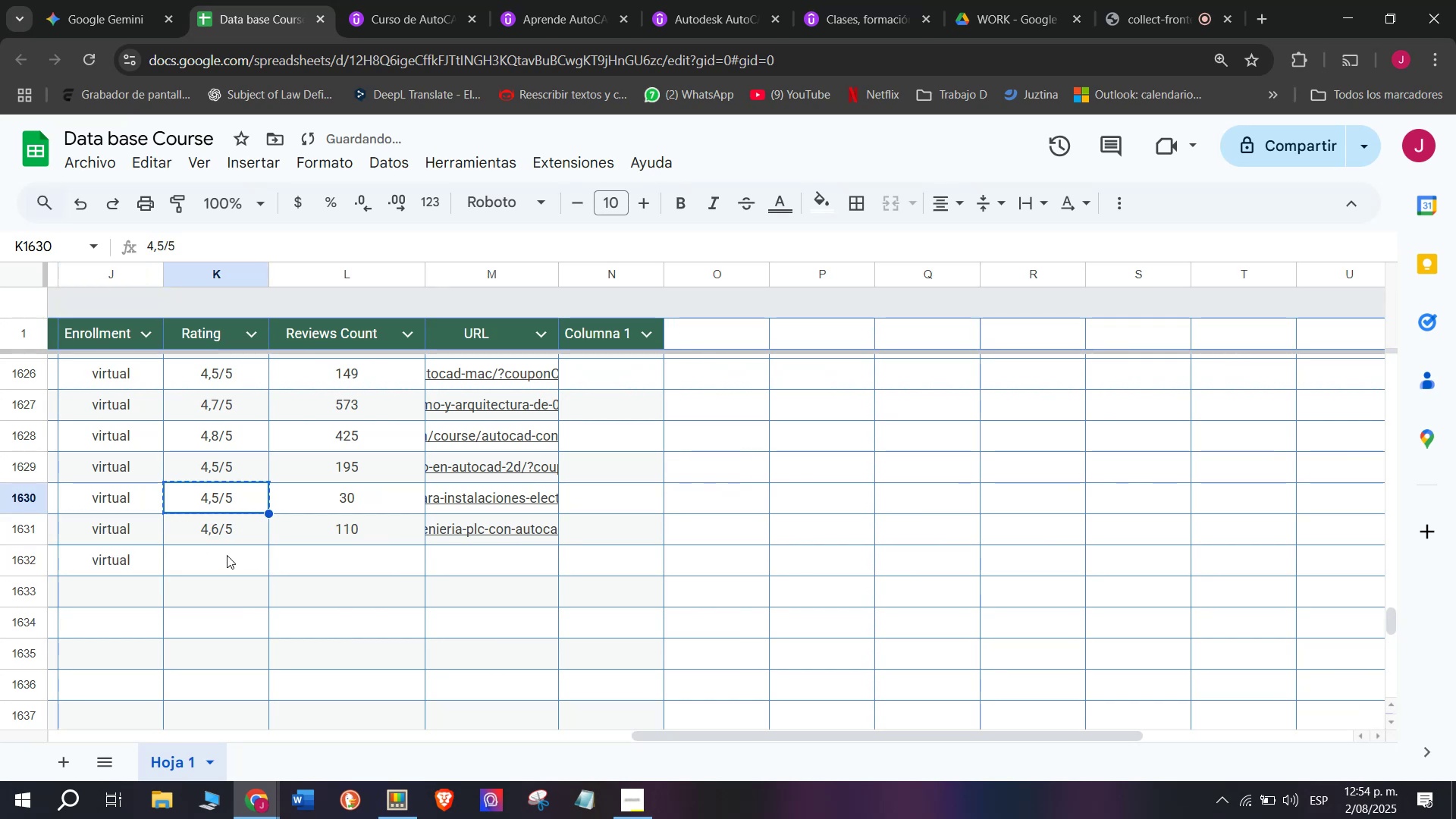 
key(Control+C)
 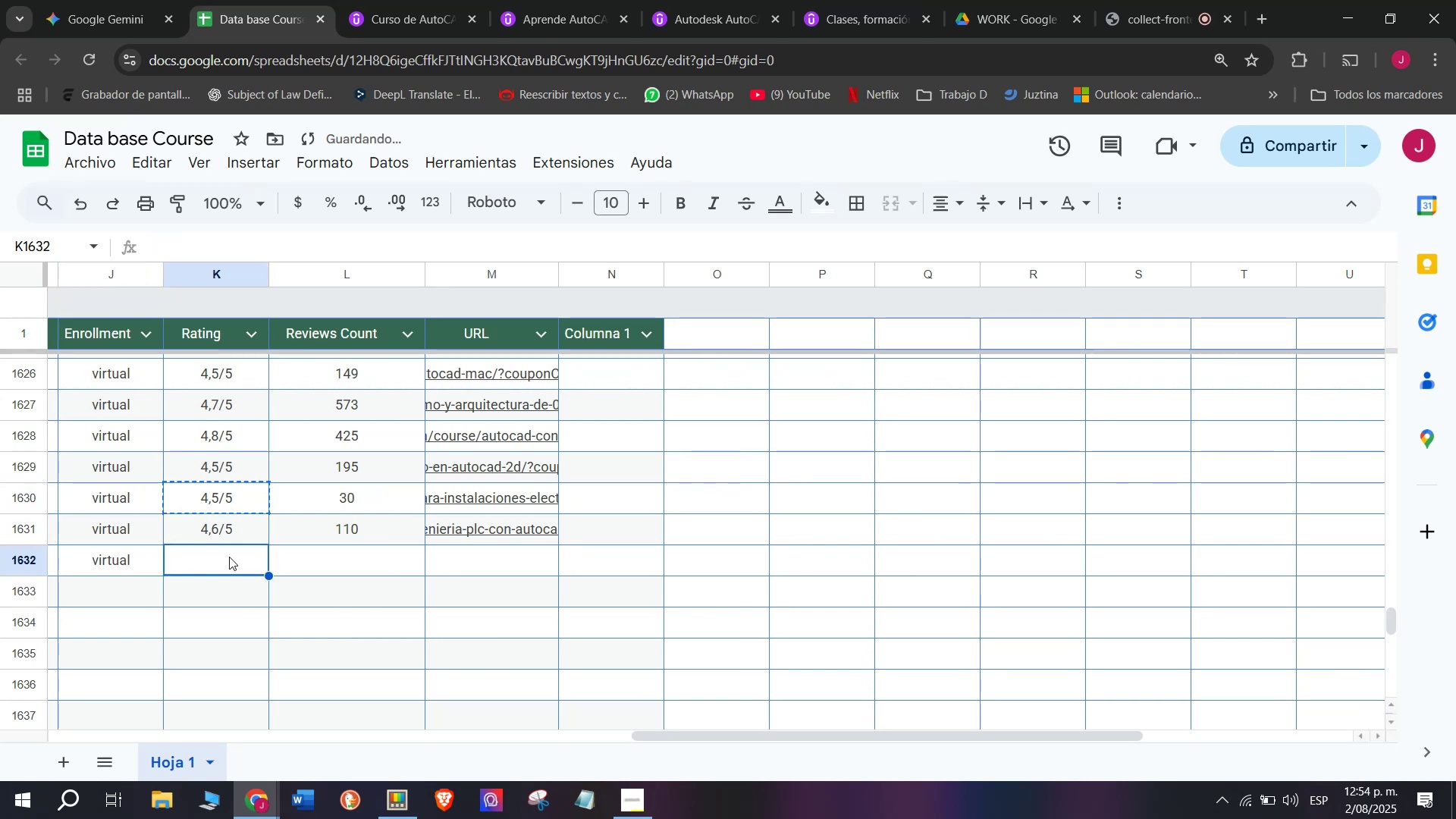 
key(Control+ControlLeft)
 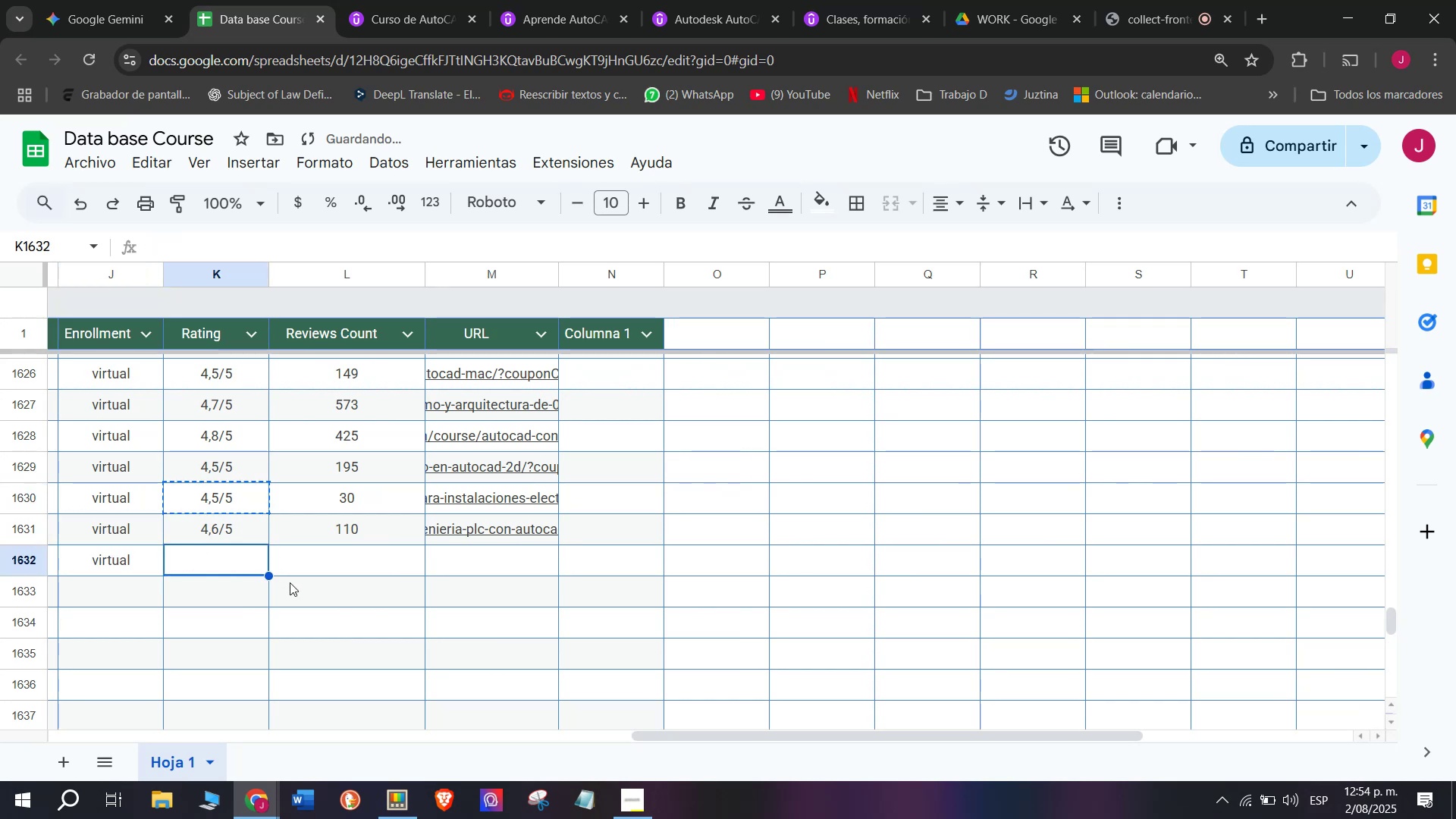 
key(Z)
 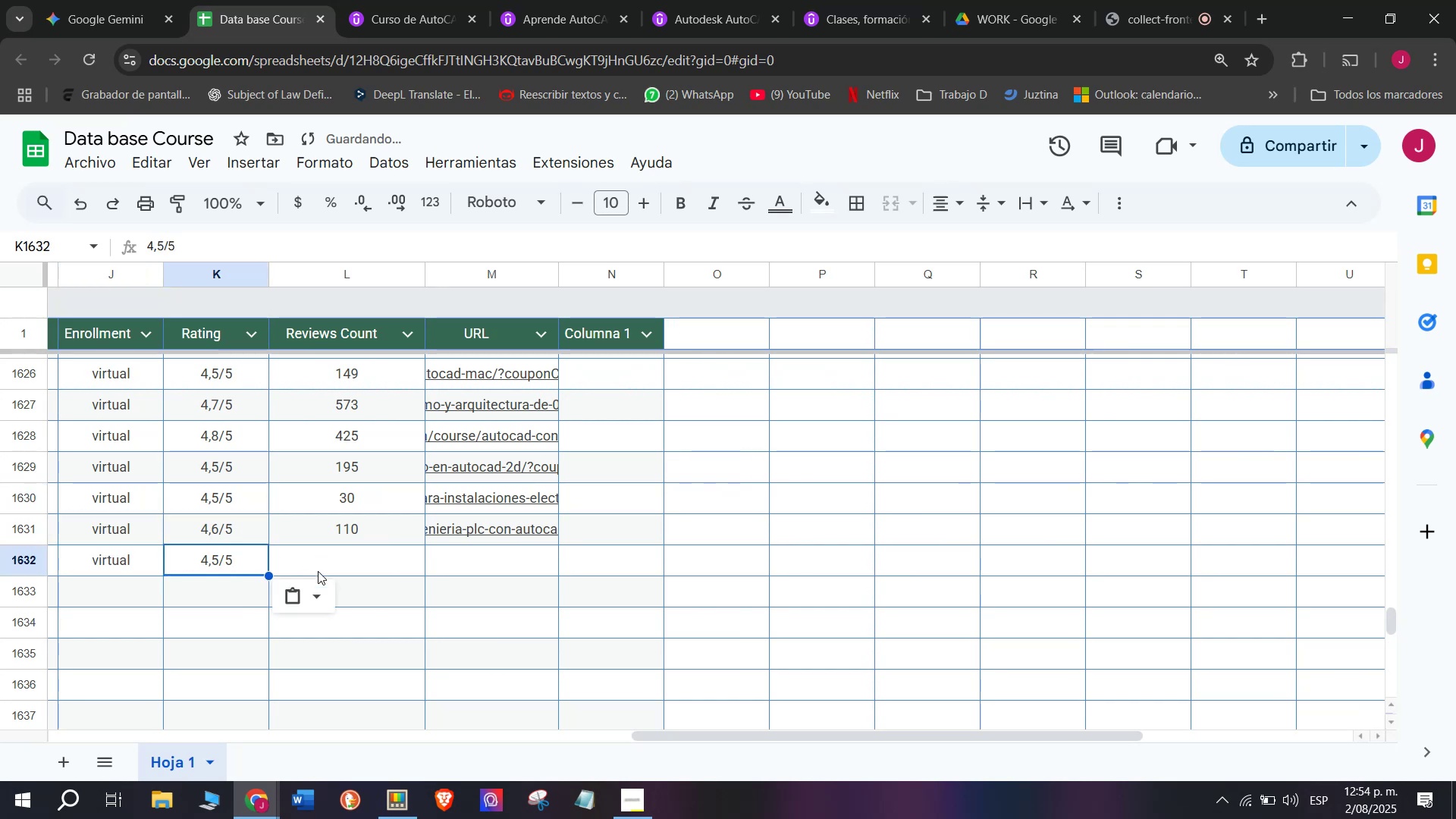 
key(Control+V)
 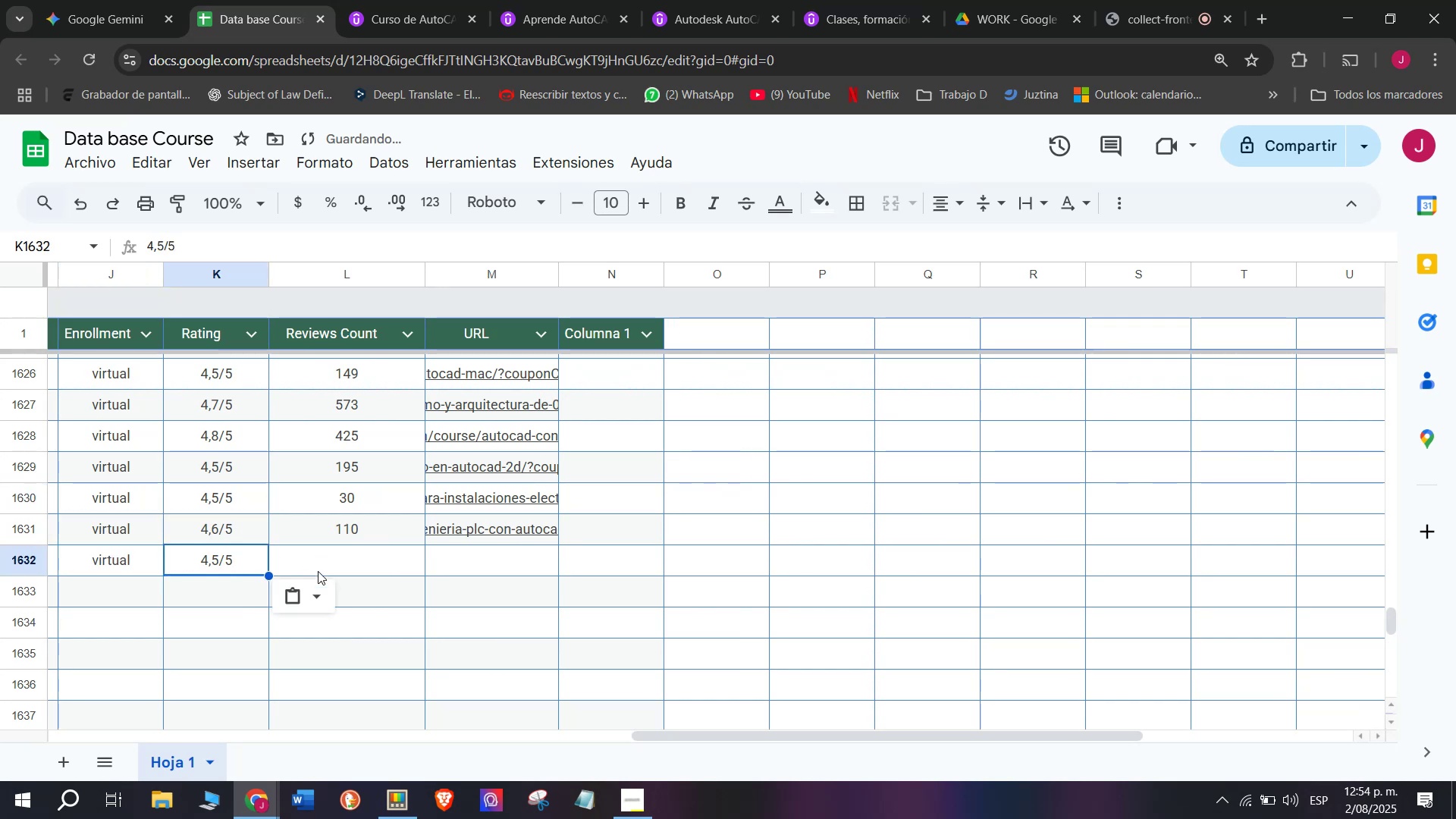 
left_click([318, 571])
 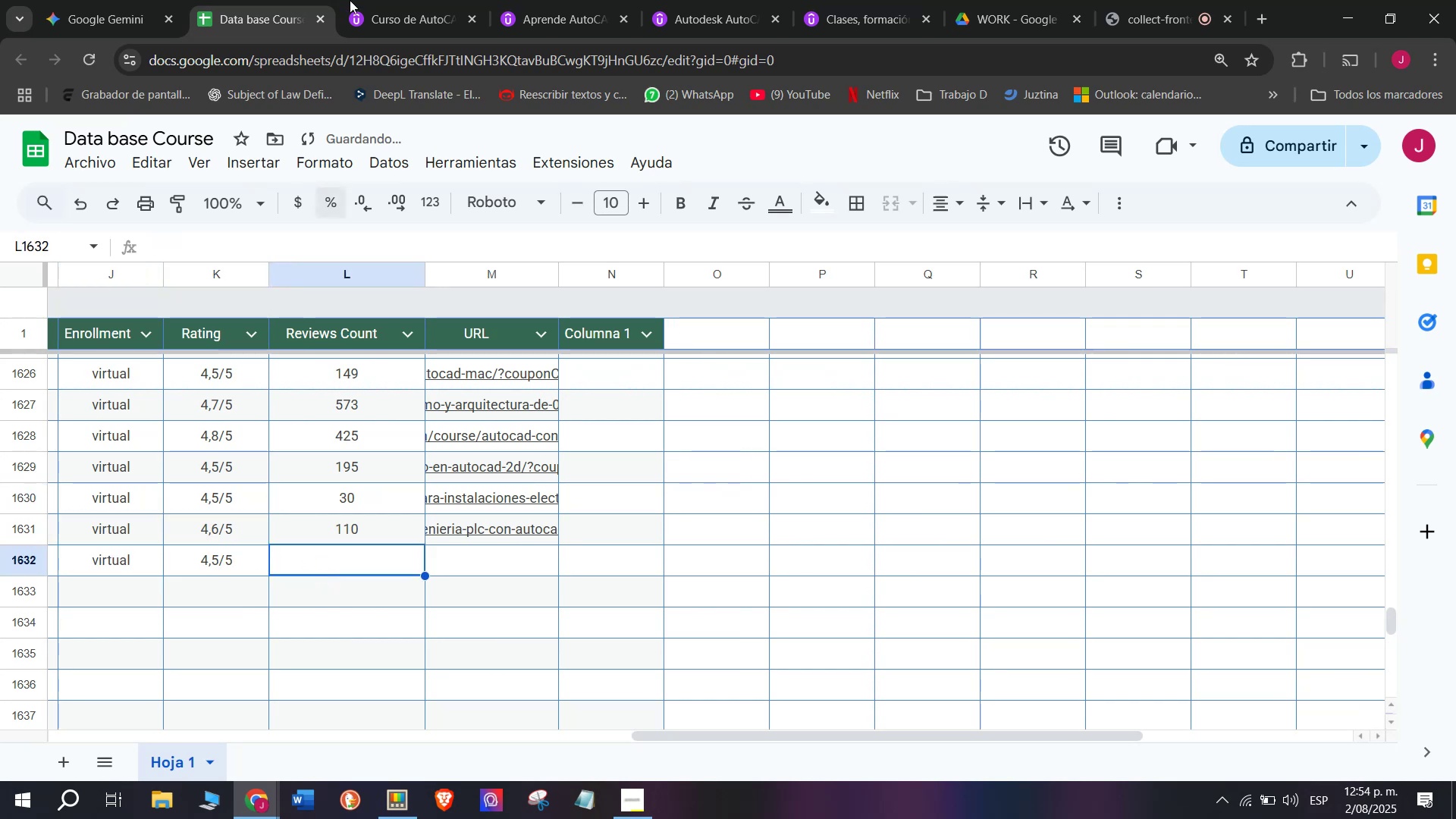 
left_click([375, 0])
 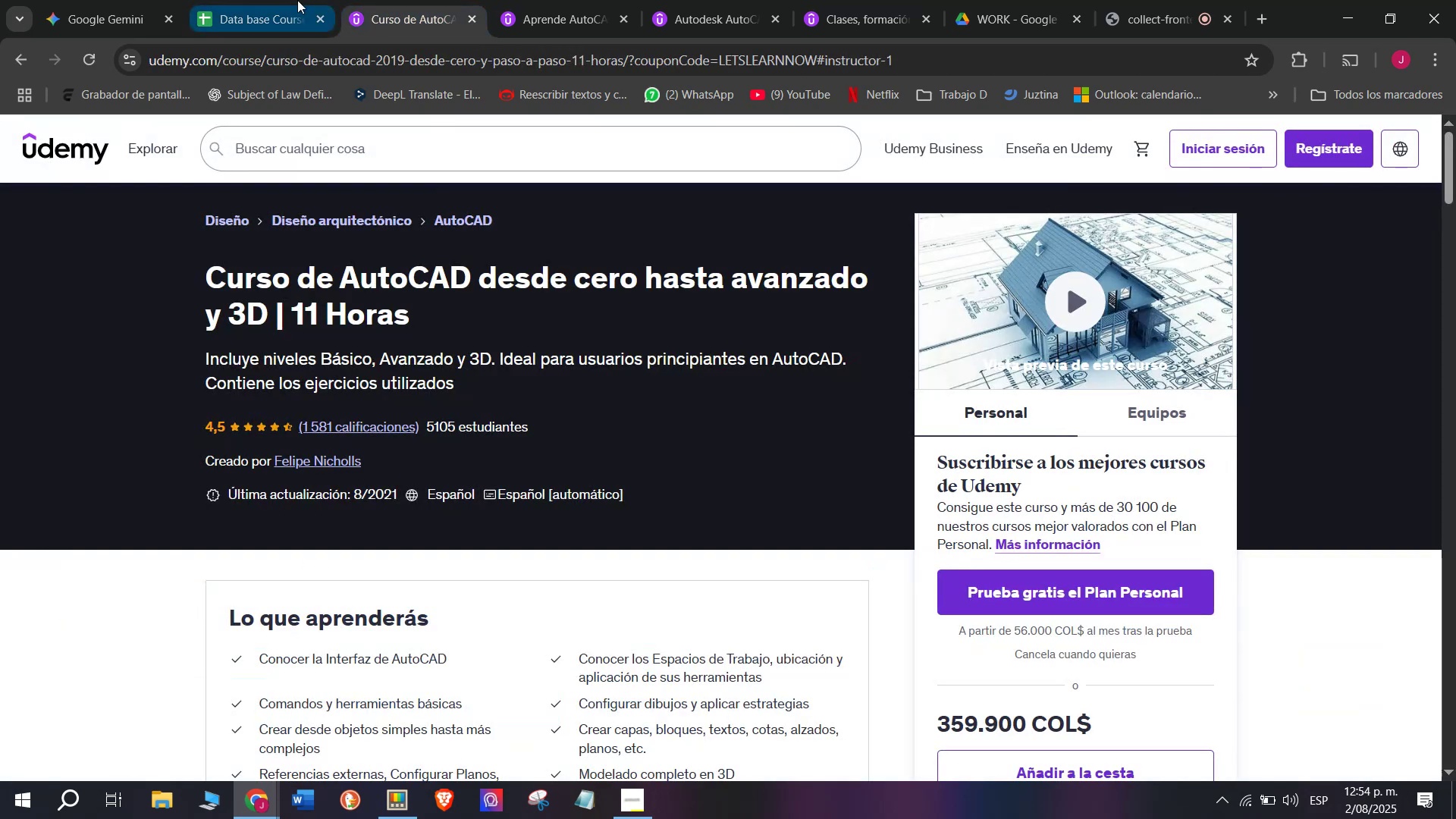 
left_click([287, 0])
 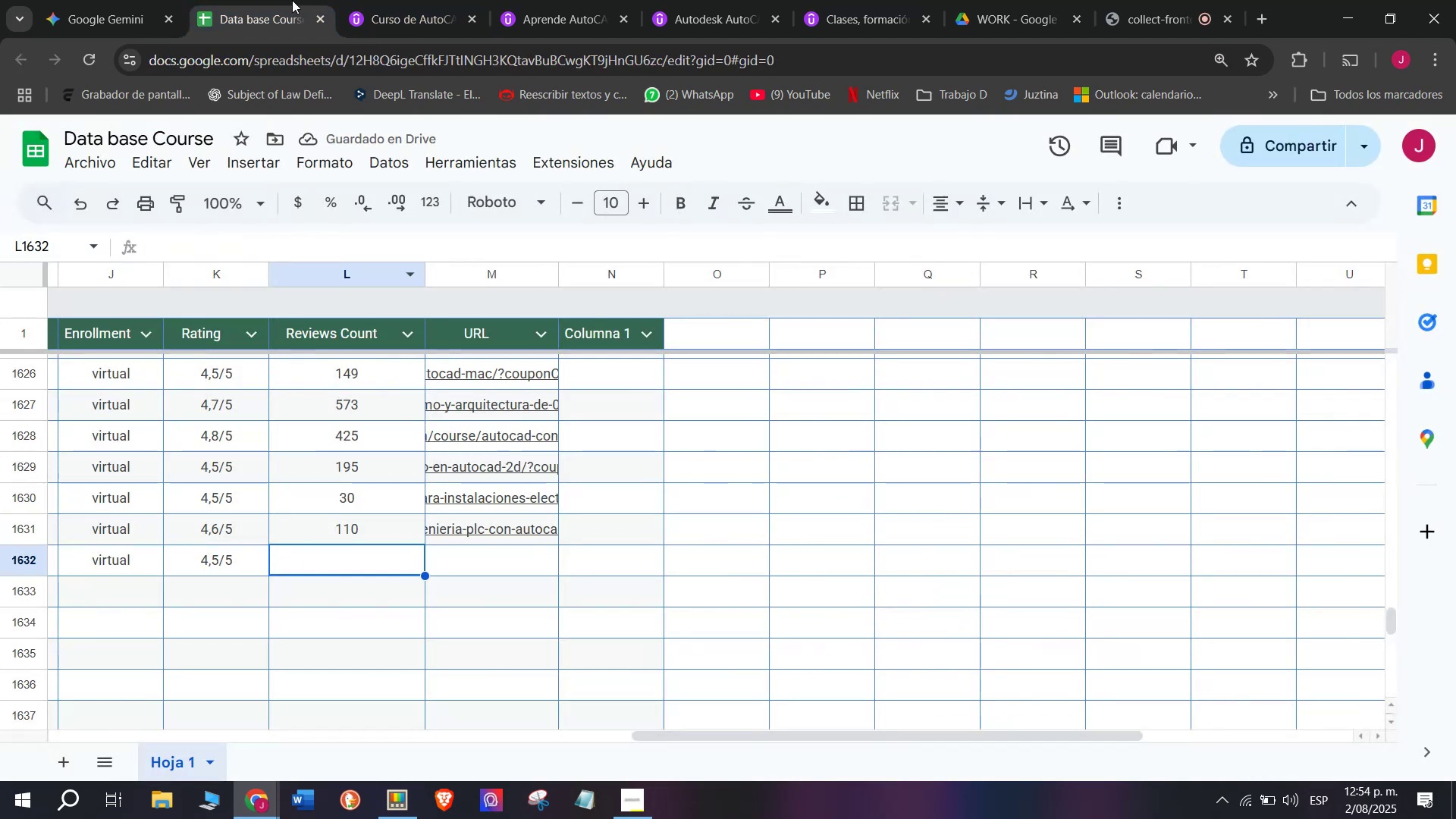 
left_click([381, 0])
 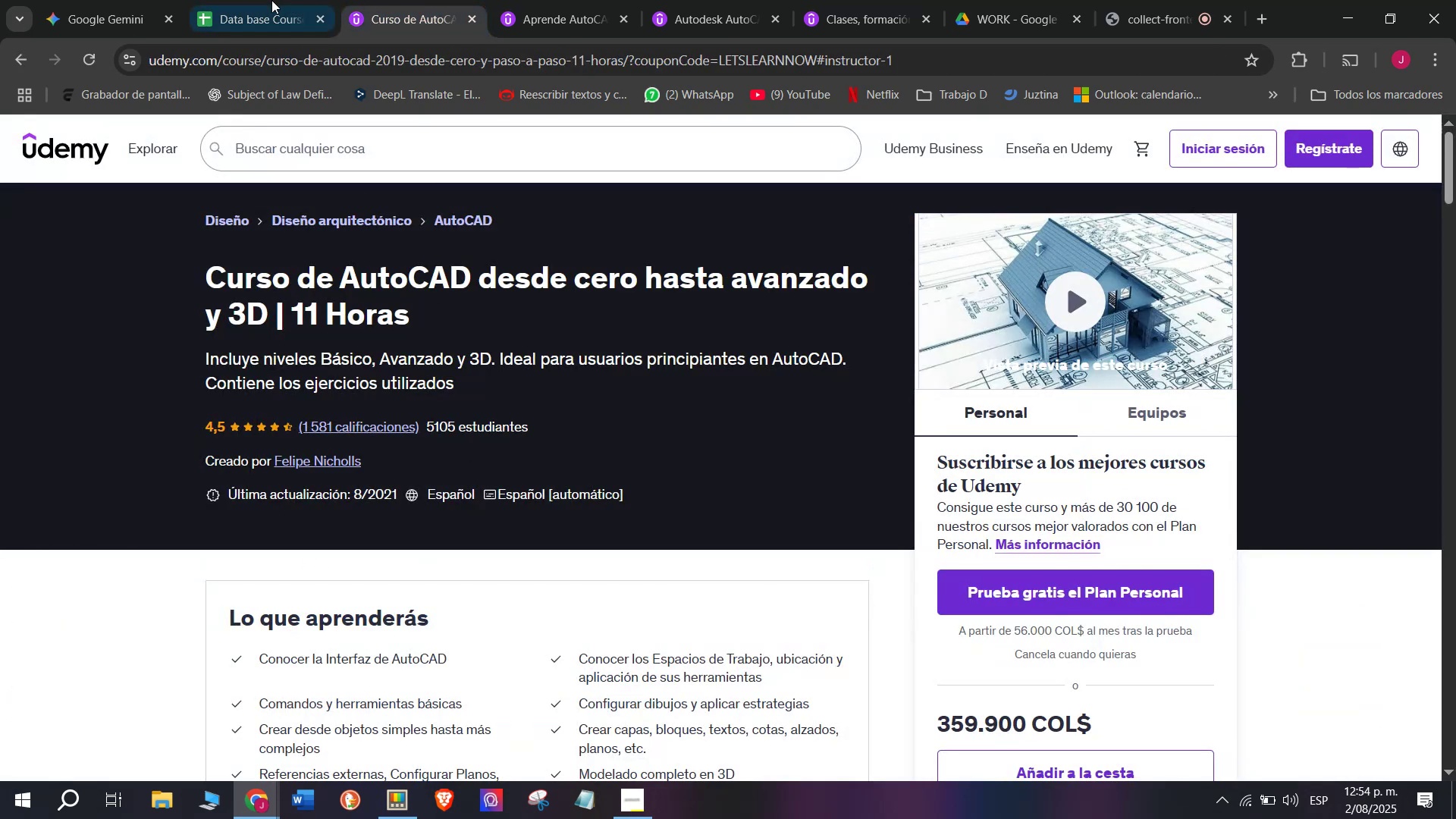 
left_click([265, 0])
 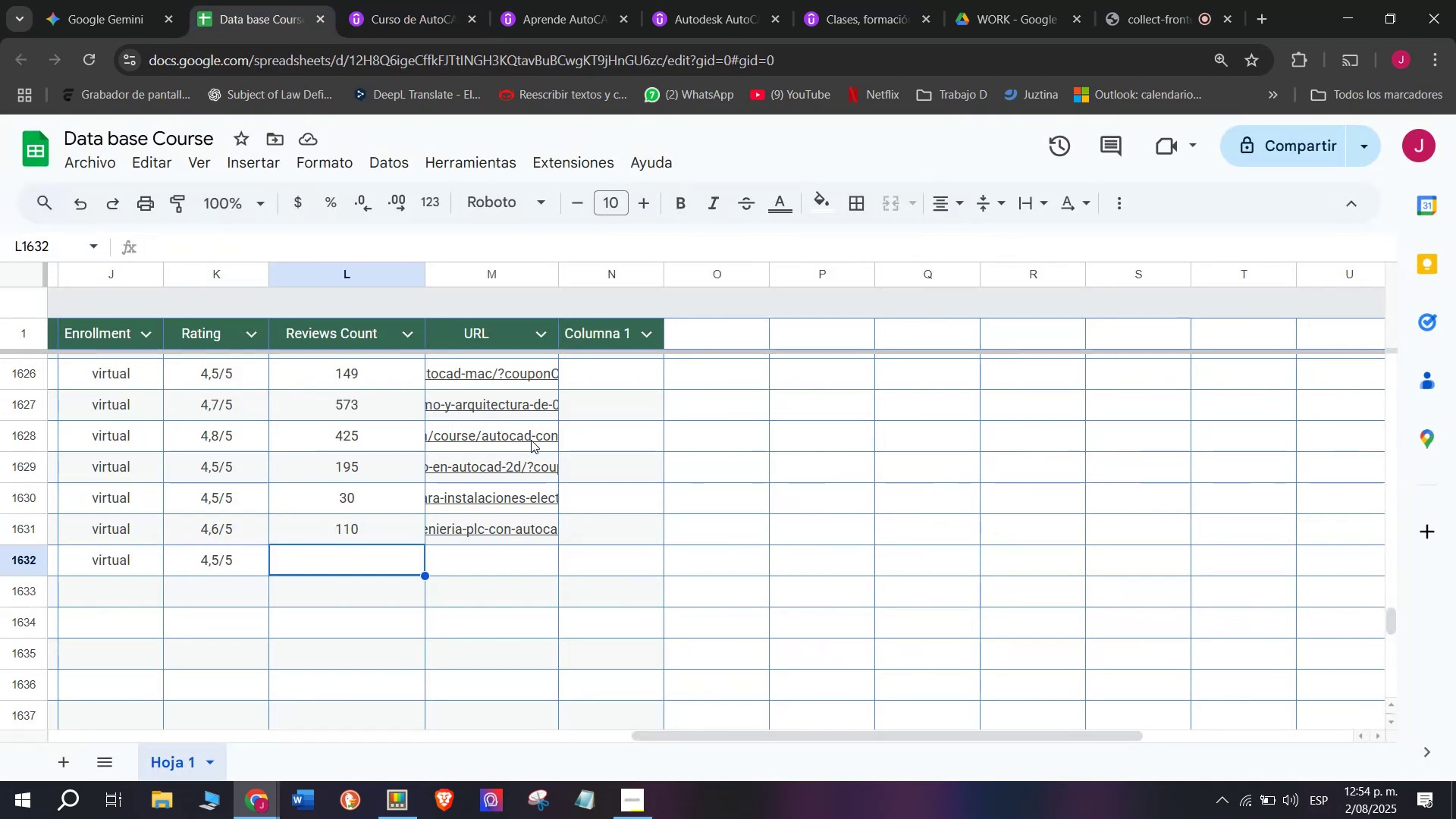 
type(1581)
 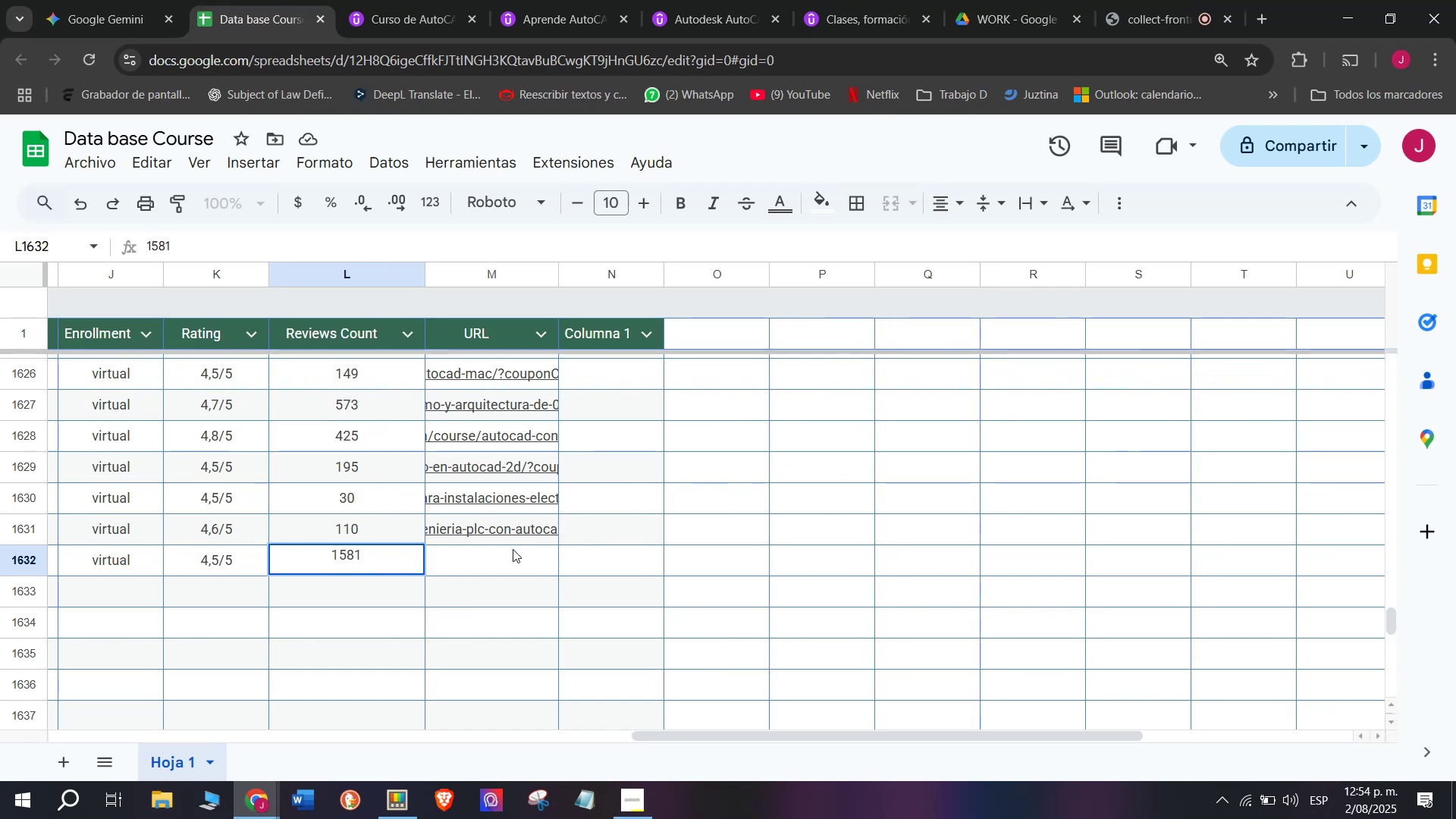 
left_click([513, 551])
 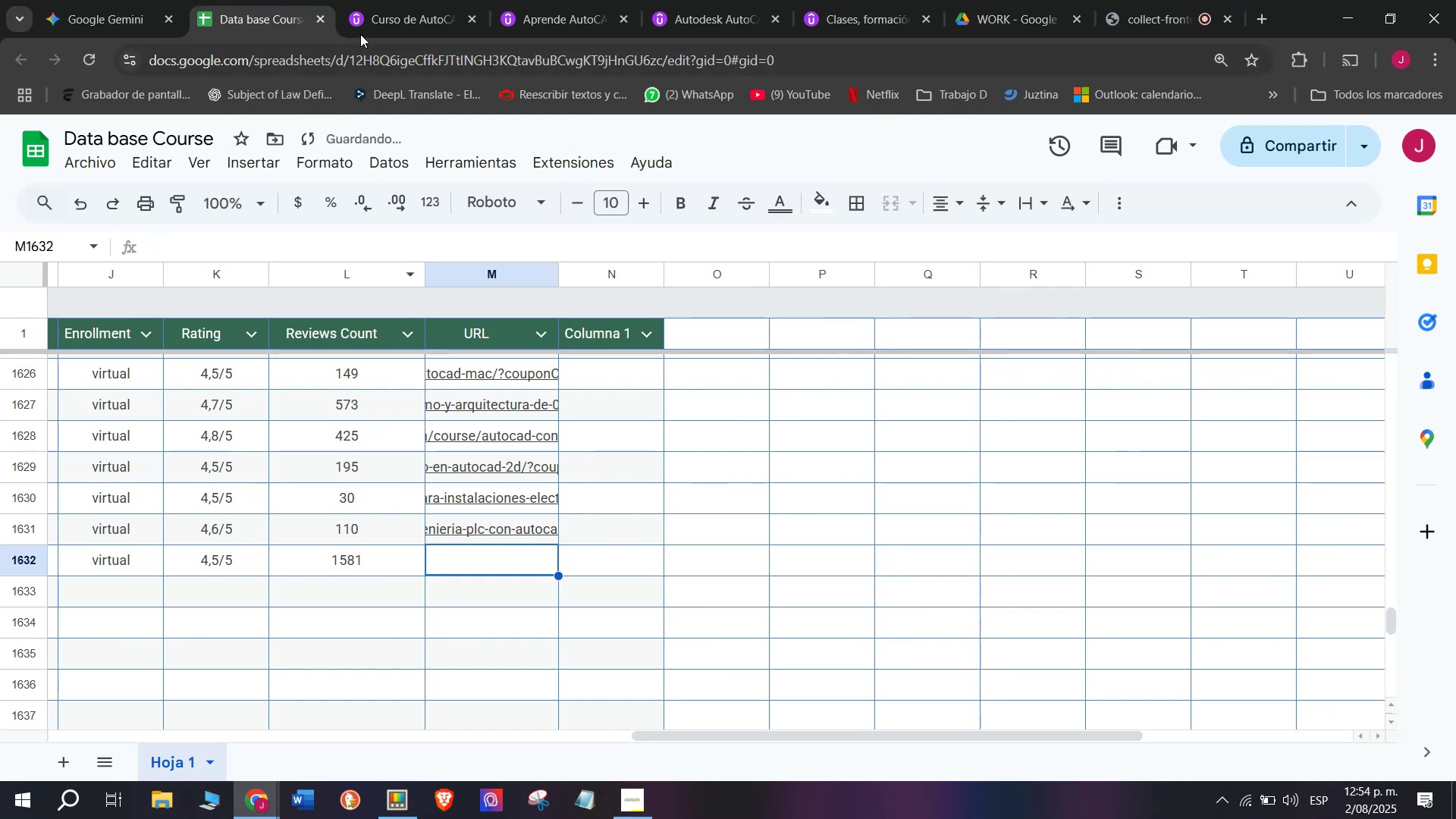 
left_click([376, 0])
 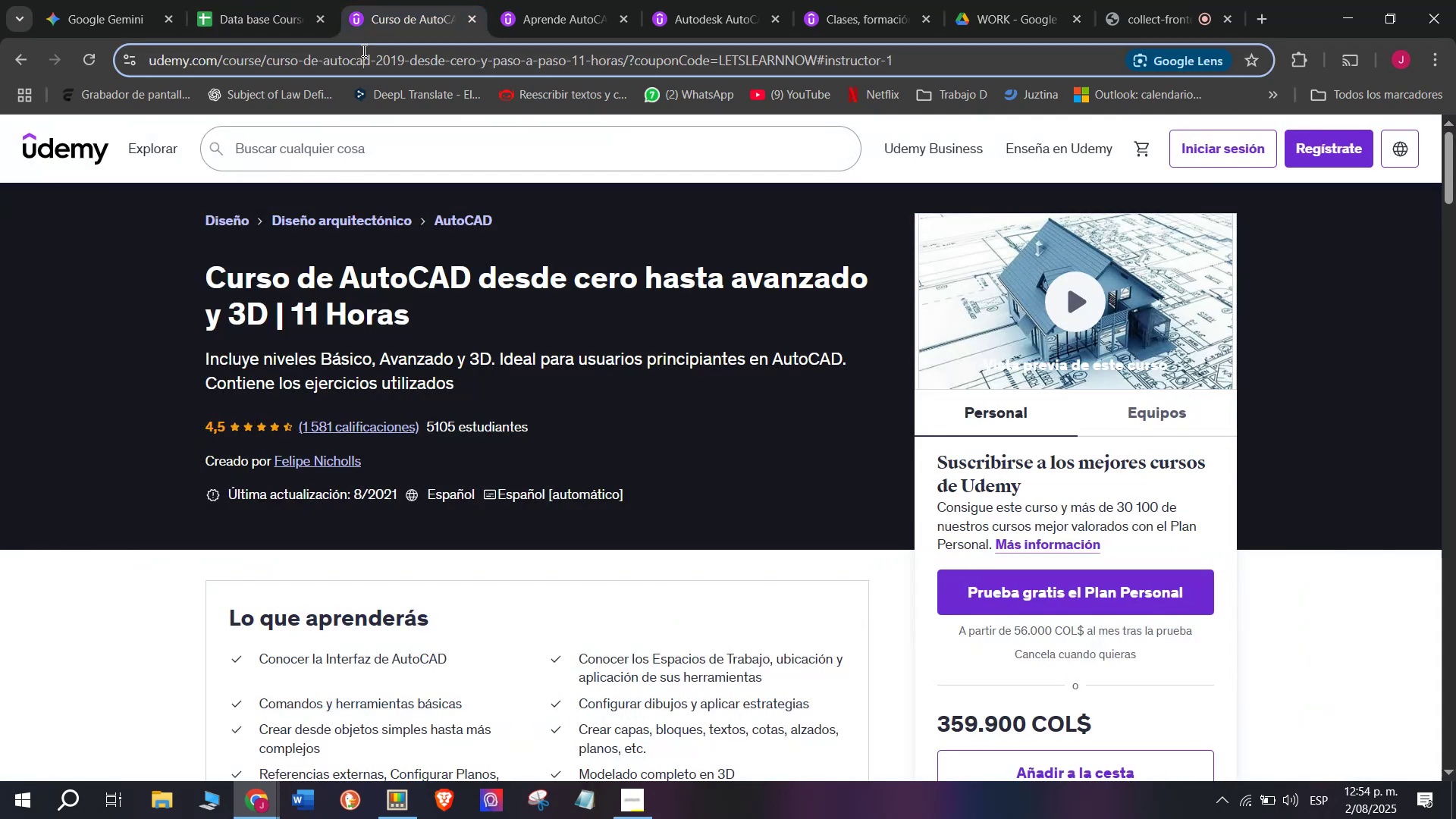 
double_click([362, 50])
 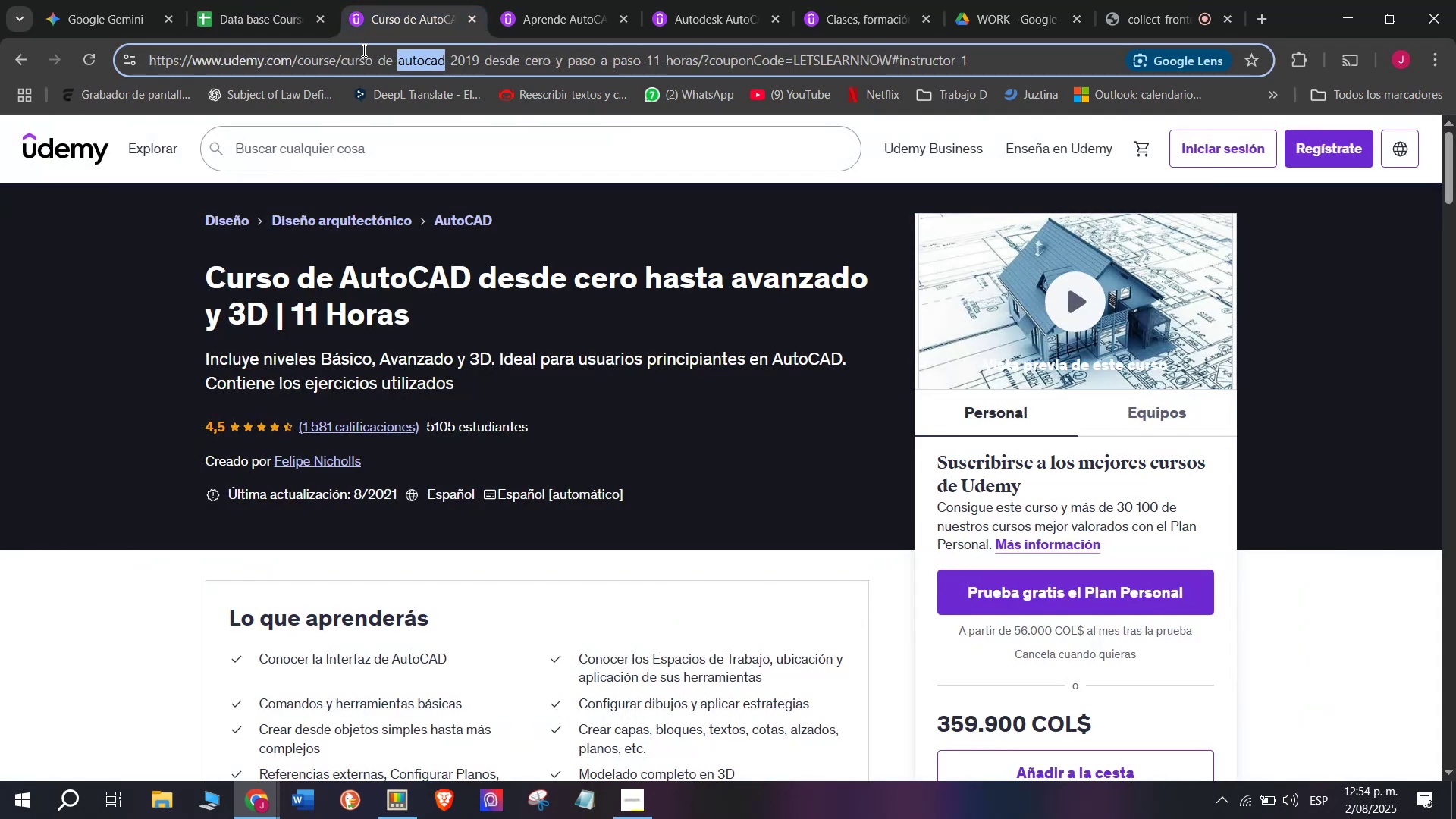 
triple_click([362, 50])
 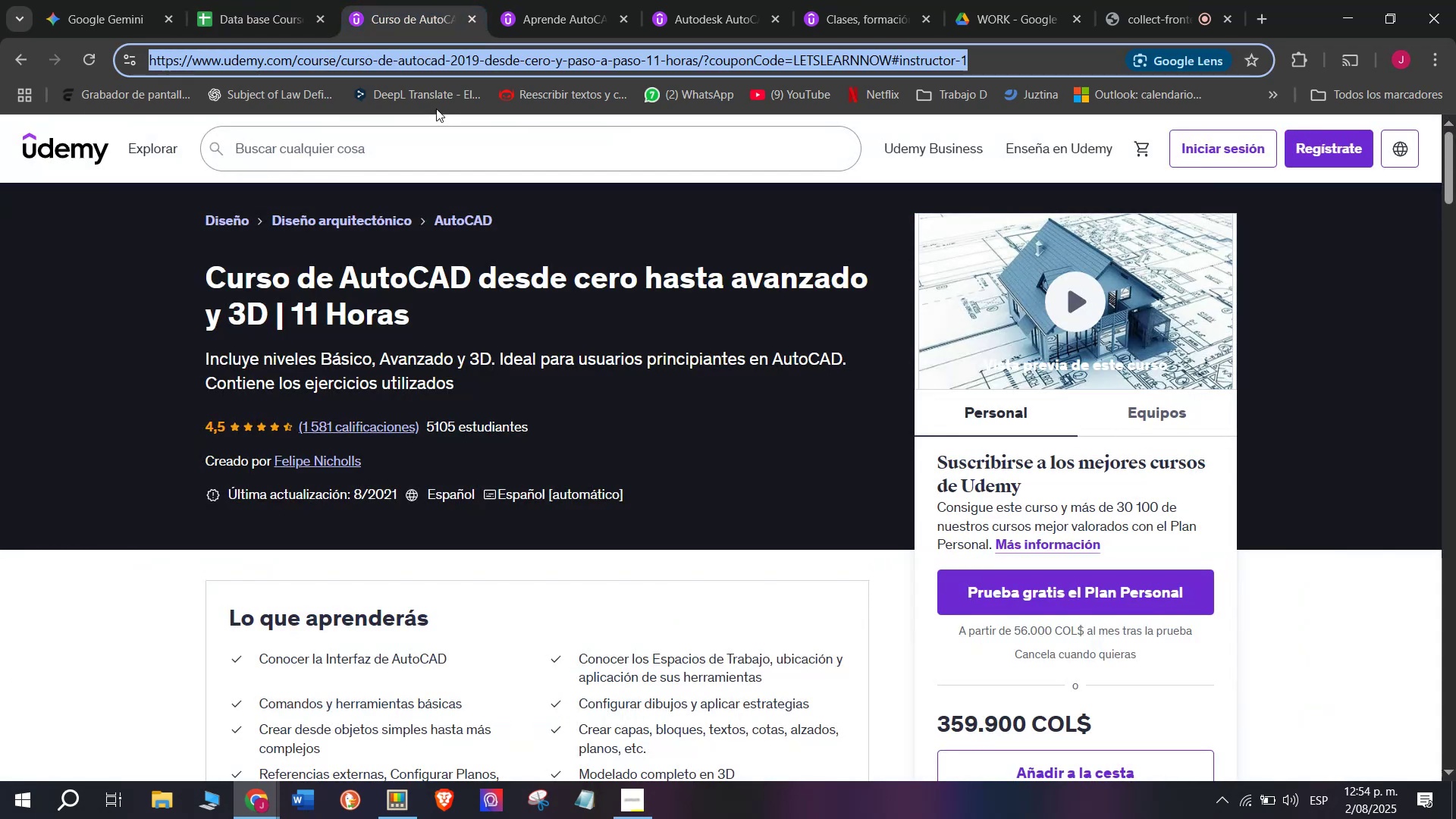 
key(Break)
 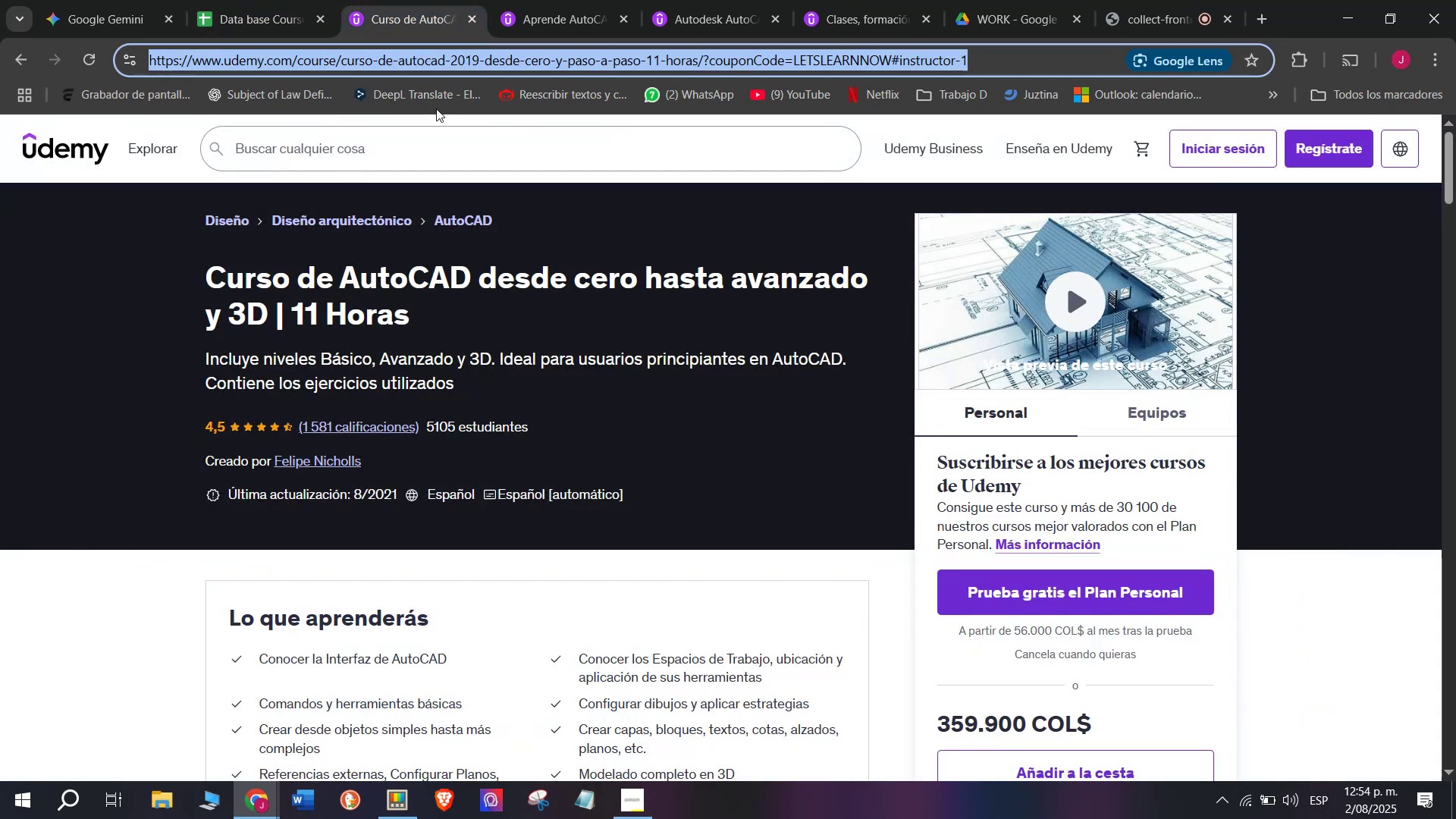 
key(Control+ControlLeft)
 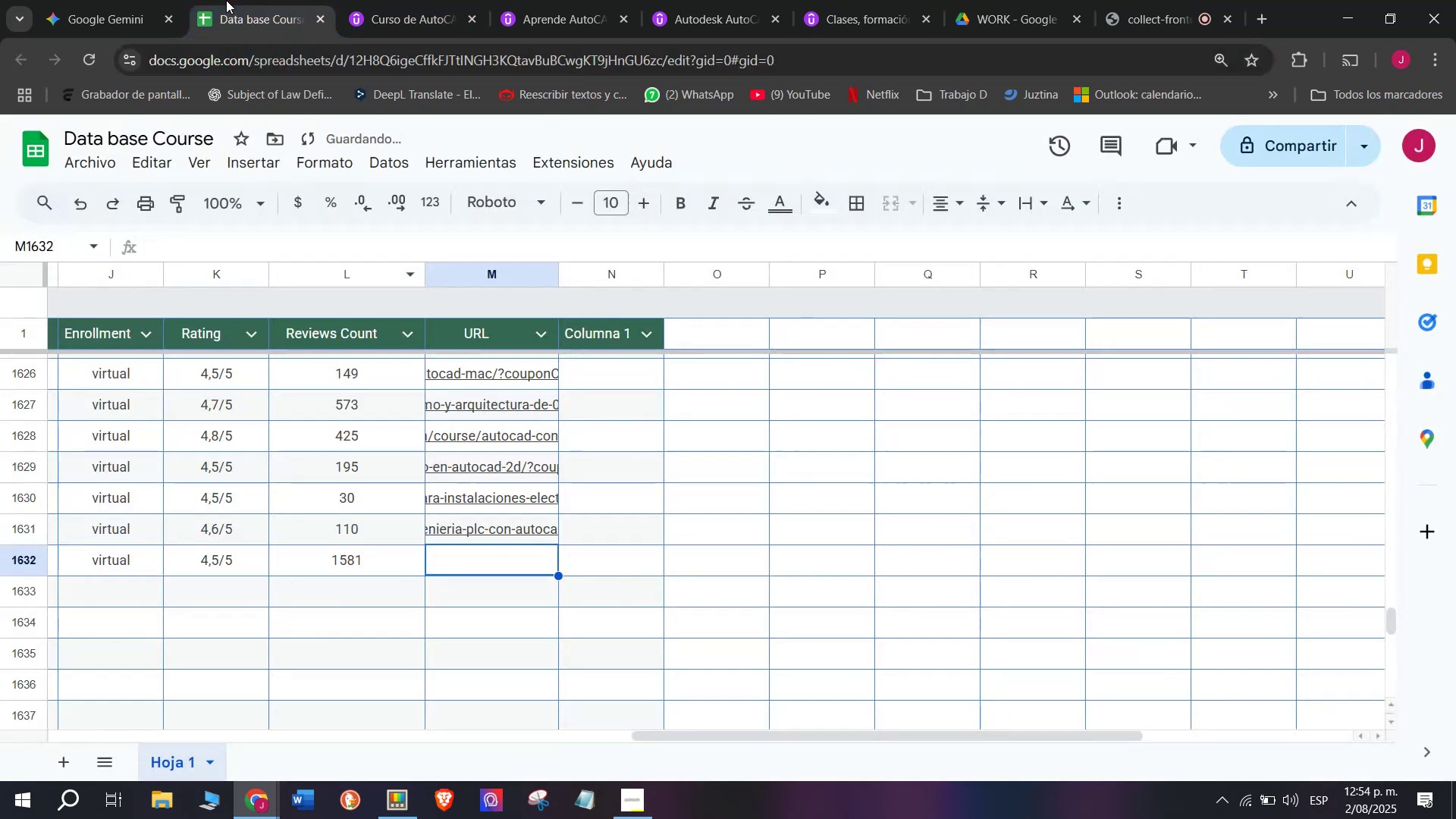 
key(Control+C)
 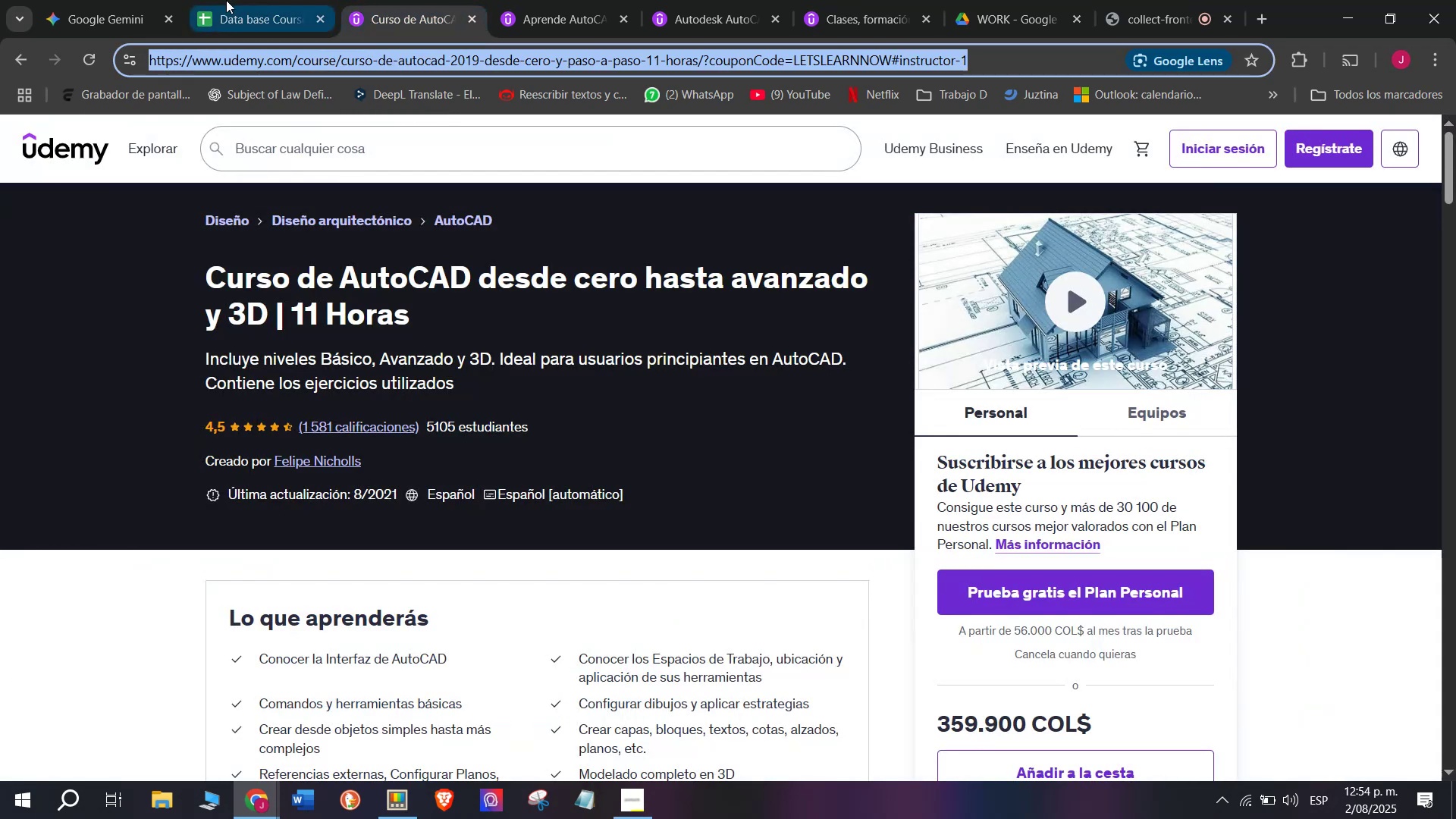 
left_click([226, 0])
 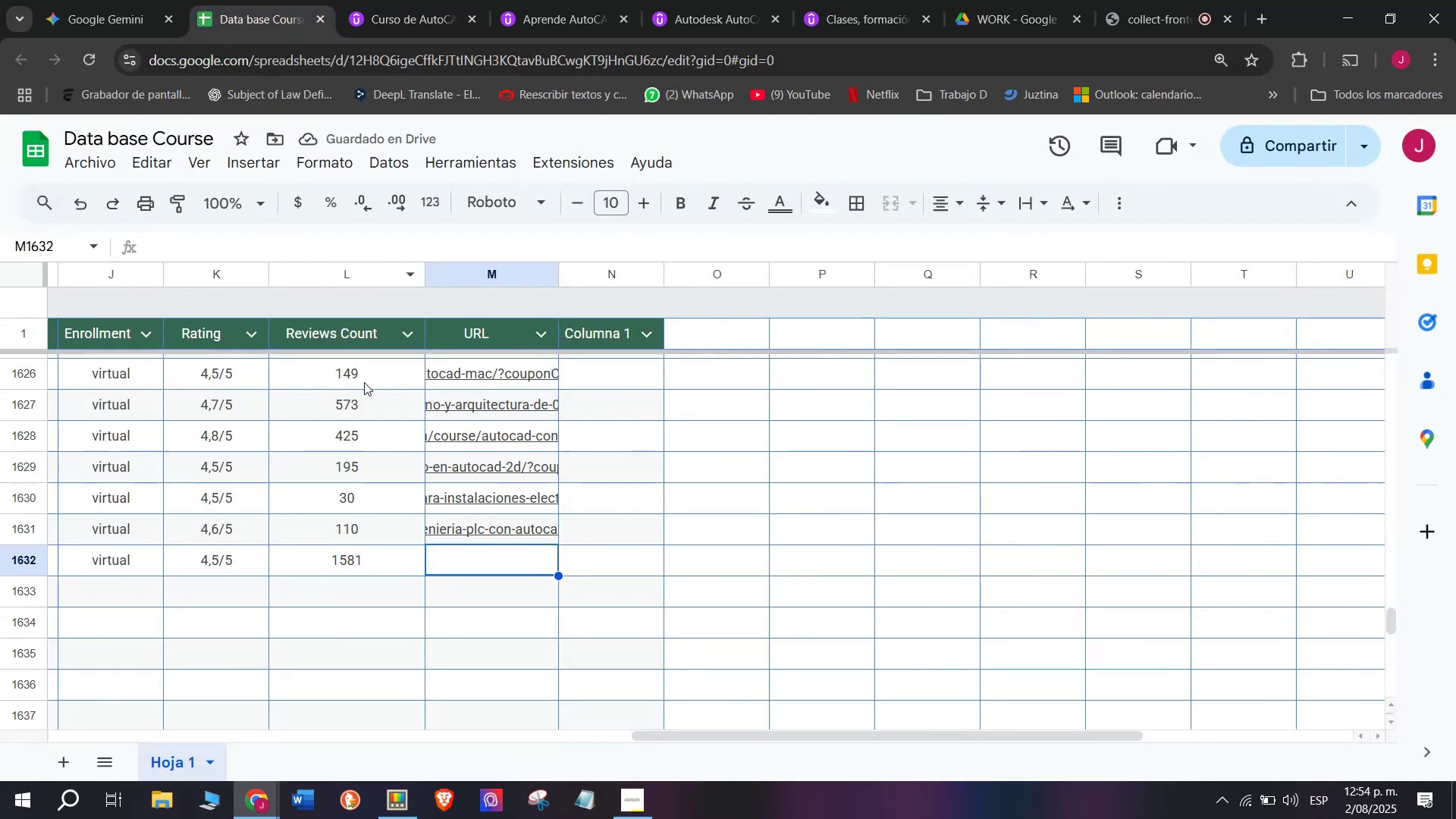 
key(Z)
 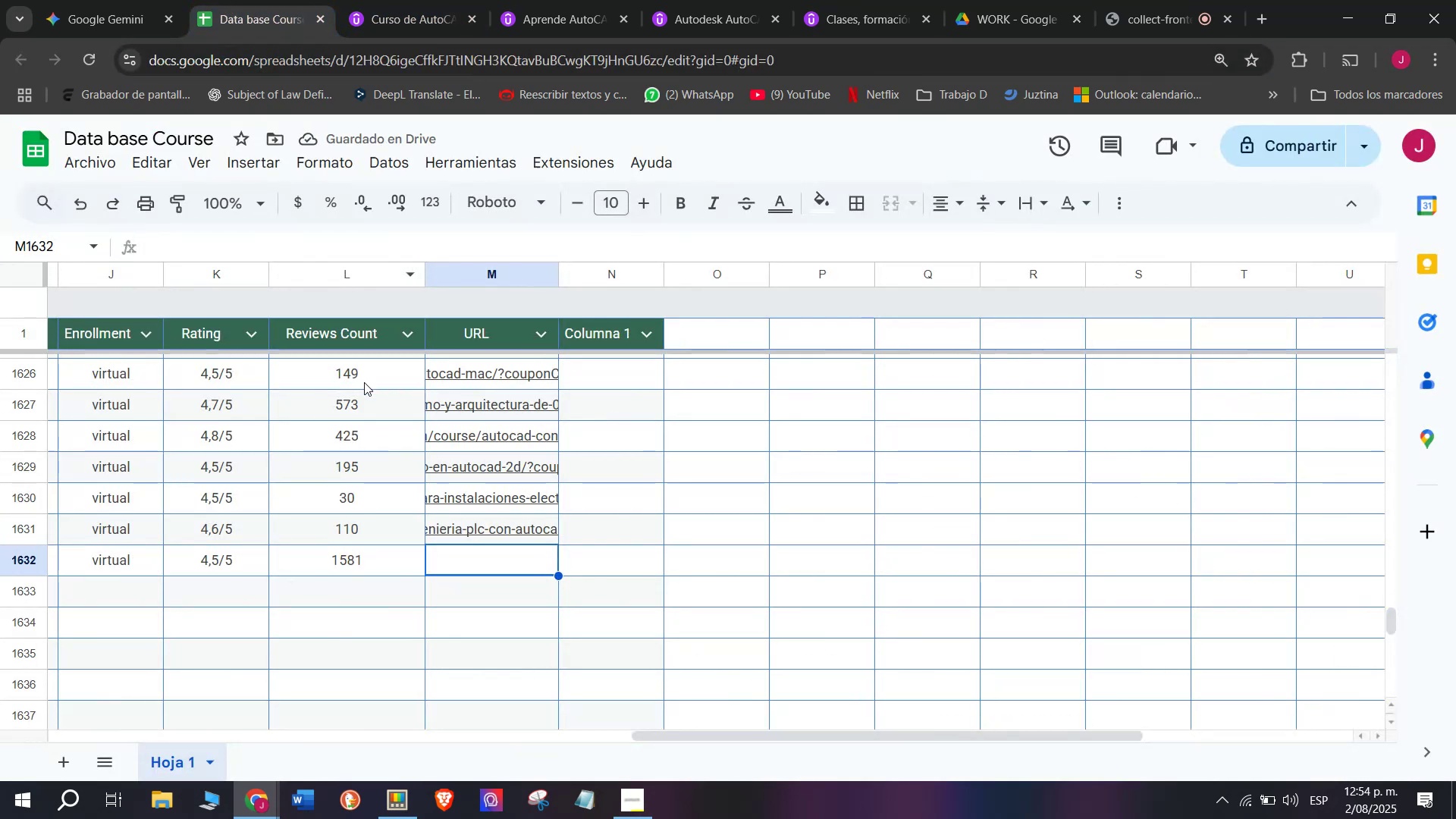 
key(Control+ControlLeft)
 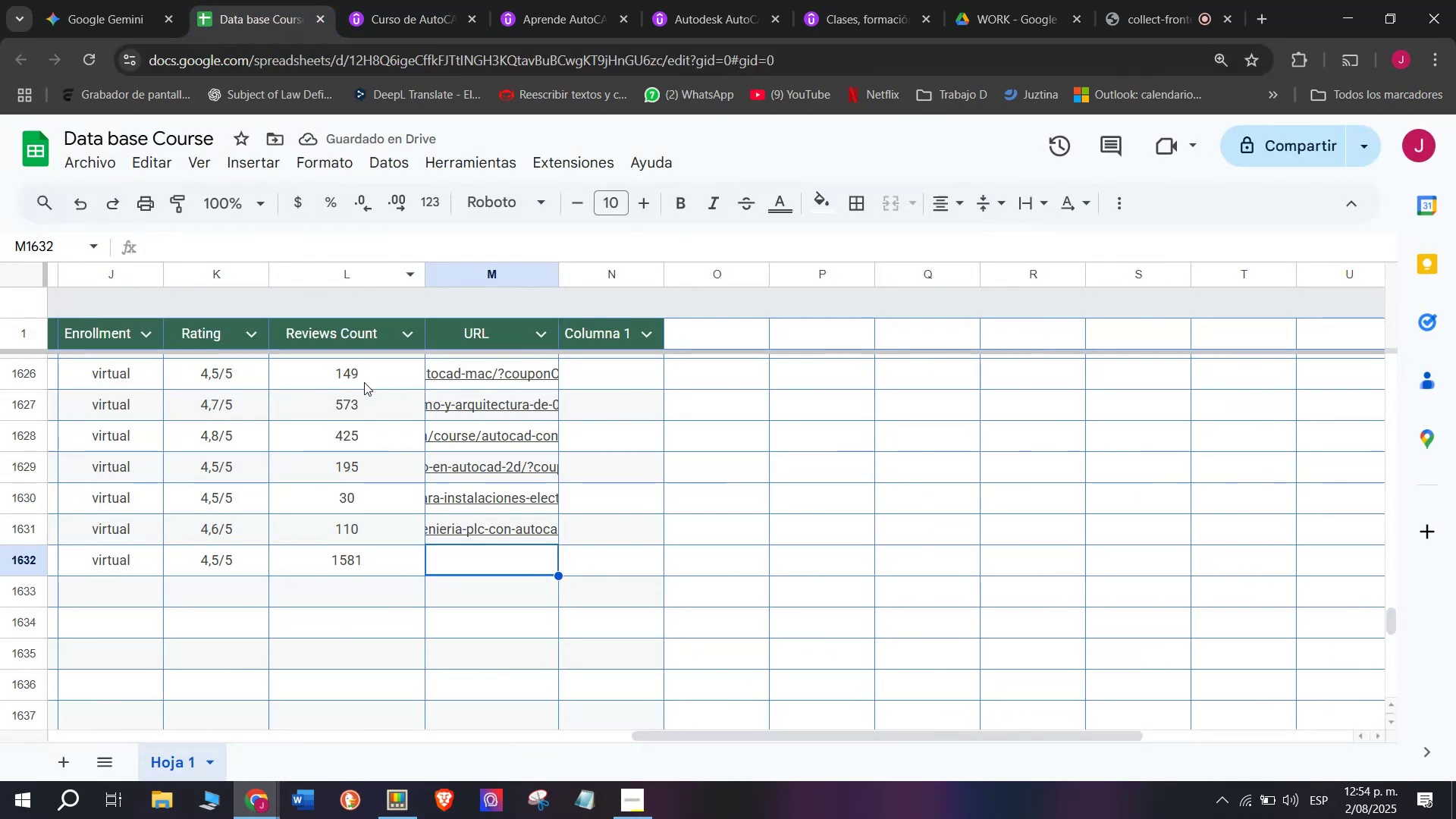 
key(Control+V)
 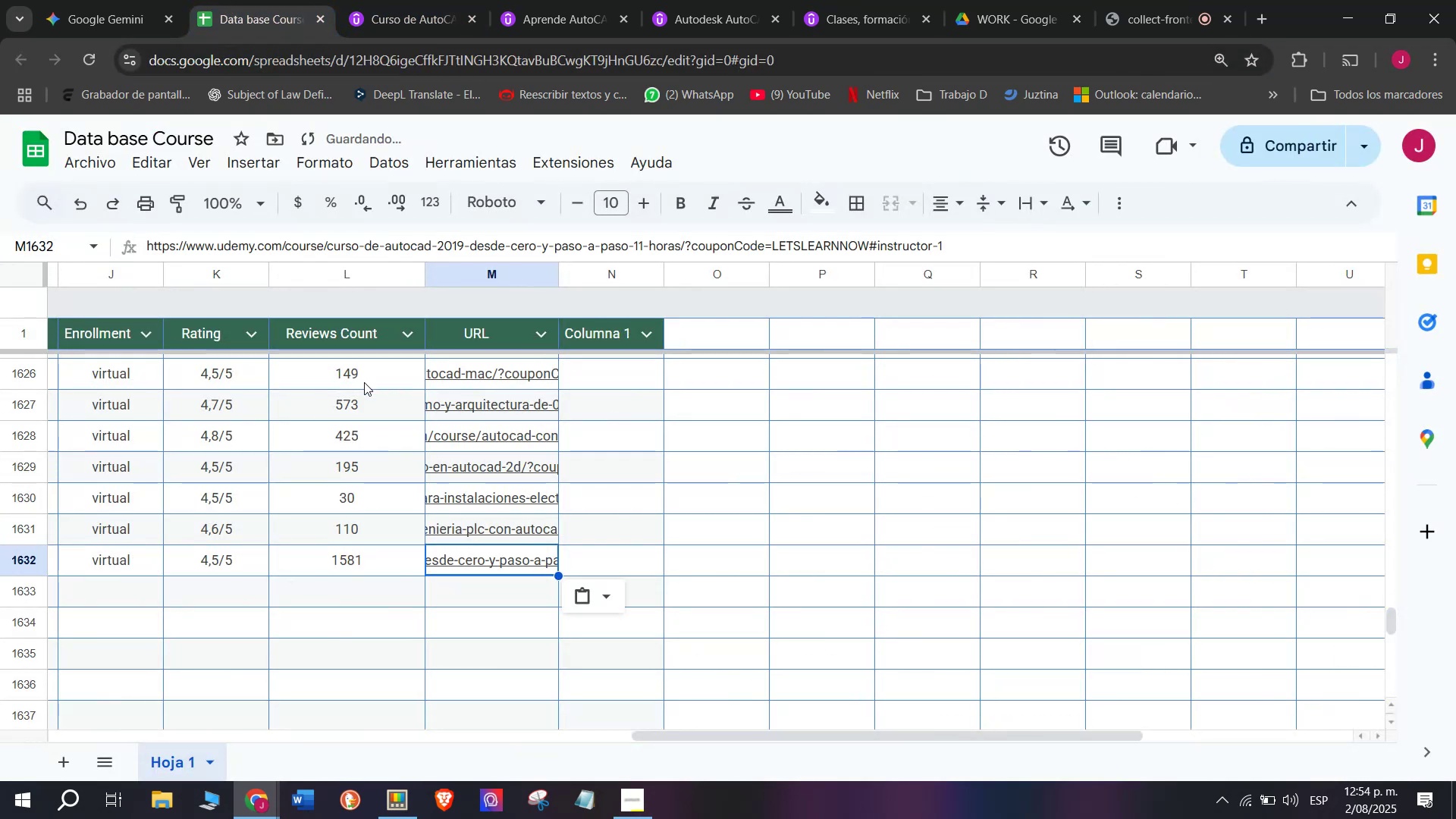 
scroll: coordinate [174, 539], scroll_direction: up, amount: 7.0
 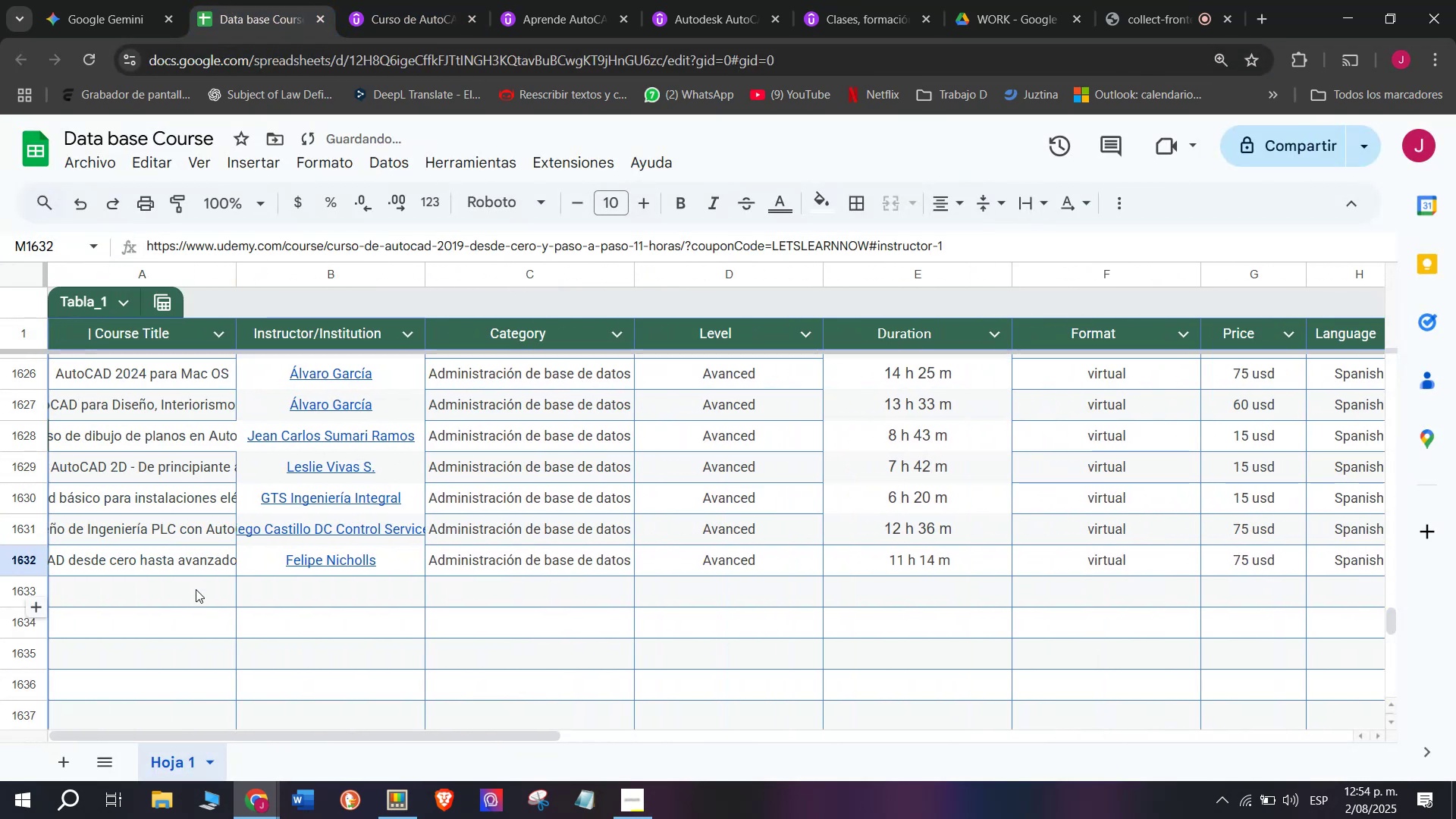 
left_click([196, 589])
 